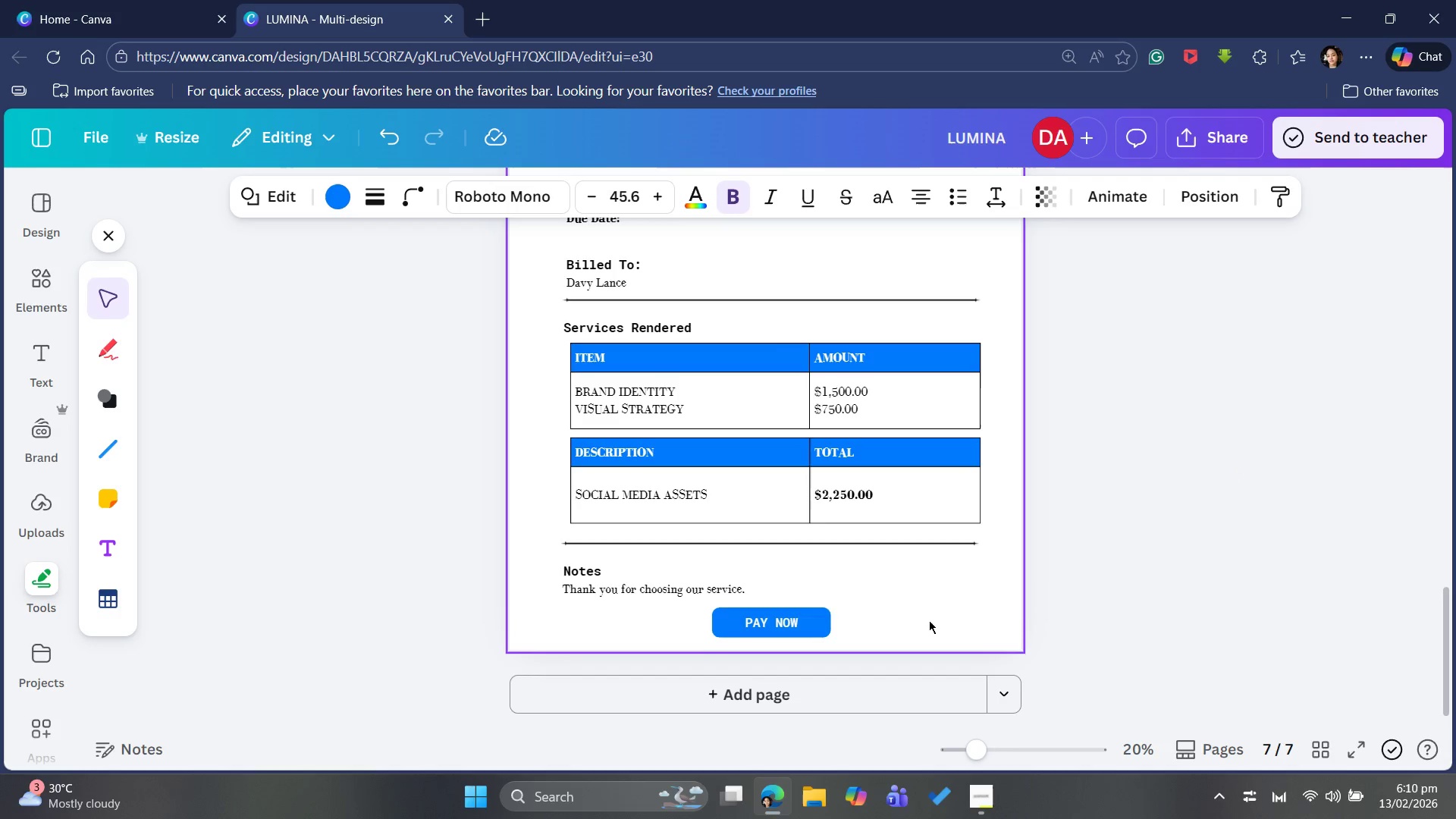 
key(ArrowUp)
 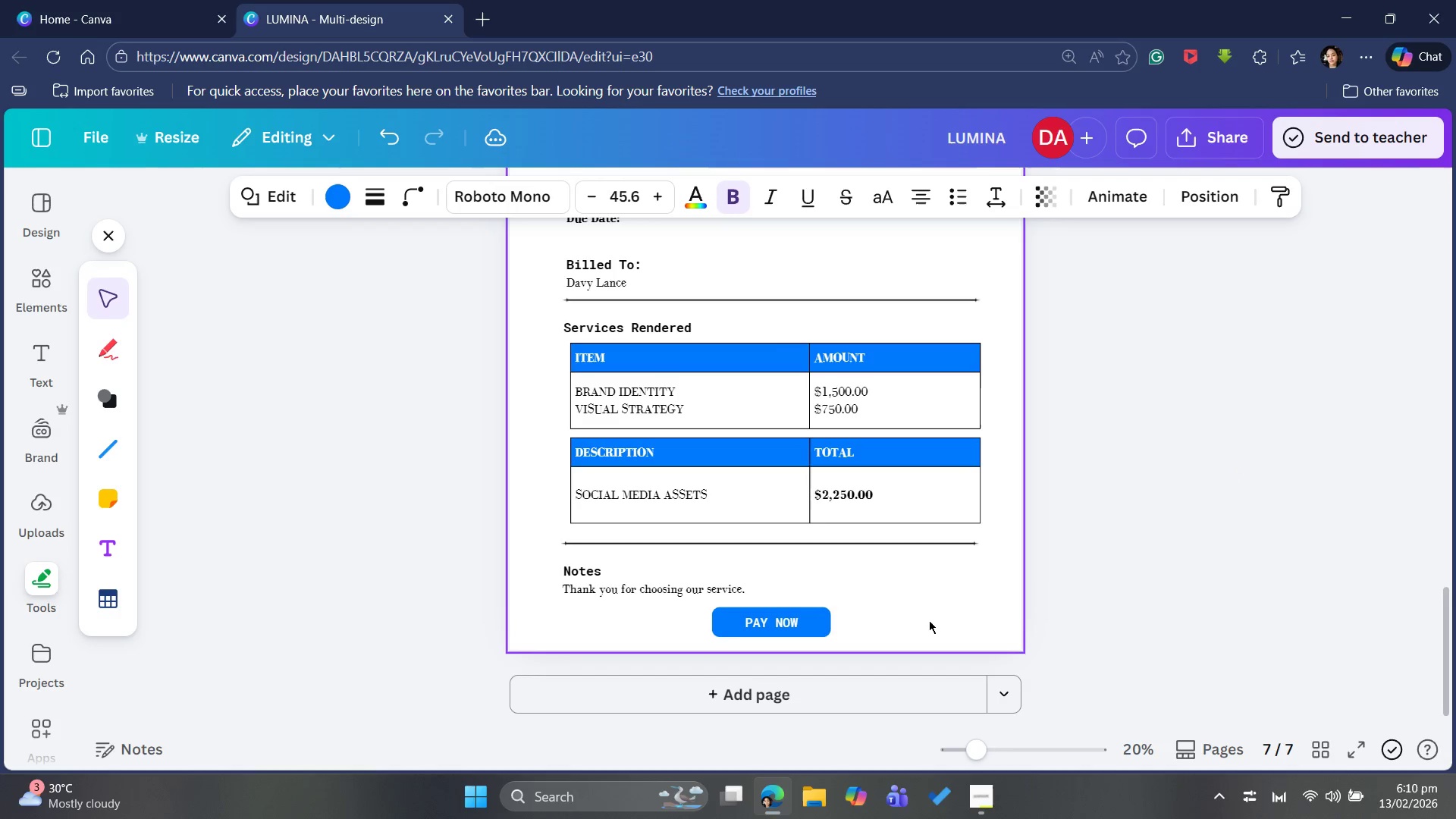 
key(ArrowUp)
 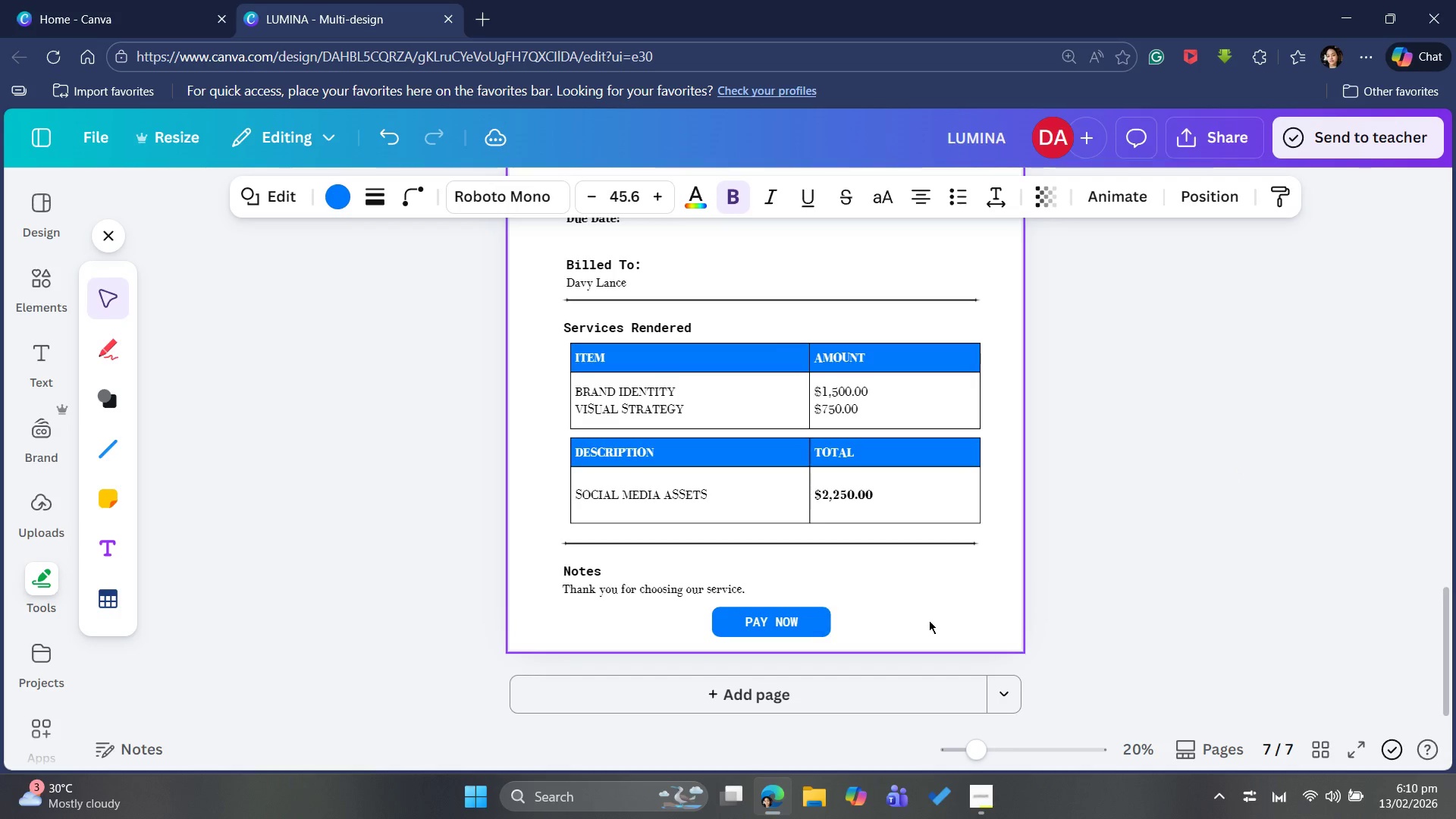 
key(ArrowUp)
 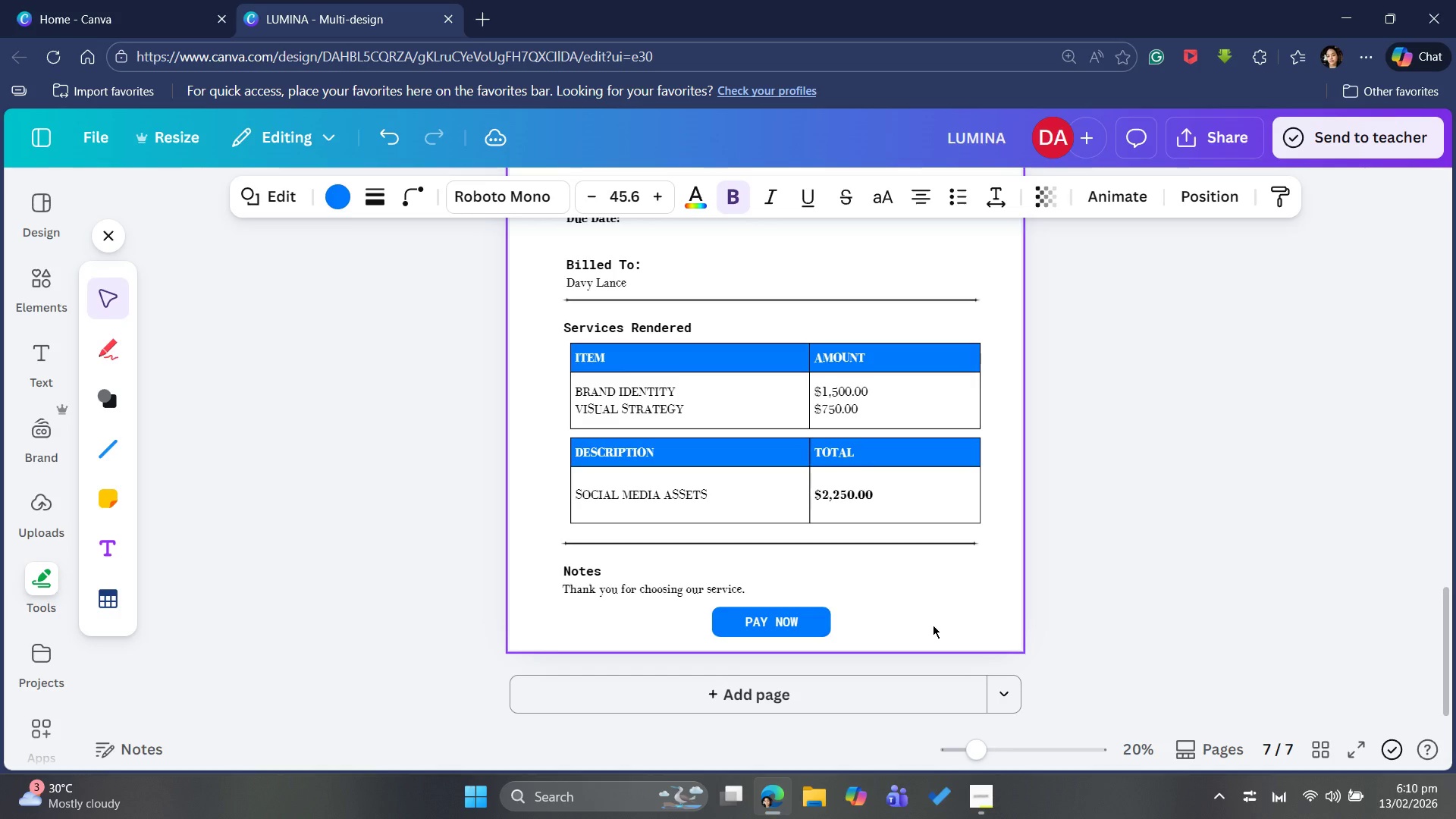 
key(ArrowUp)
 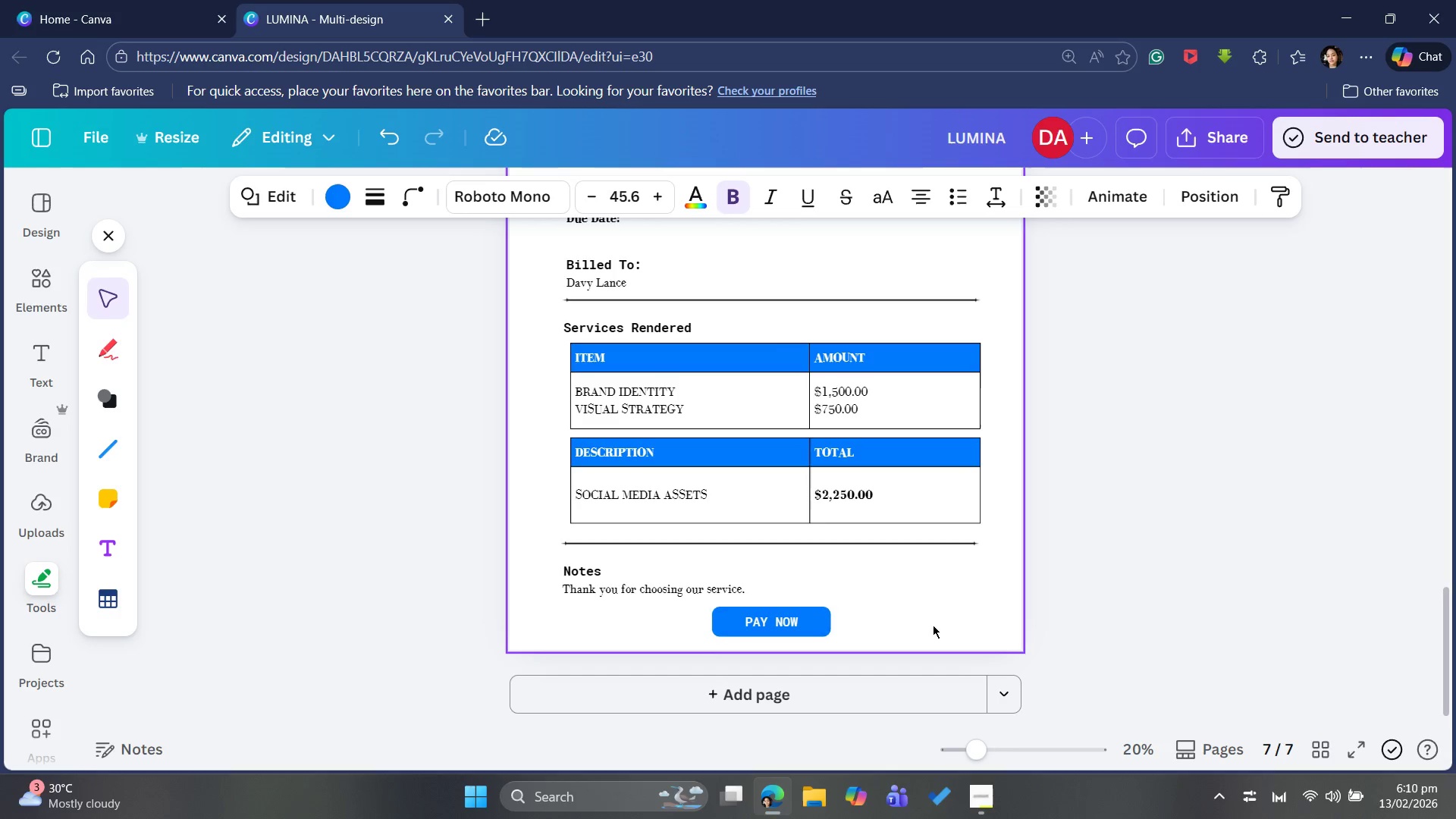 
key(ArrowUp)
 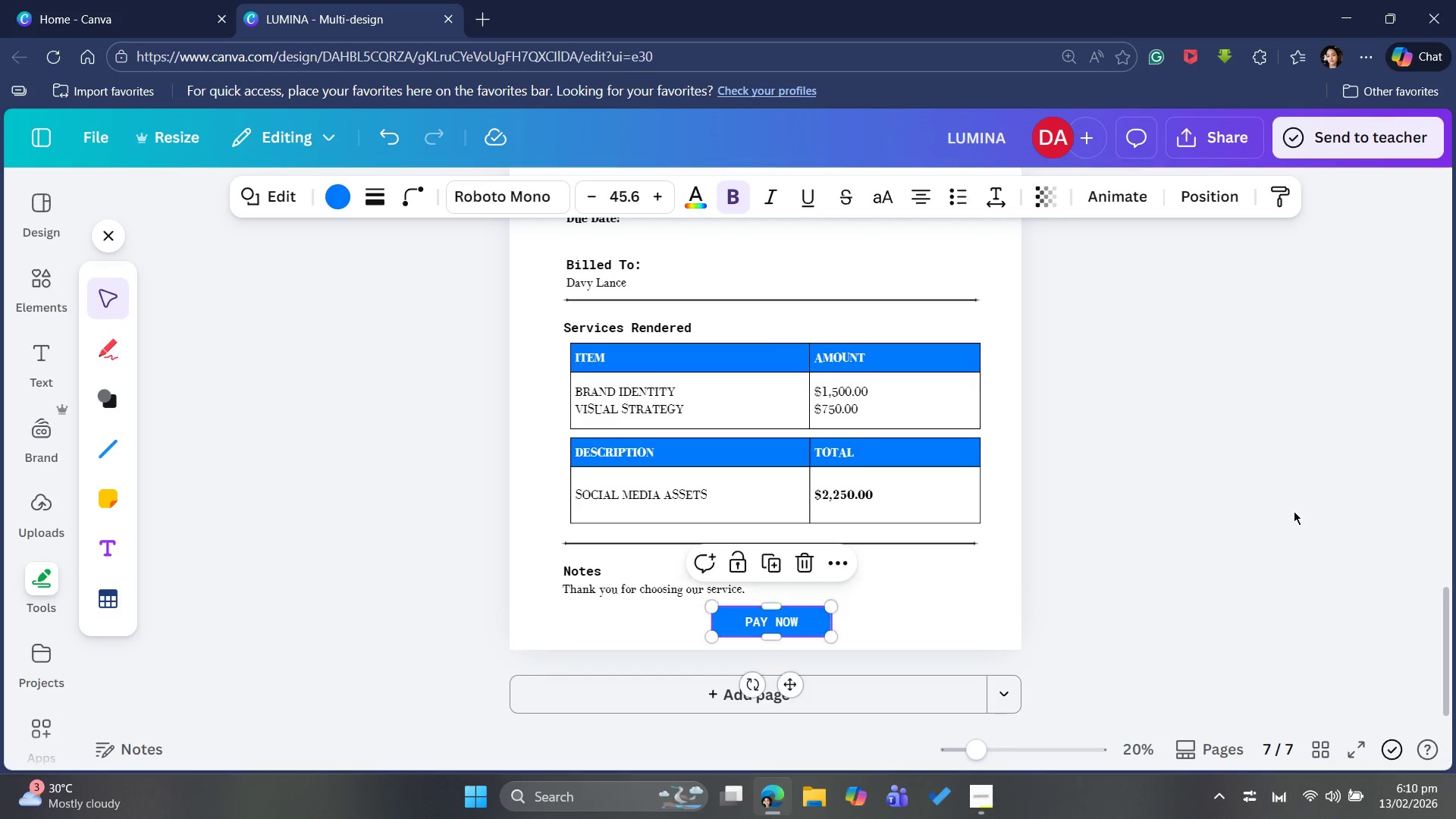 
left_click([1291, 510])
 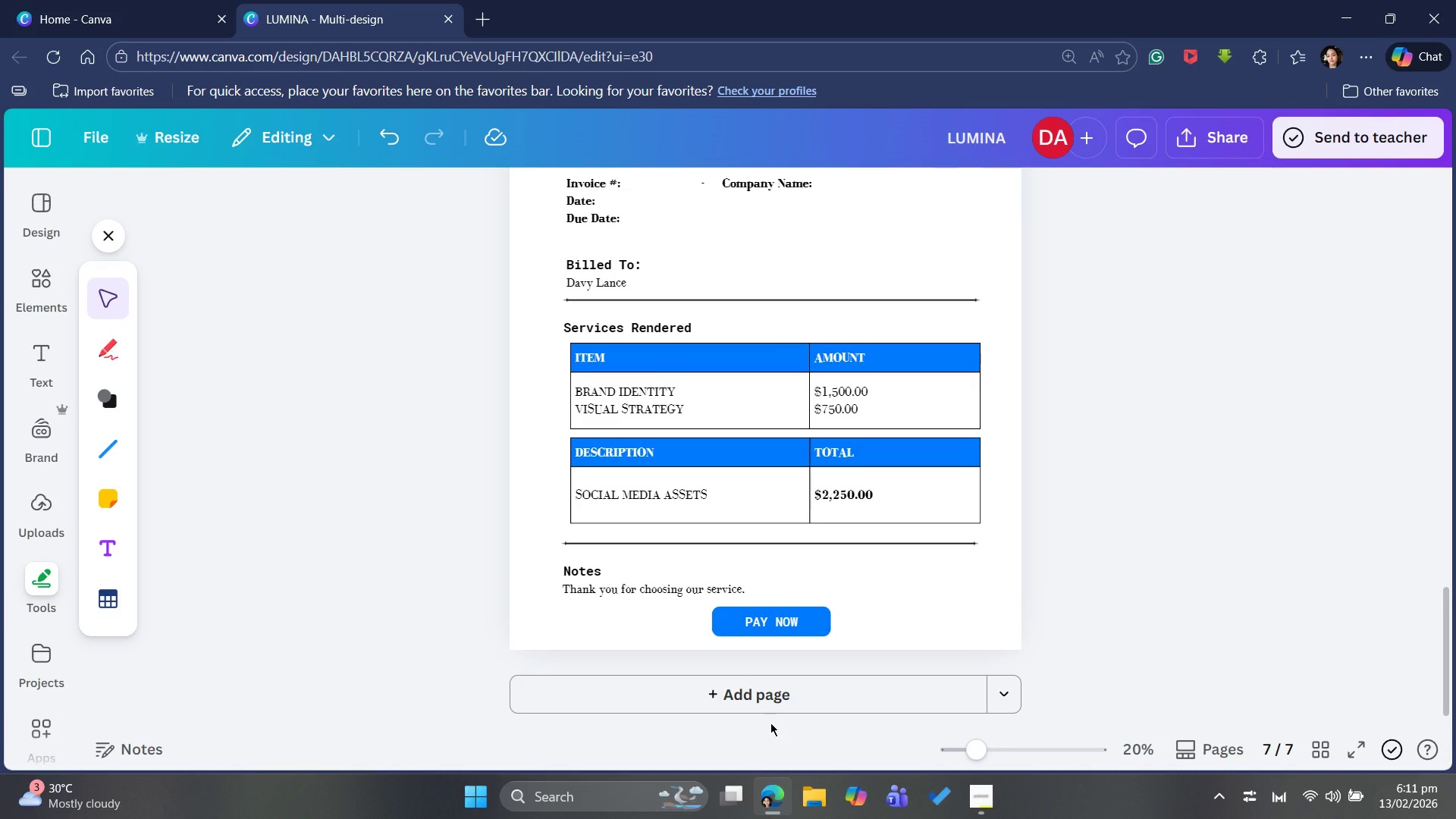 
wait(7.88)
 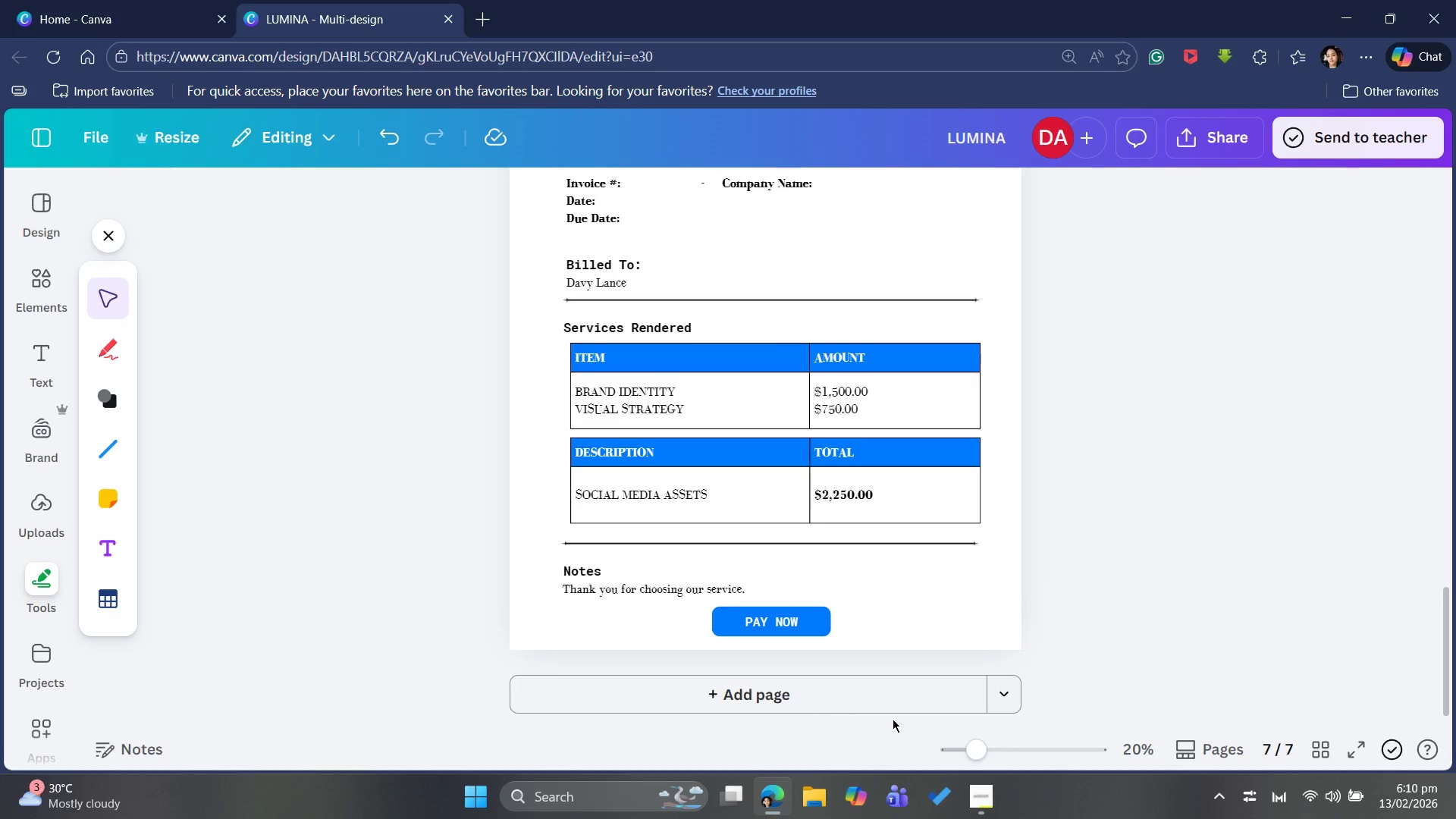 
left_click([774, 702])
 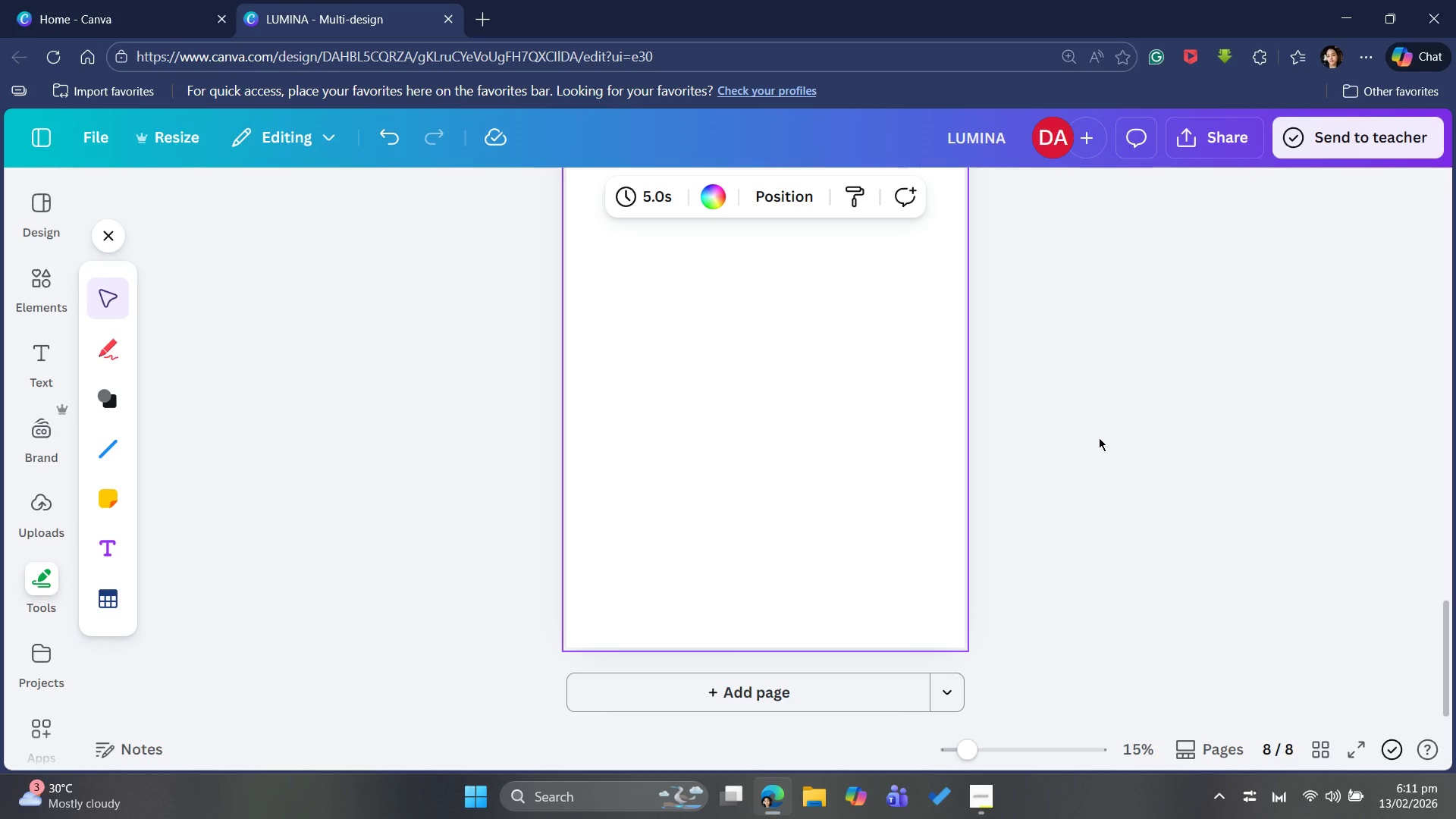 
scroll: coordinate [1099, 439], scroll_direction: up, amount: 3.0
 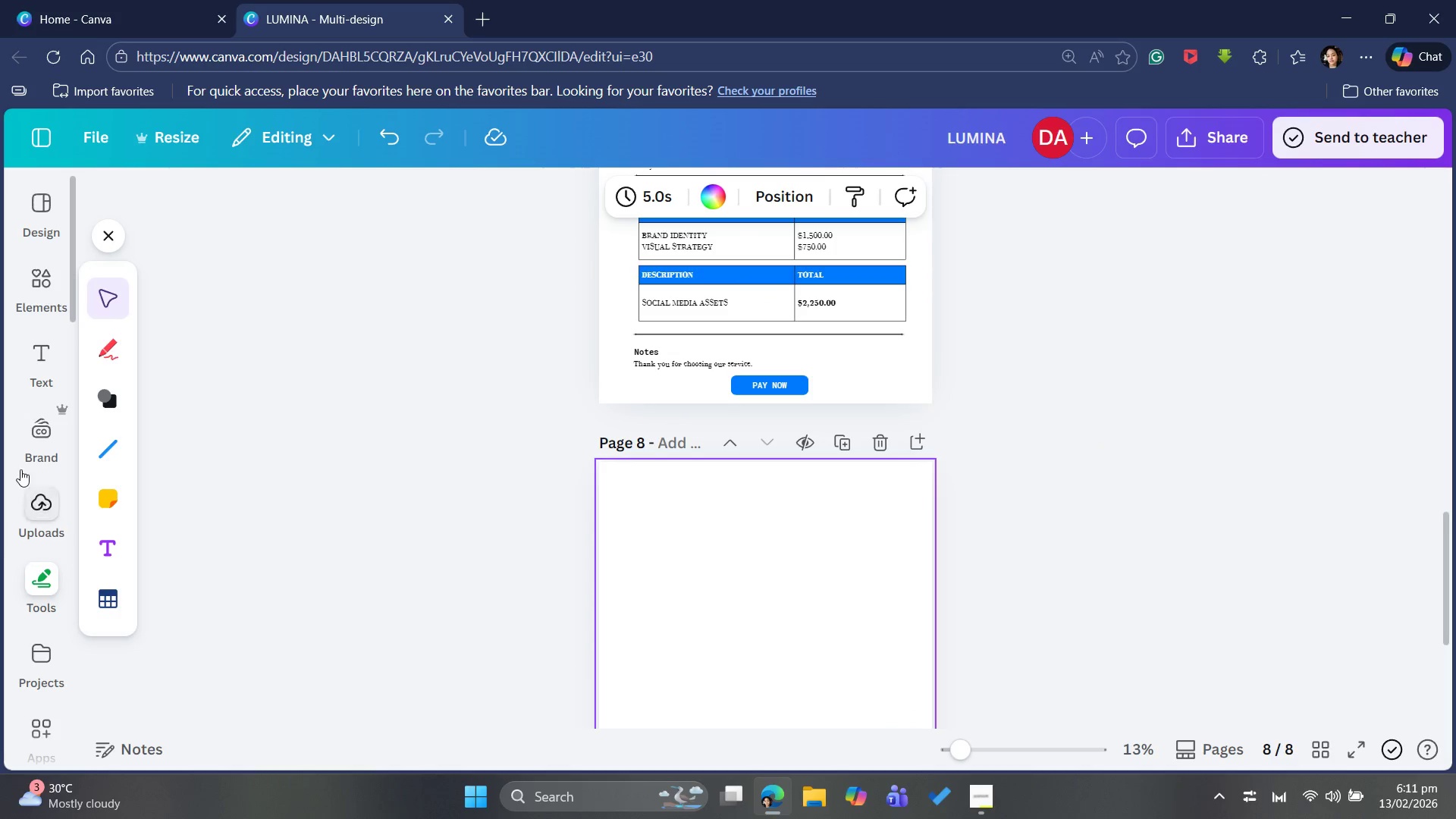 
wait(8.99)
 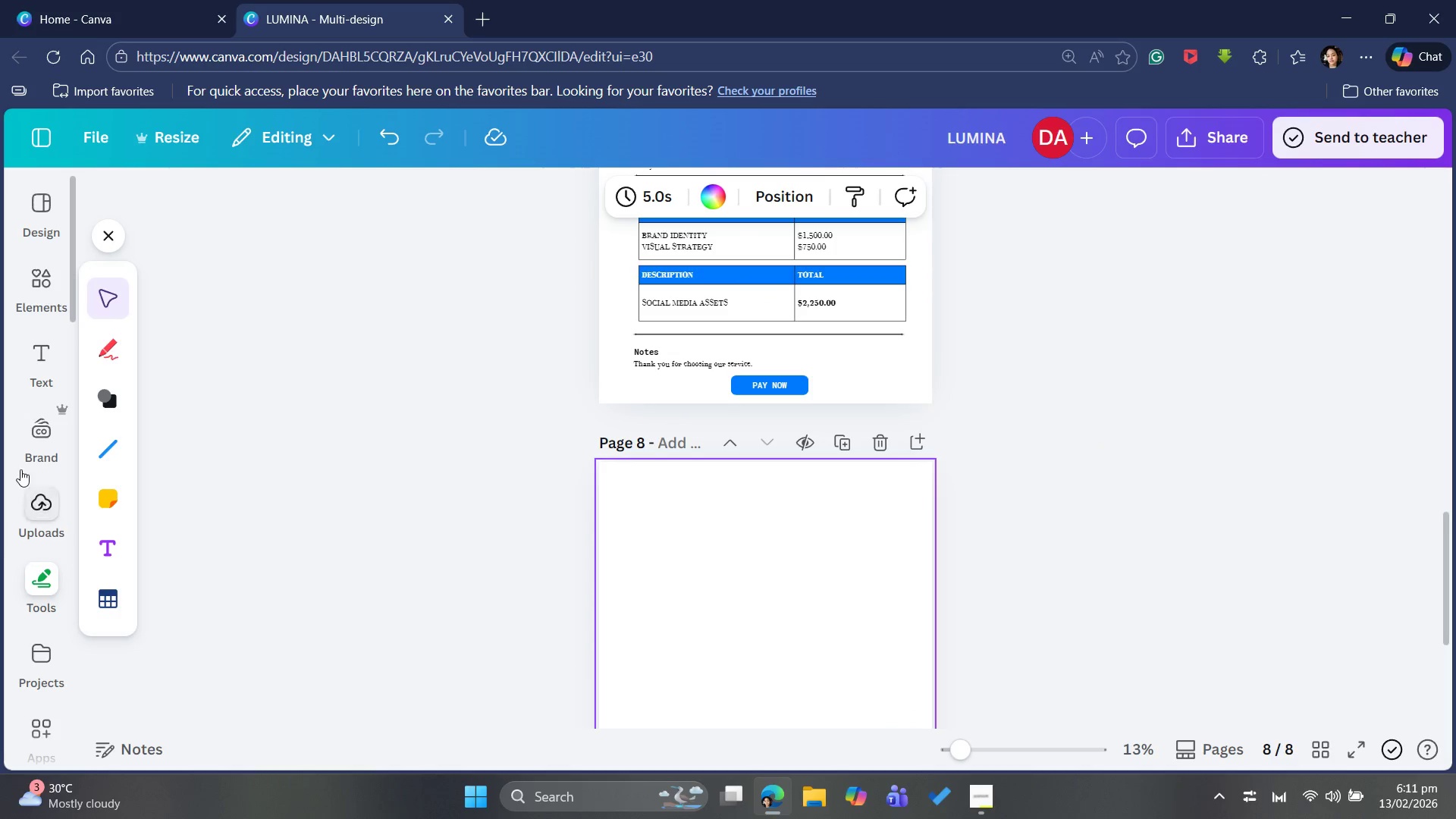 
scroll: coordinate [14, 651], scroll_direction: down, amount: 1.0
 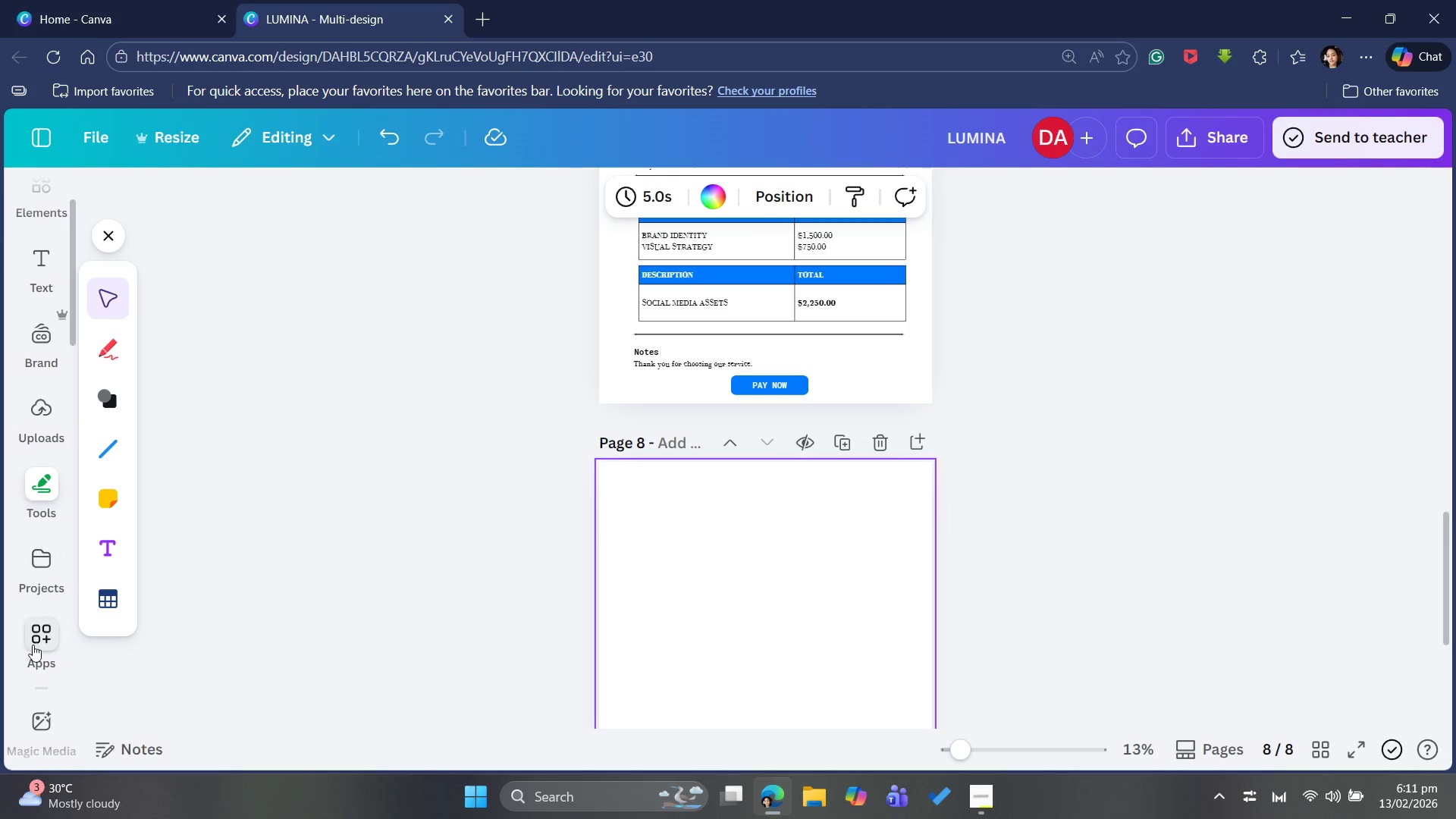 
left_click([37, 647])
 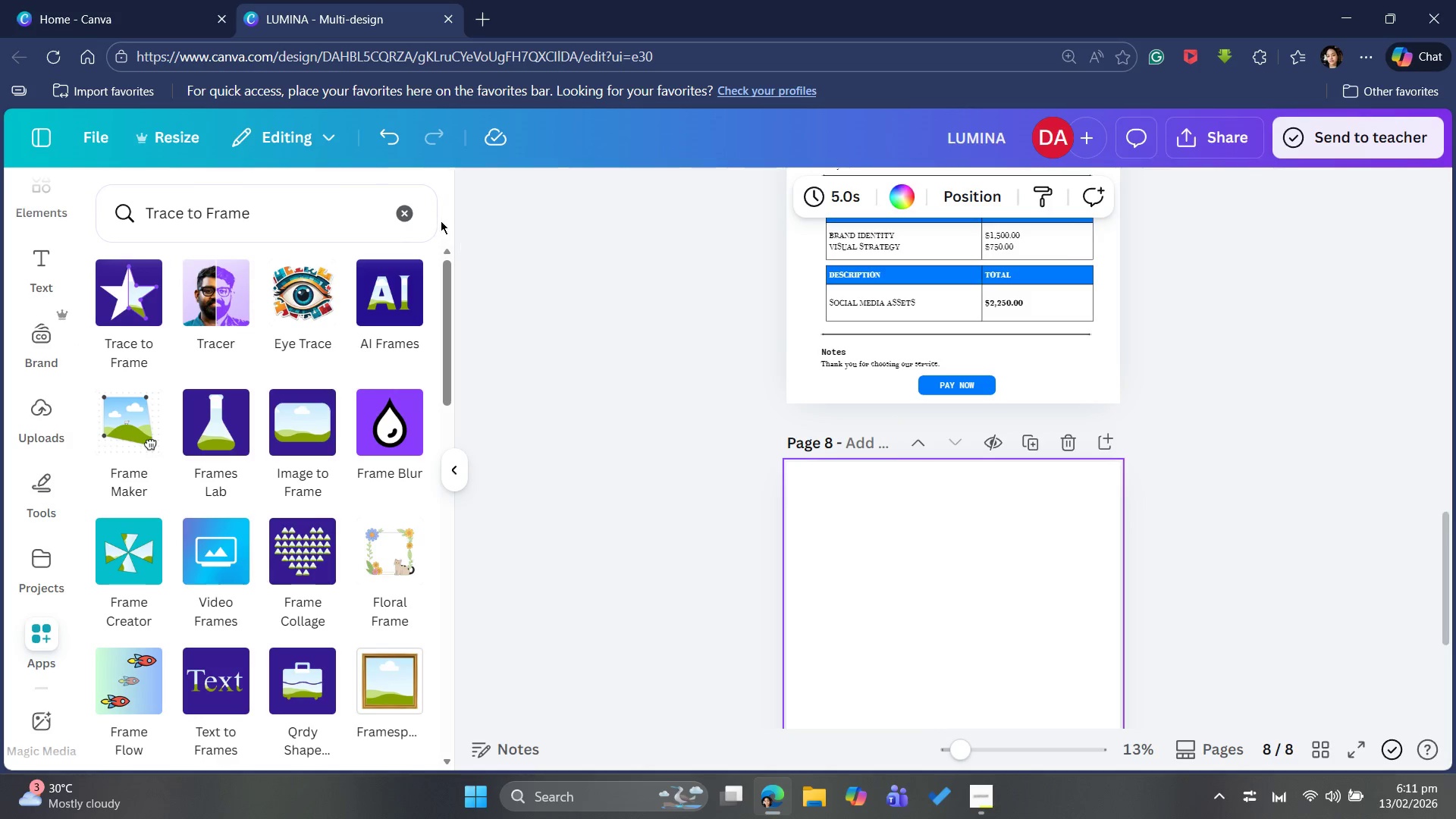 
left_click_drag(start_coordinate=[413, 219], to_coordinate=[417, 221])
 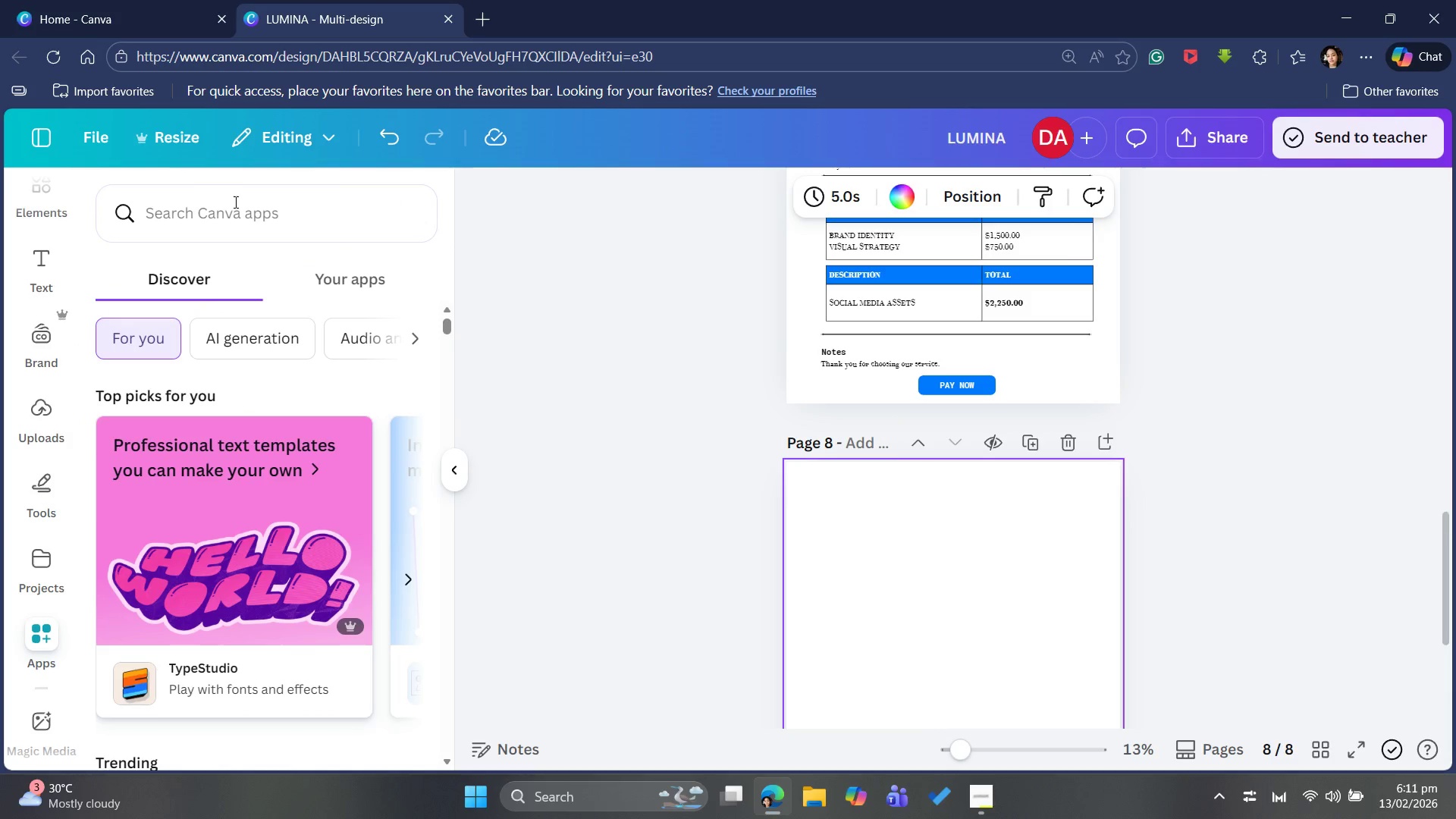 
left_click([228, 200])
 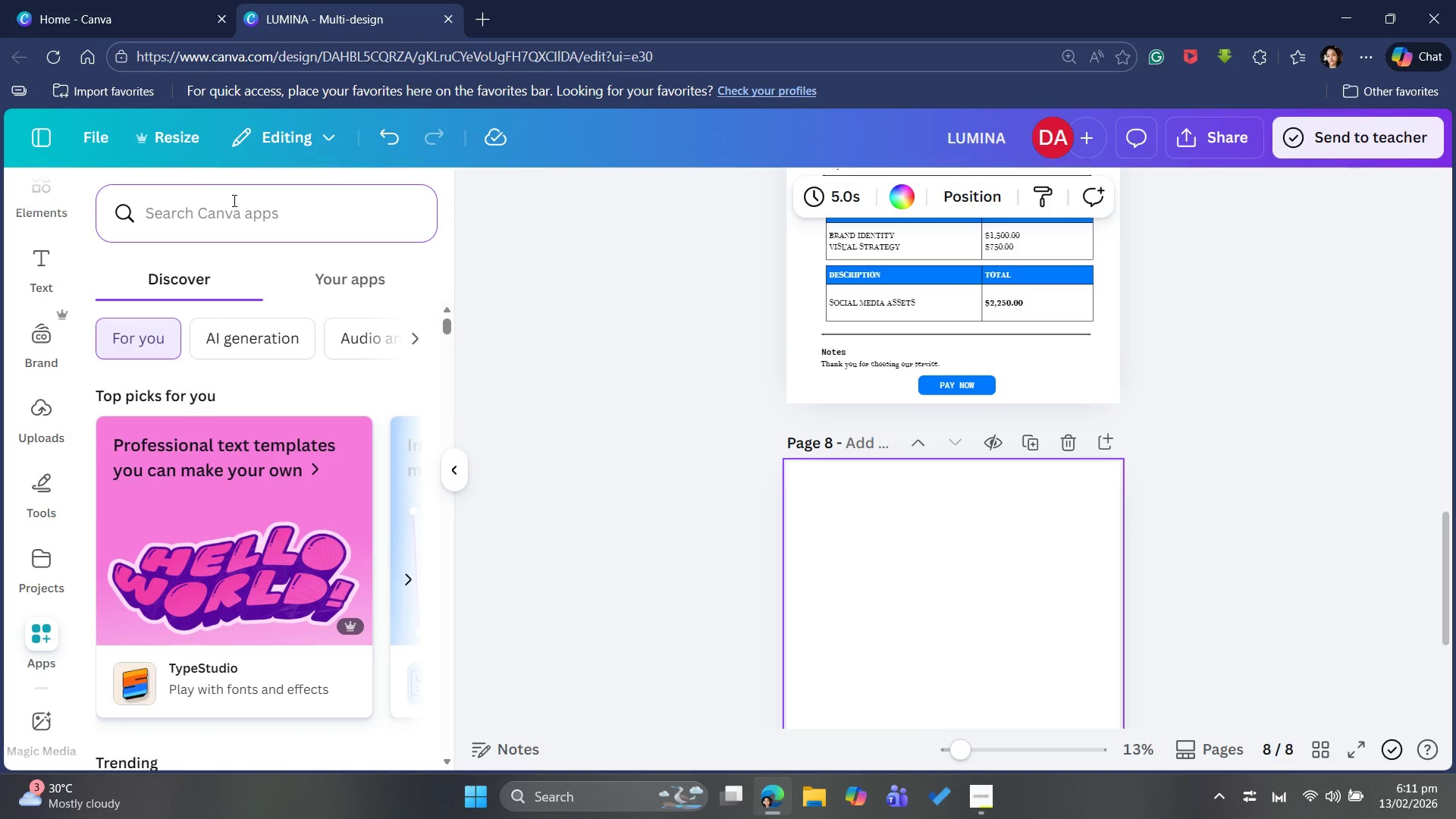 
type(MOUCK)
key(Backspace)
key(Backspace)
key(Backspace)
type(CK)
 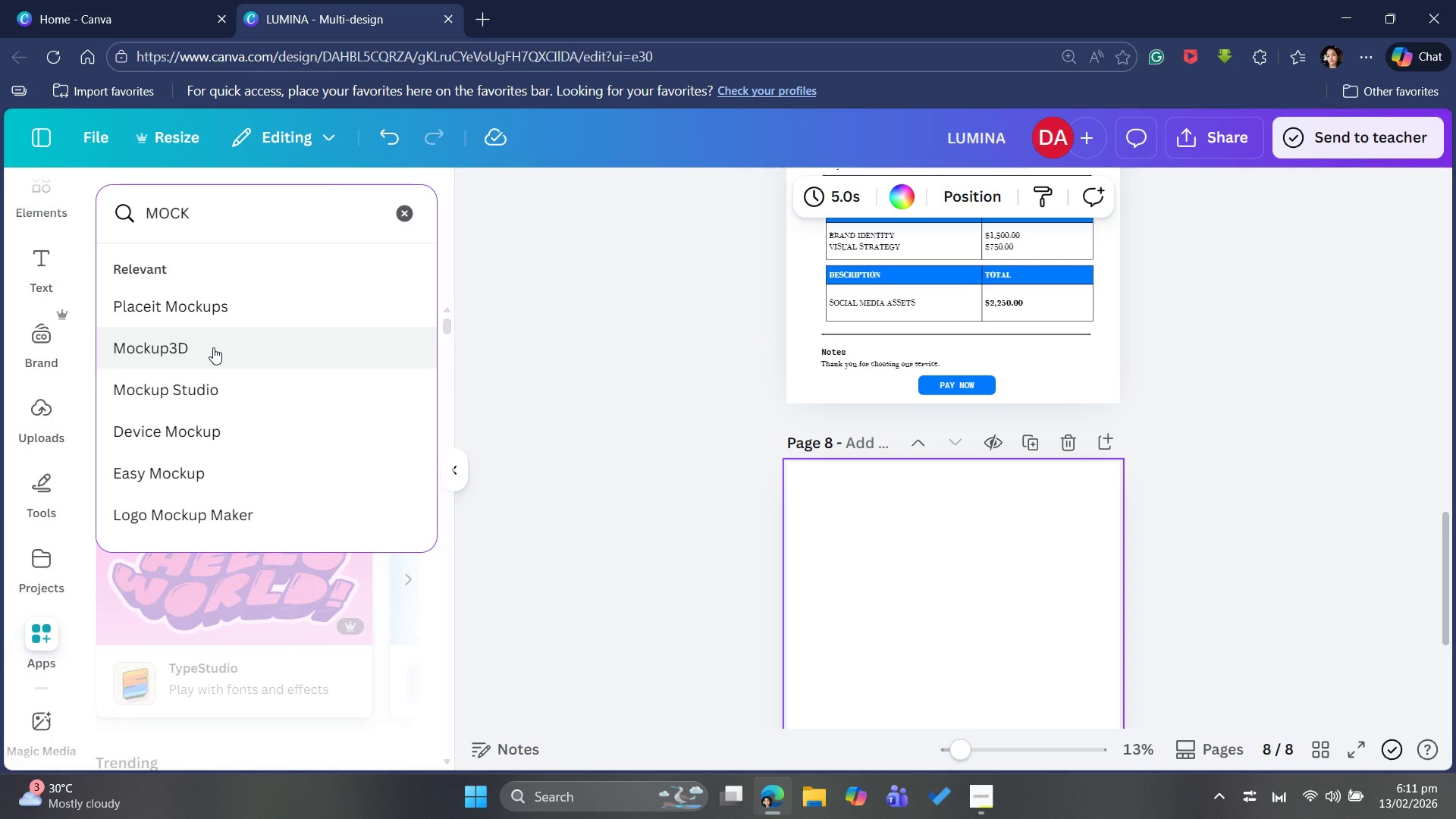 
type(UP)
 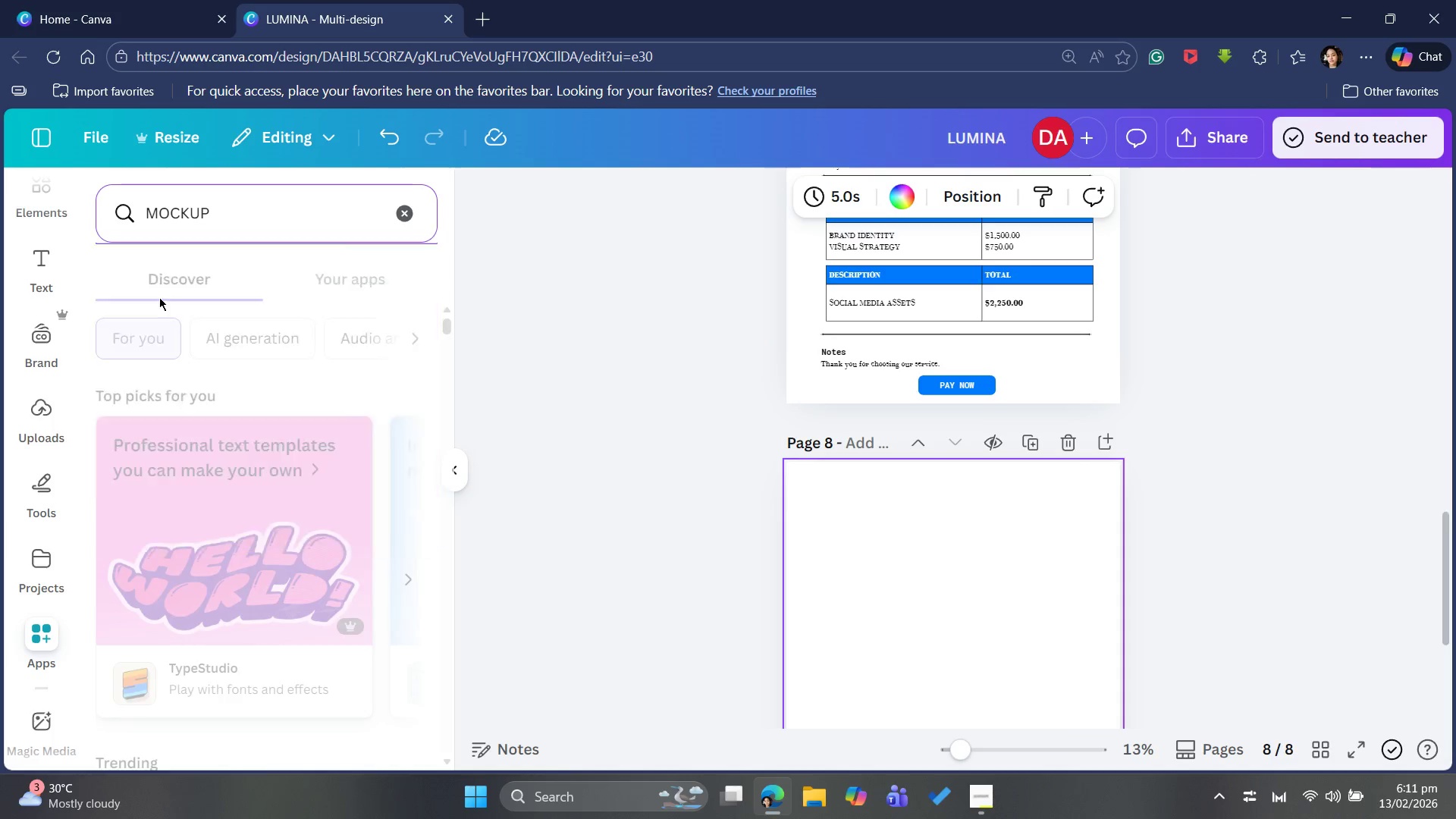 
key(Enter)
 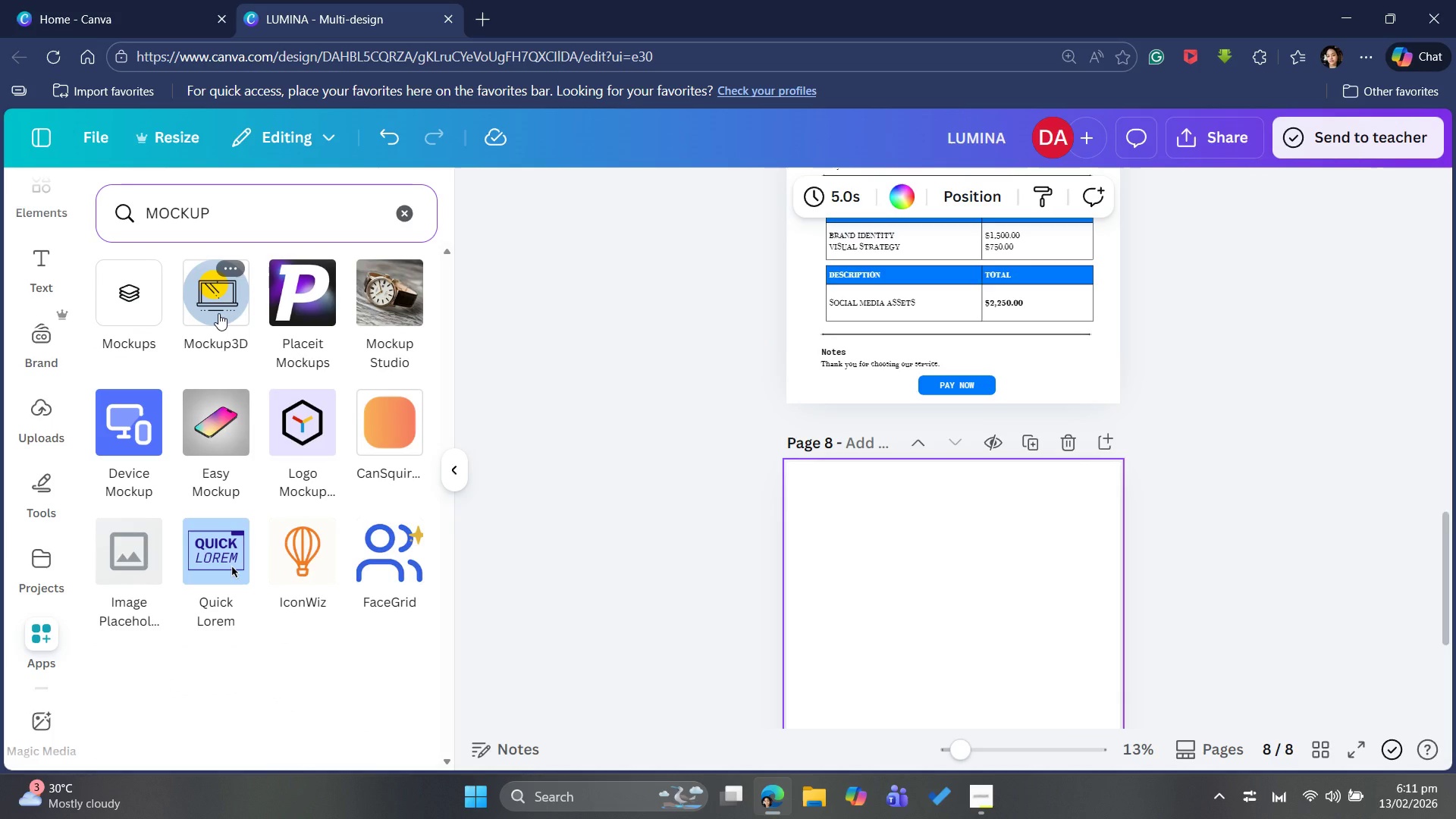 
wait(6.44)
 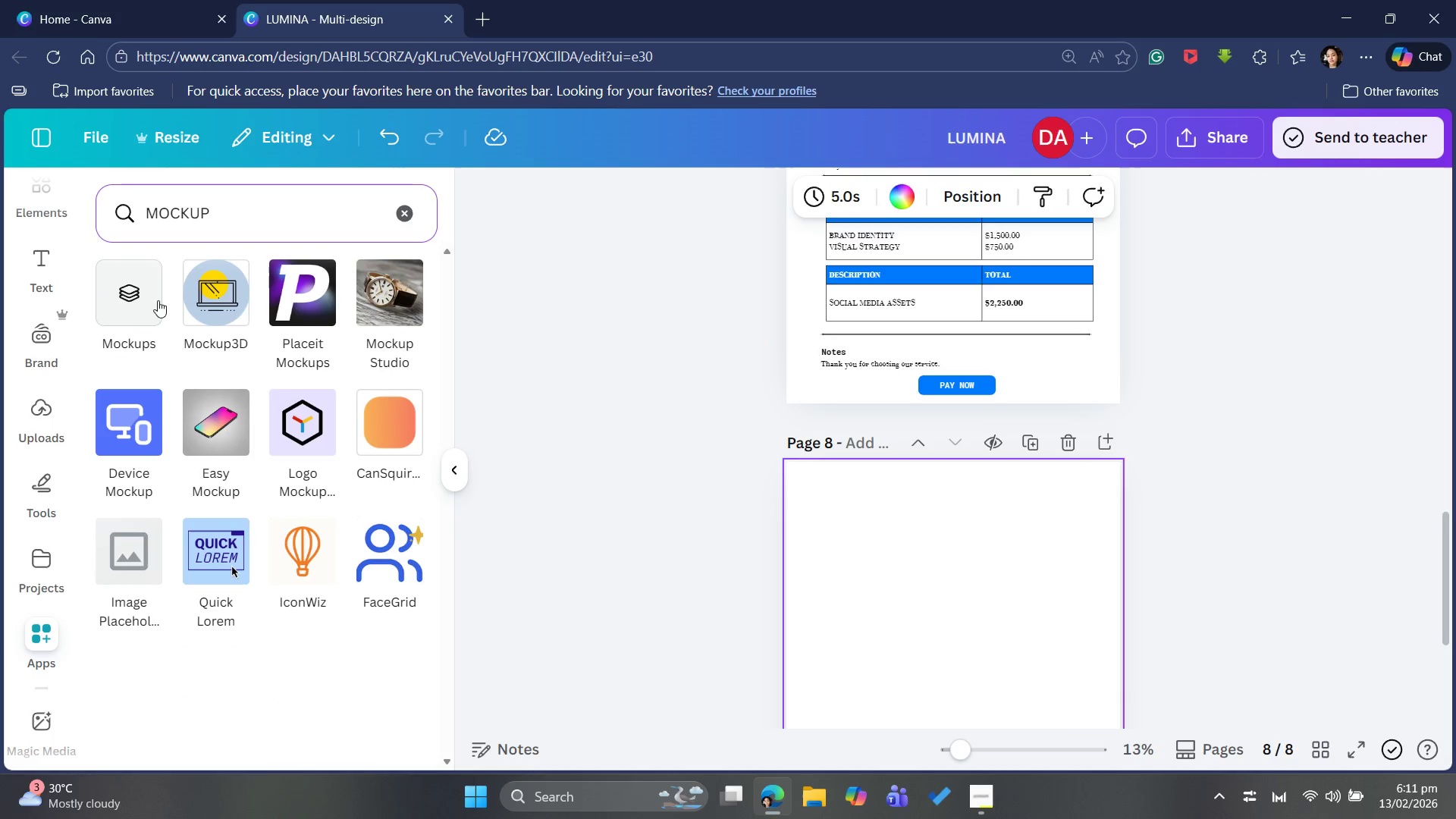 
left_click([218, 313])
 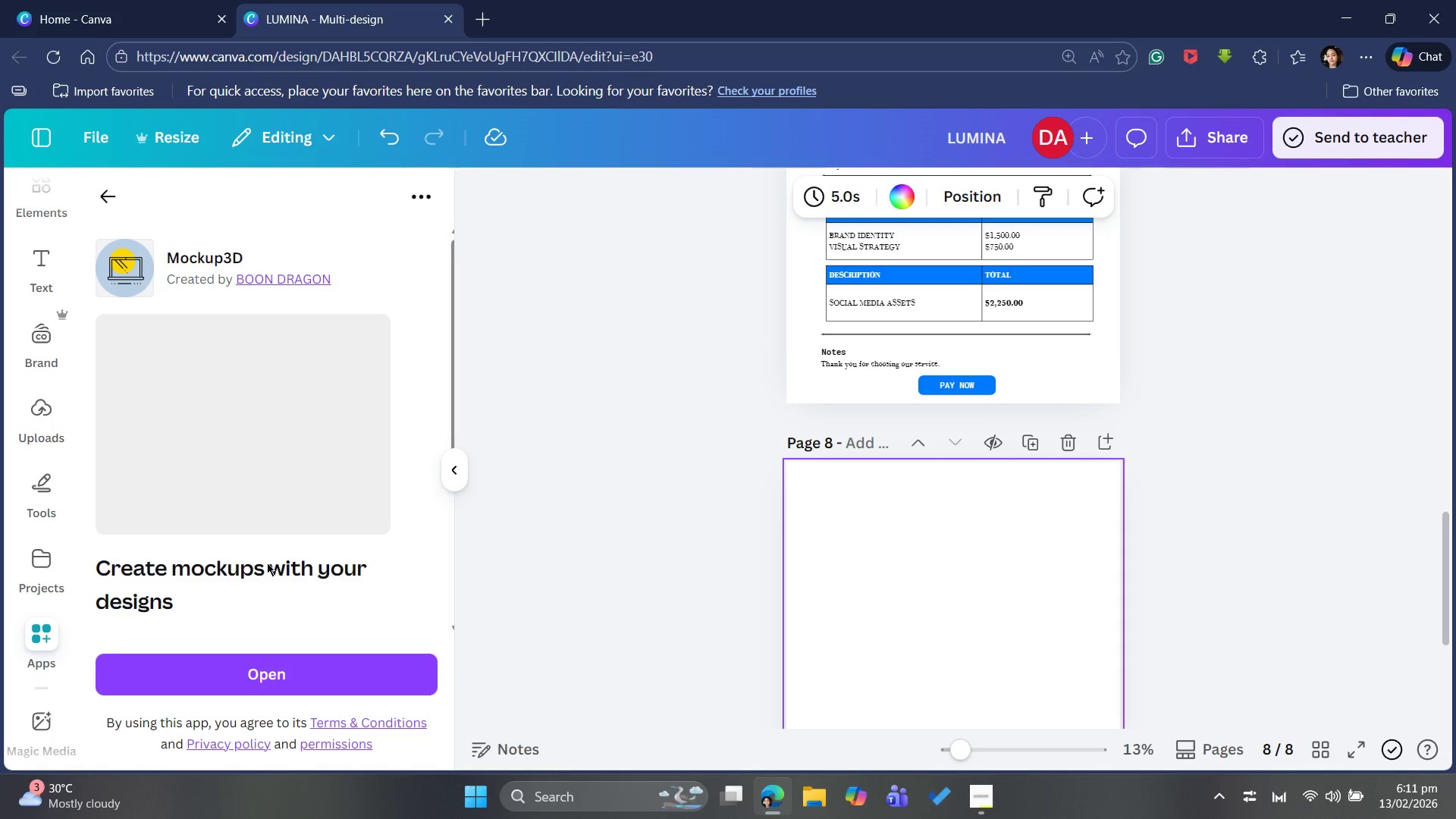 
scroll: coordinate [256, 611], scroll_direction: down, amount: 1.0
 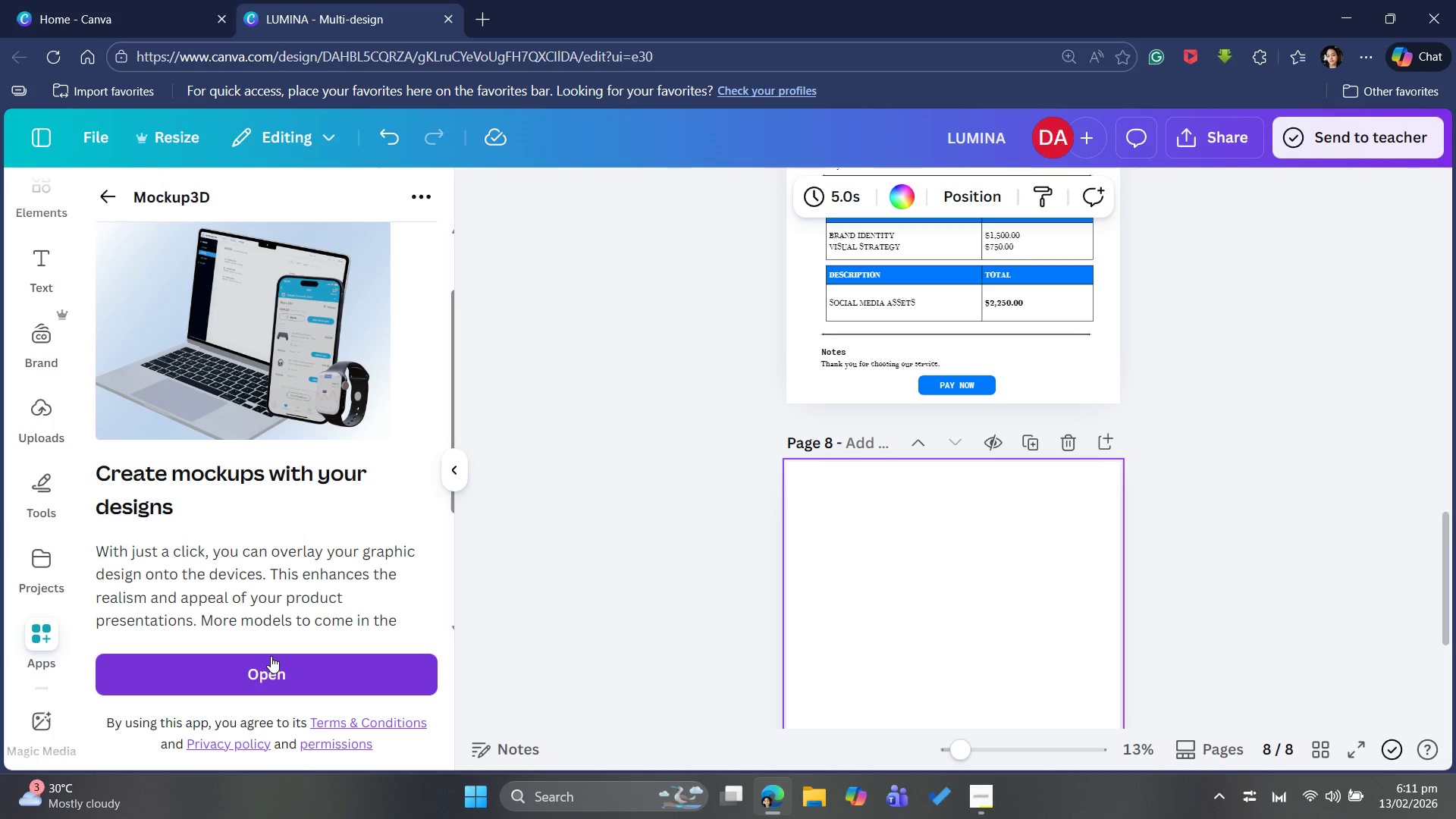 
left_click([271, 656])
 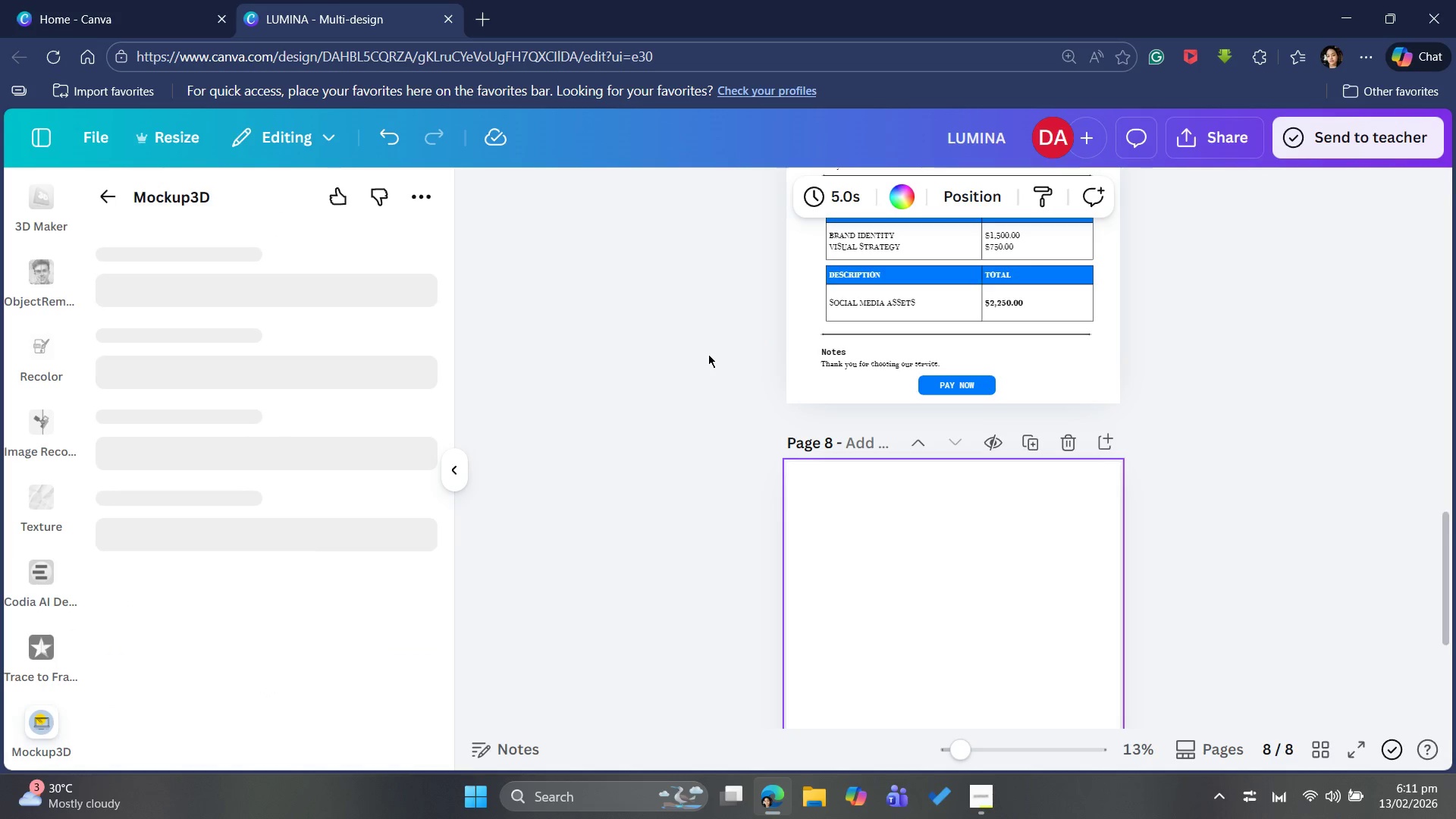 
scroll: coordinate [730, 342], scroll_direction: up, amount: 4.0
 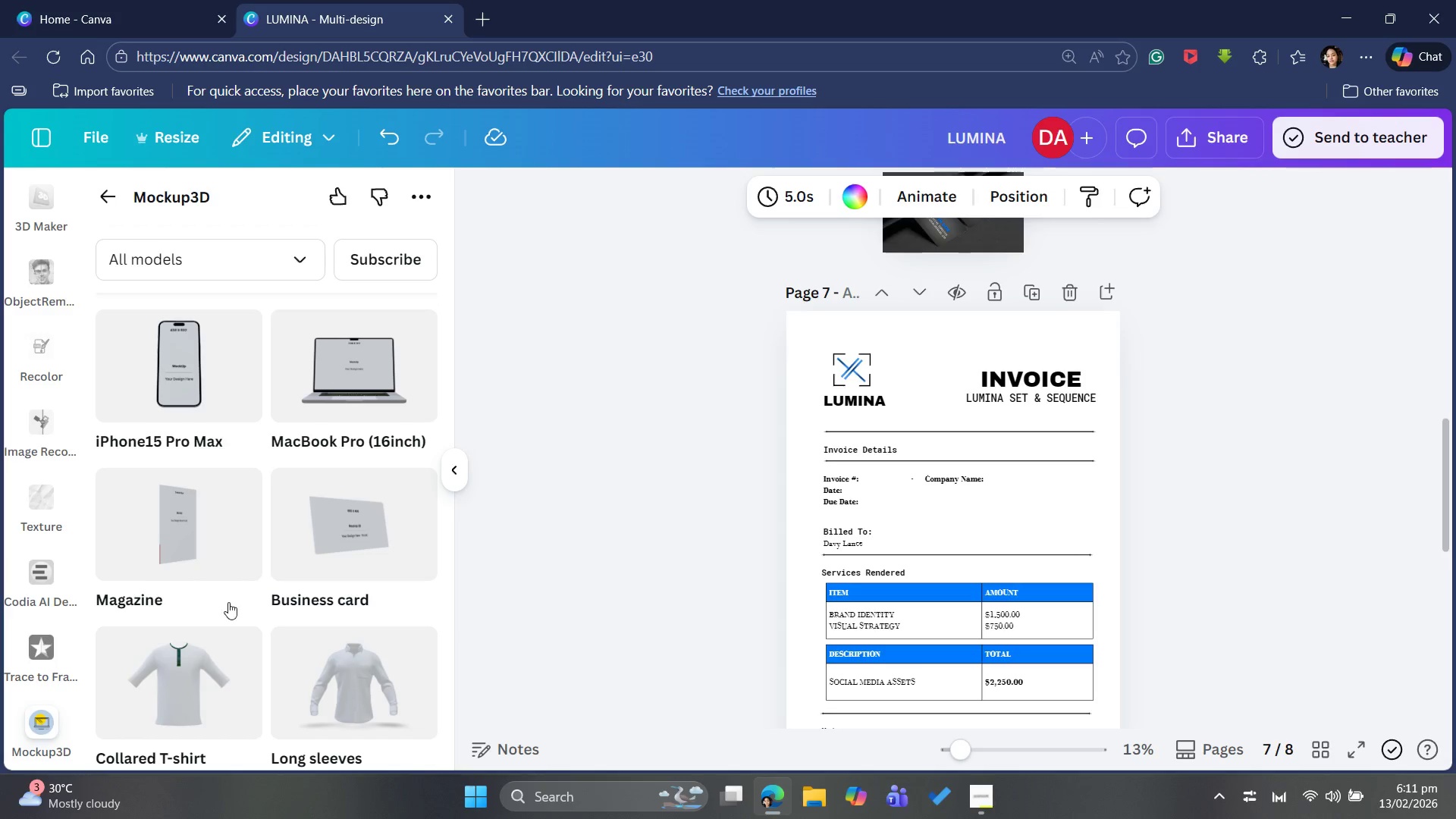 
wait(5.24)
 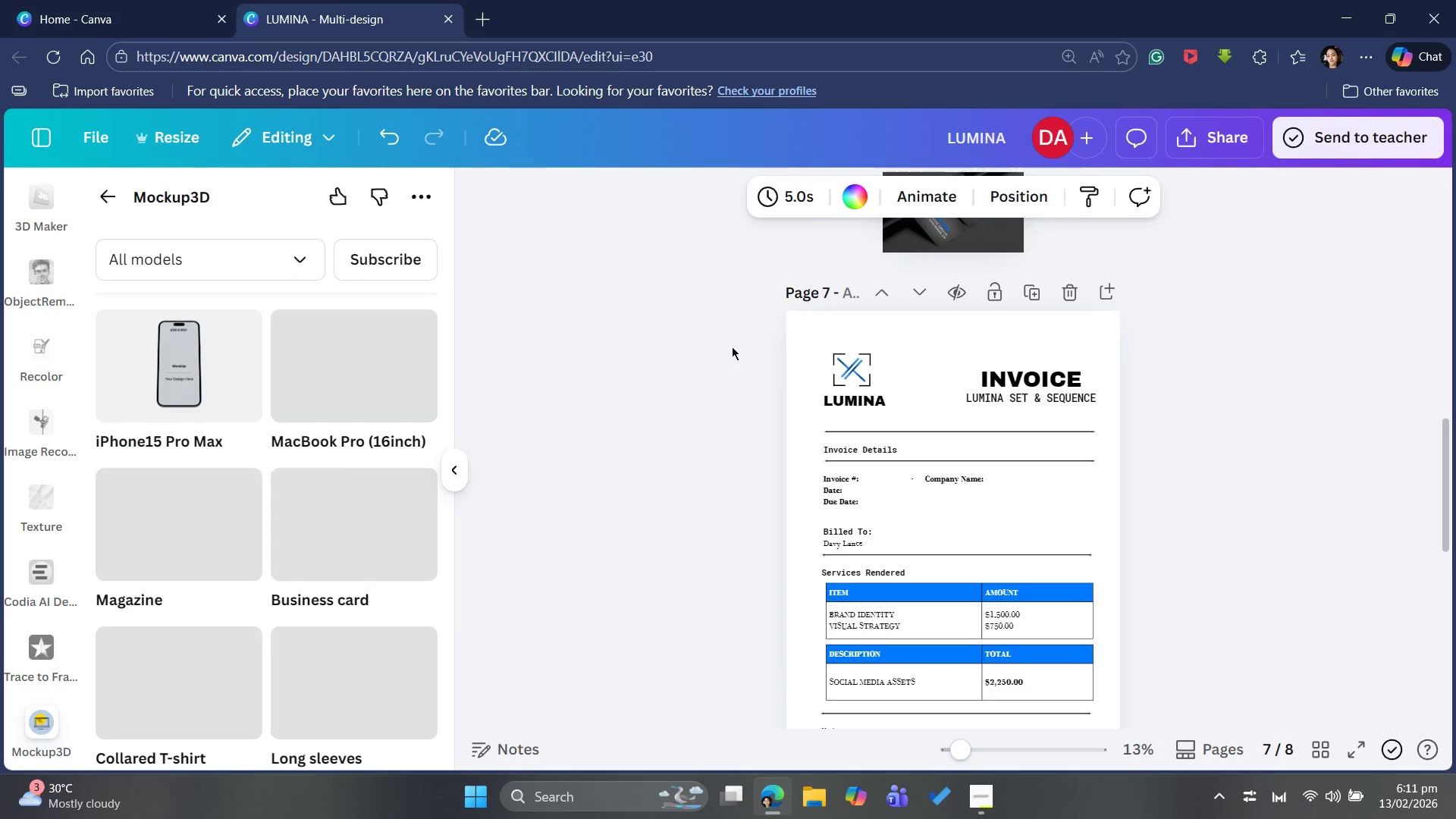 
scroll: coordinate [252, 584], scroll_direction: down, amount: 8.0
 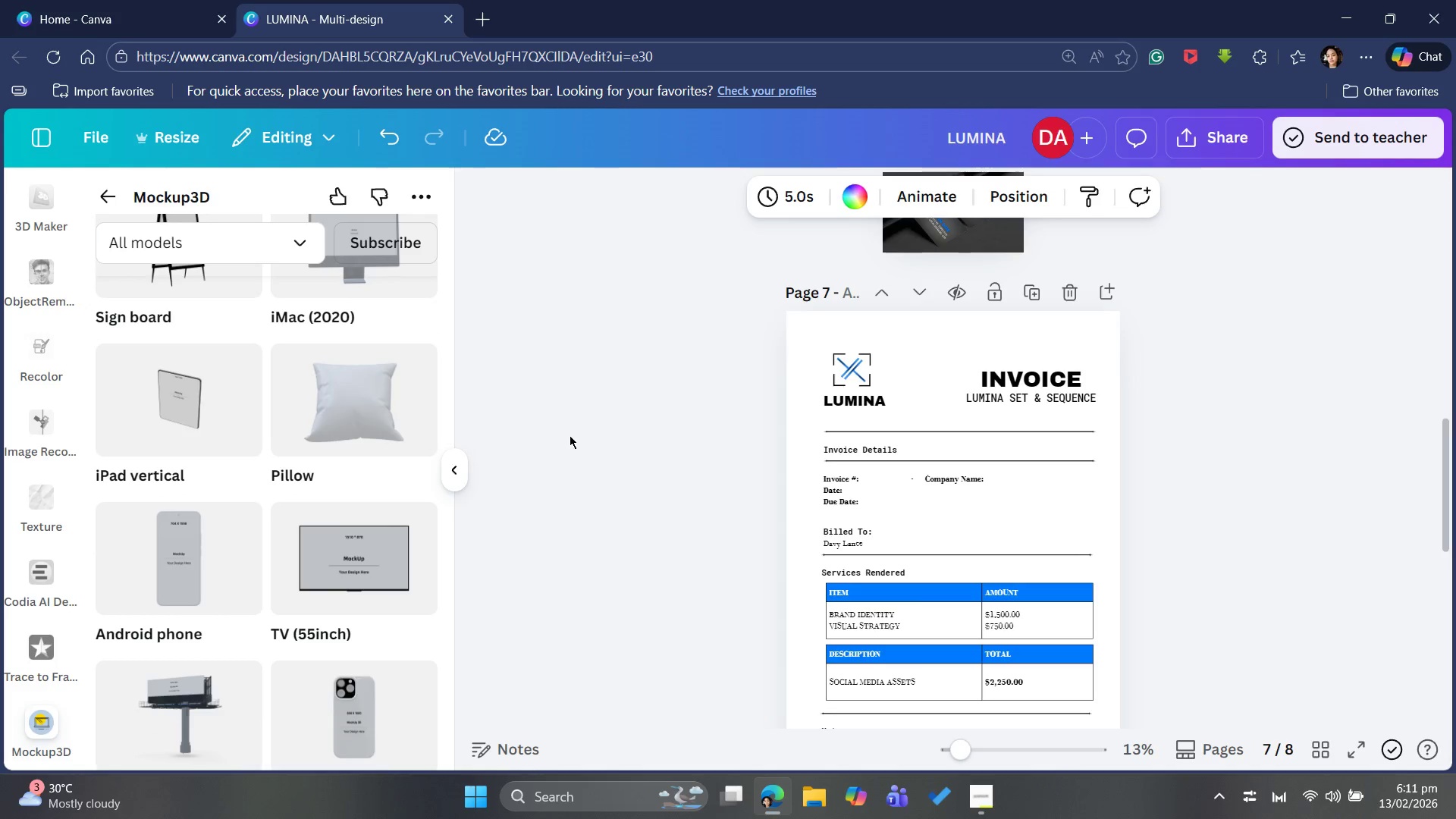 
scroll: coordinate [293, 529], scroll_direction: up, amount: 4.0
 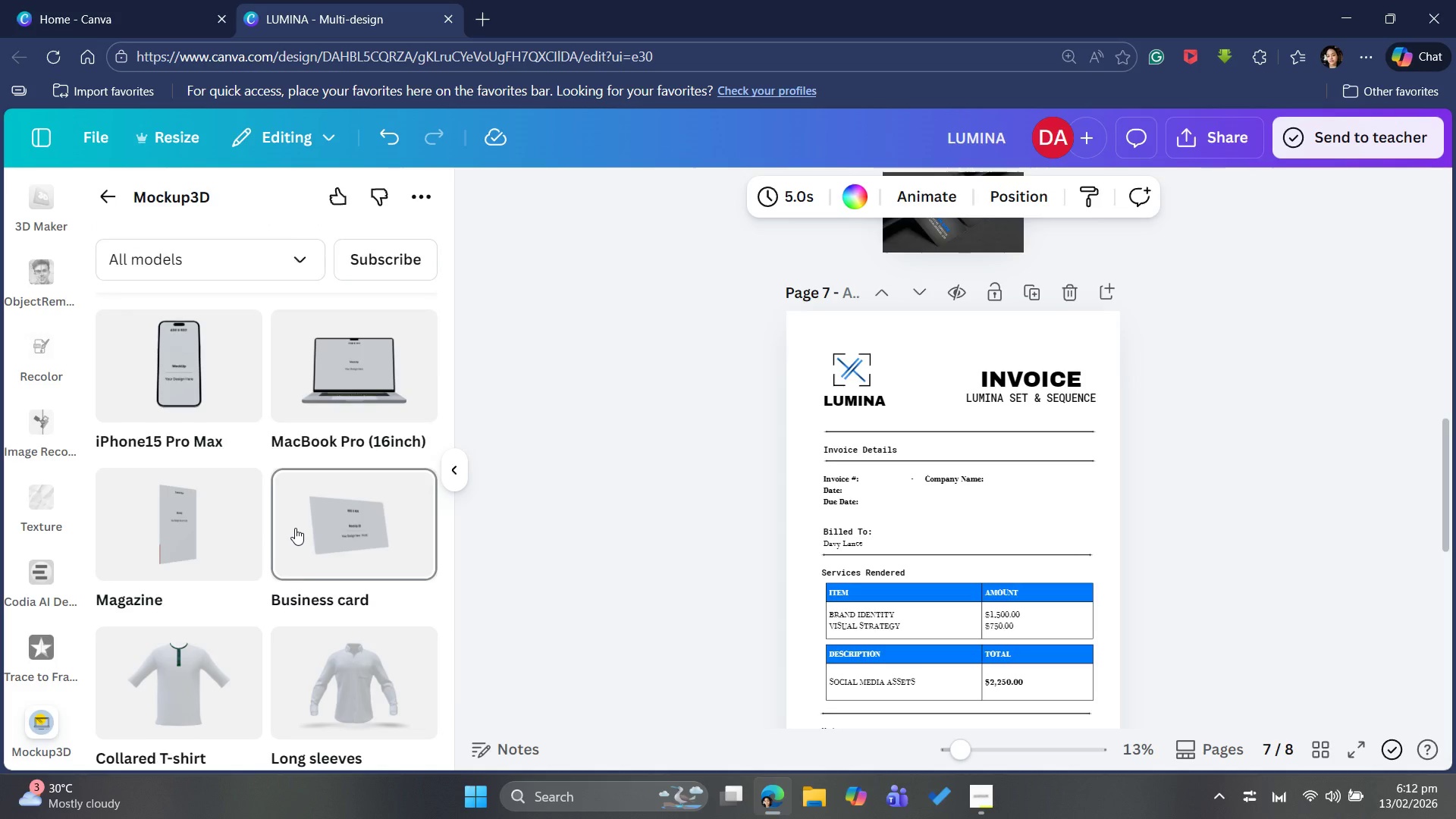 
scroll: coordinate [295, 525], scroll_direction: none, amount: 0.0
 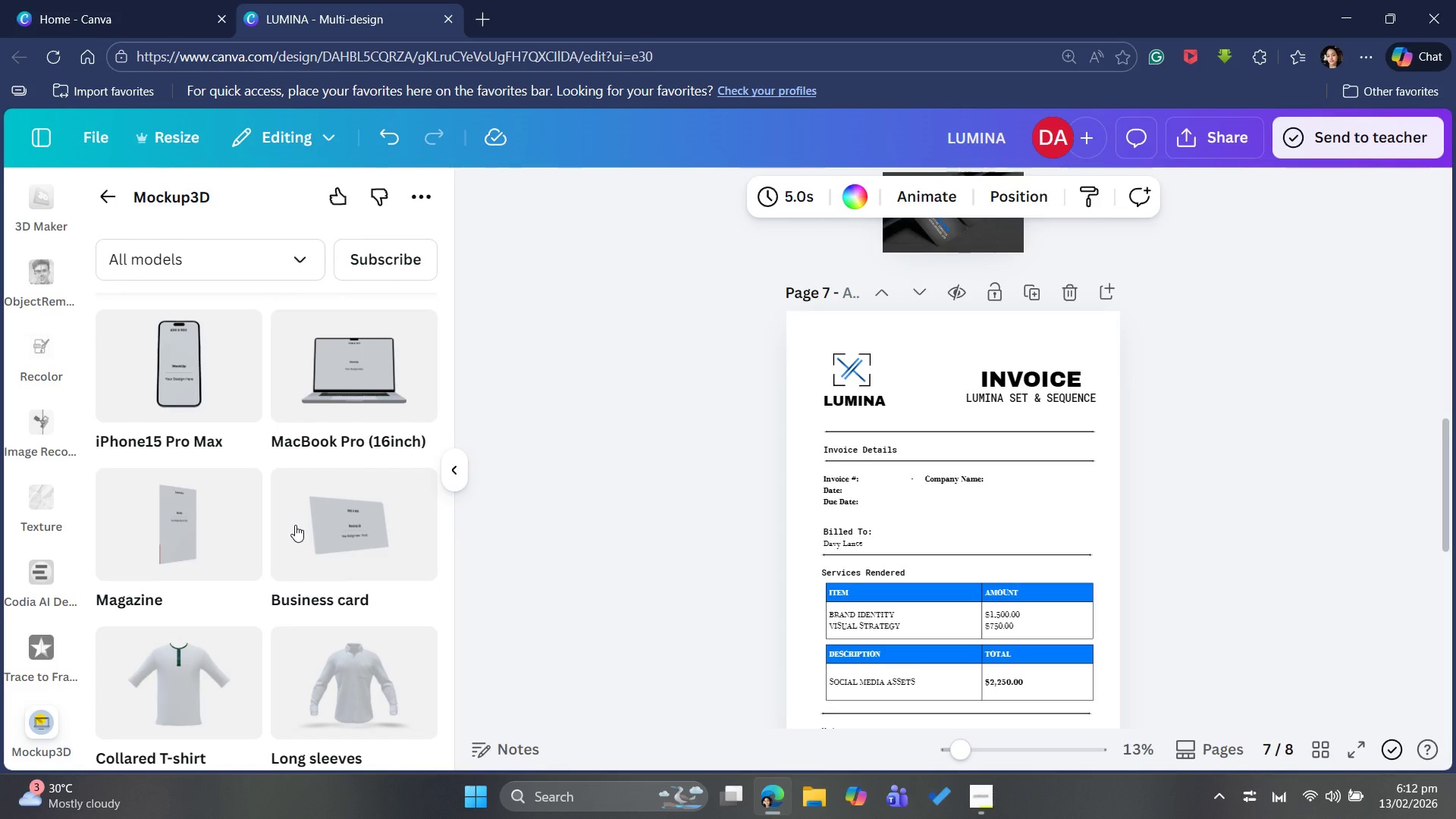 
scroll: coordinate [295, 525], scroll_direction: down, amount: 14.0
 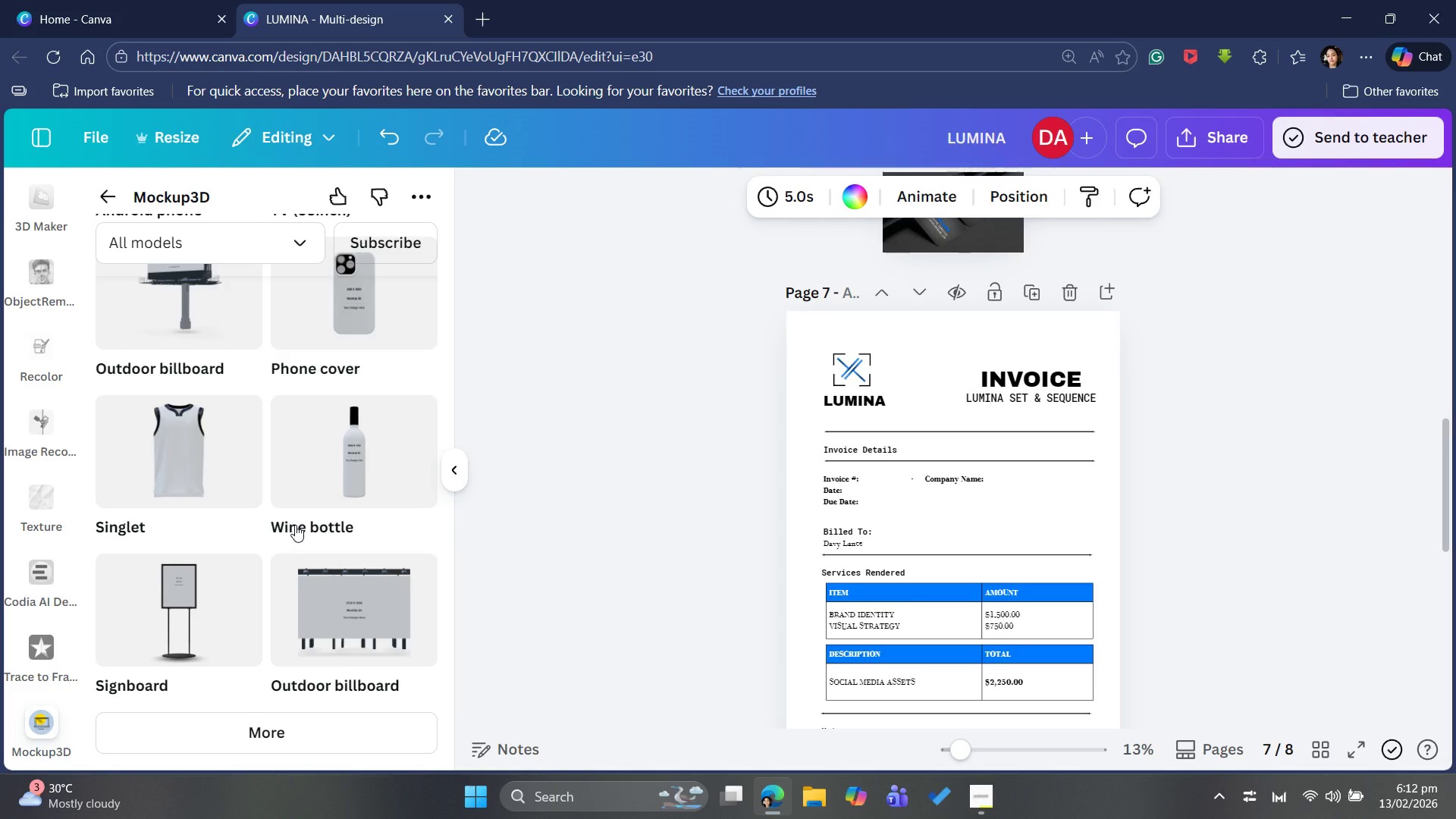 
scroll: coordinate [295, 525], scroll_direction: up, amount: 5.0
 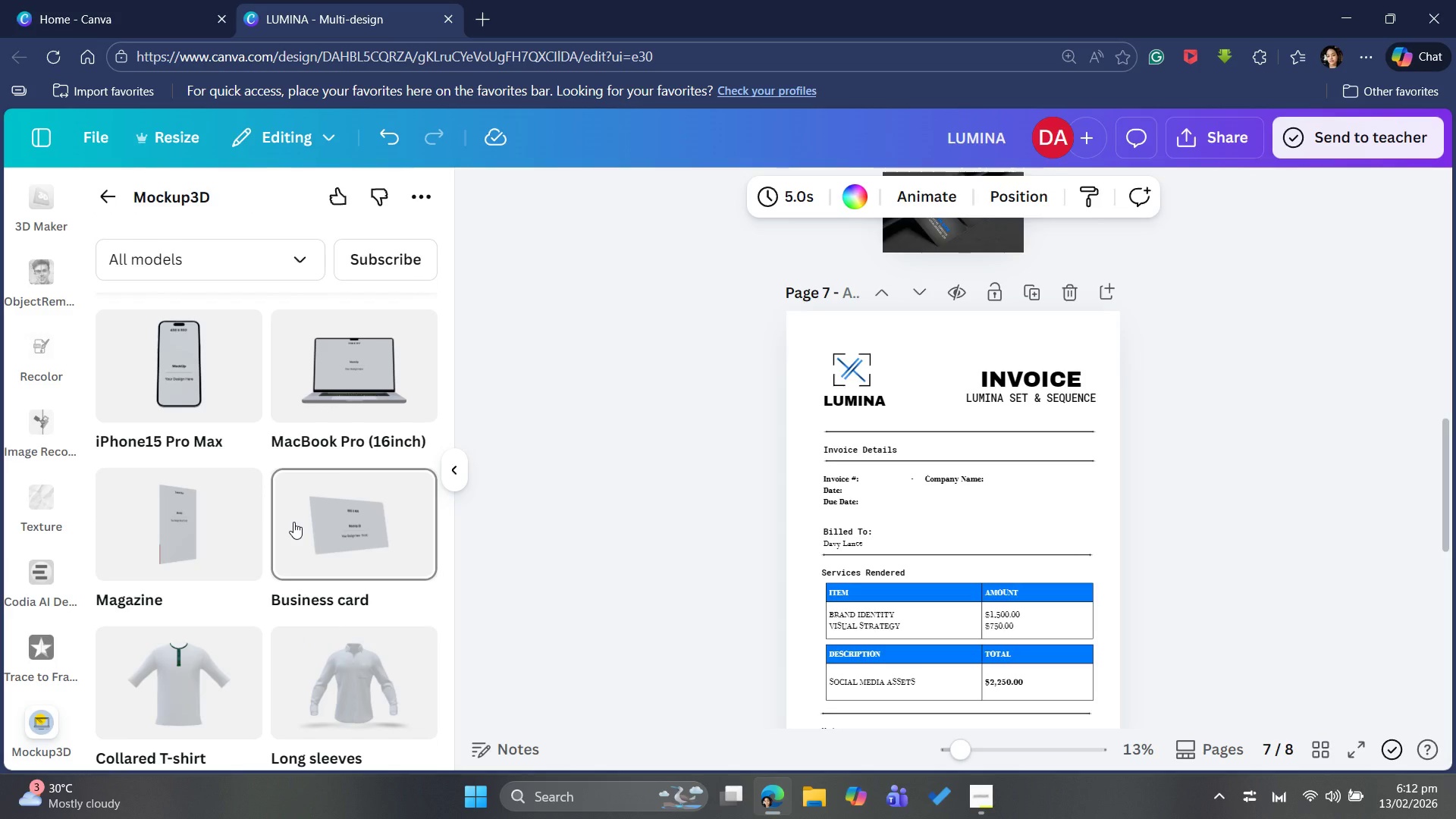 
scroll: coordinate [288, 455], scroll_direction: down, amount: 7.0
 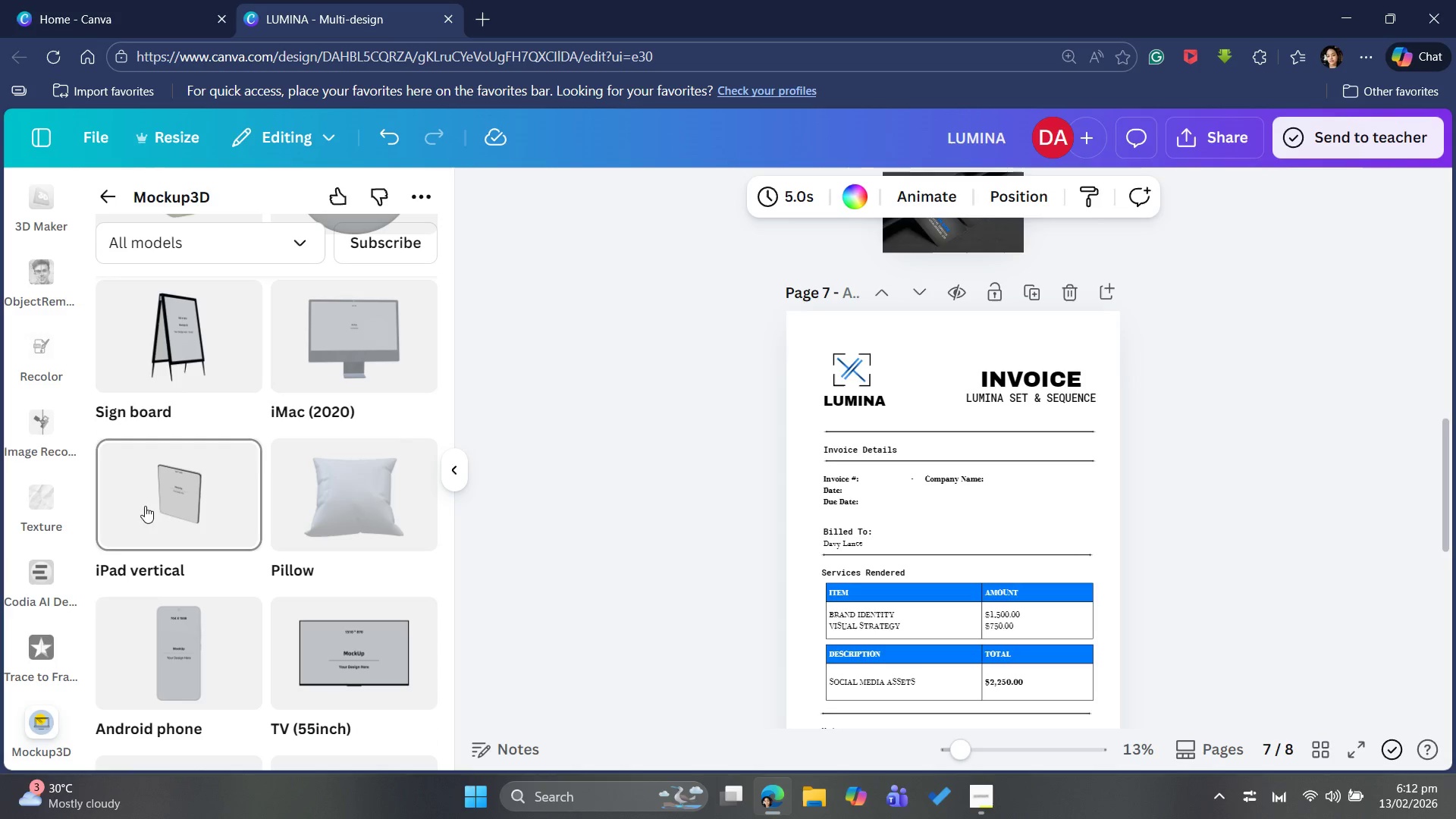 
left_click([146, 515])
 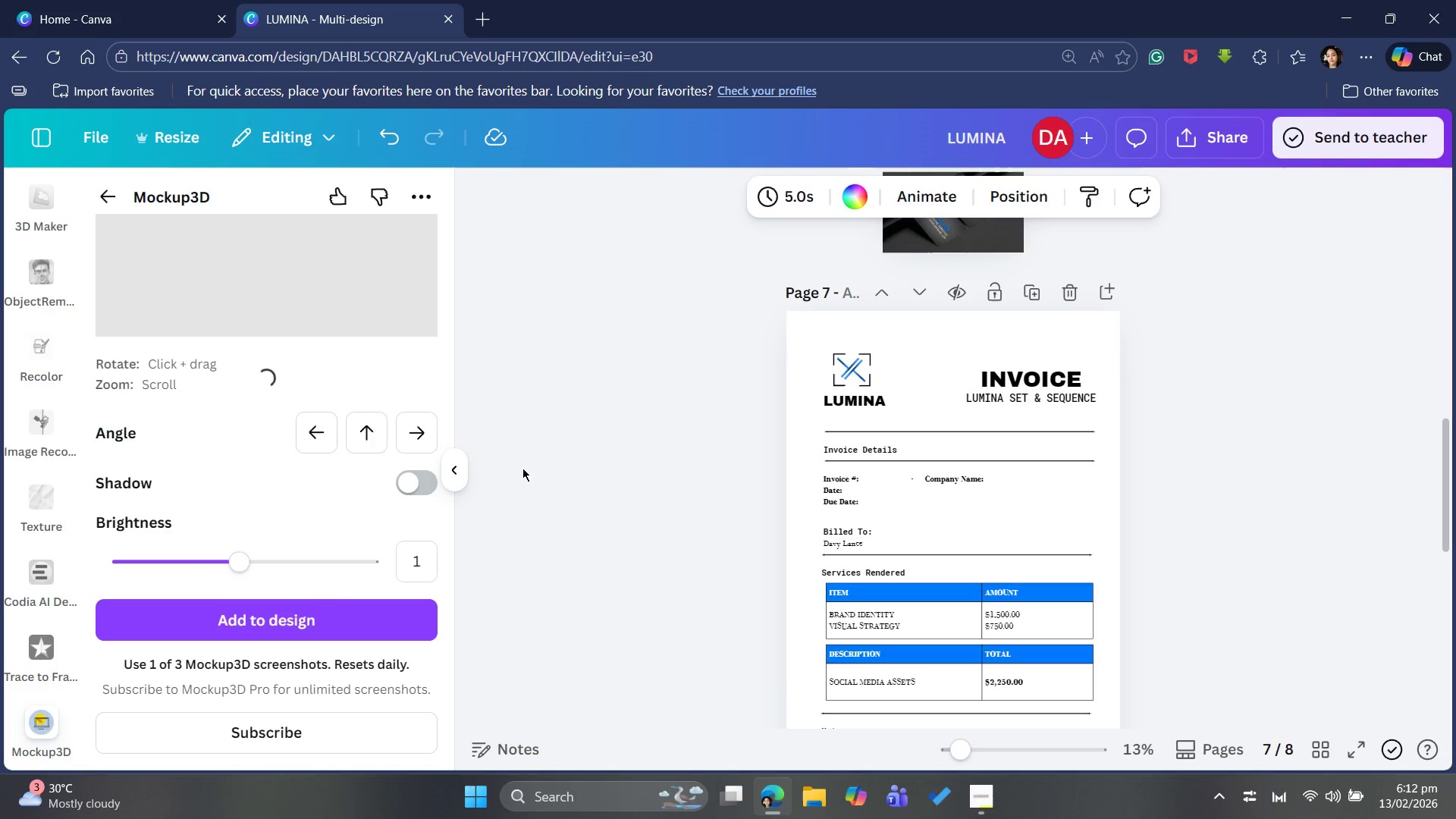 
scroll: coordinate [526, 466], scroll_direction: down, amount: 5.0
 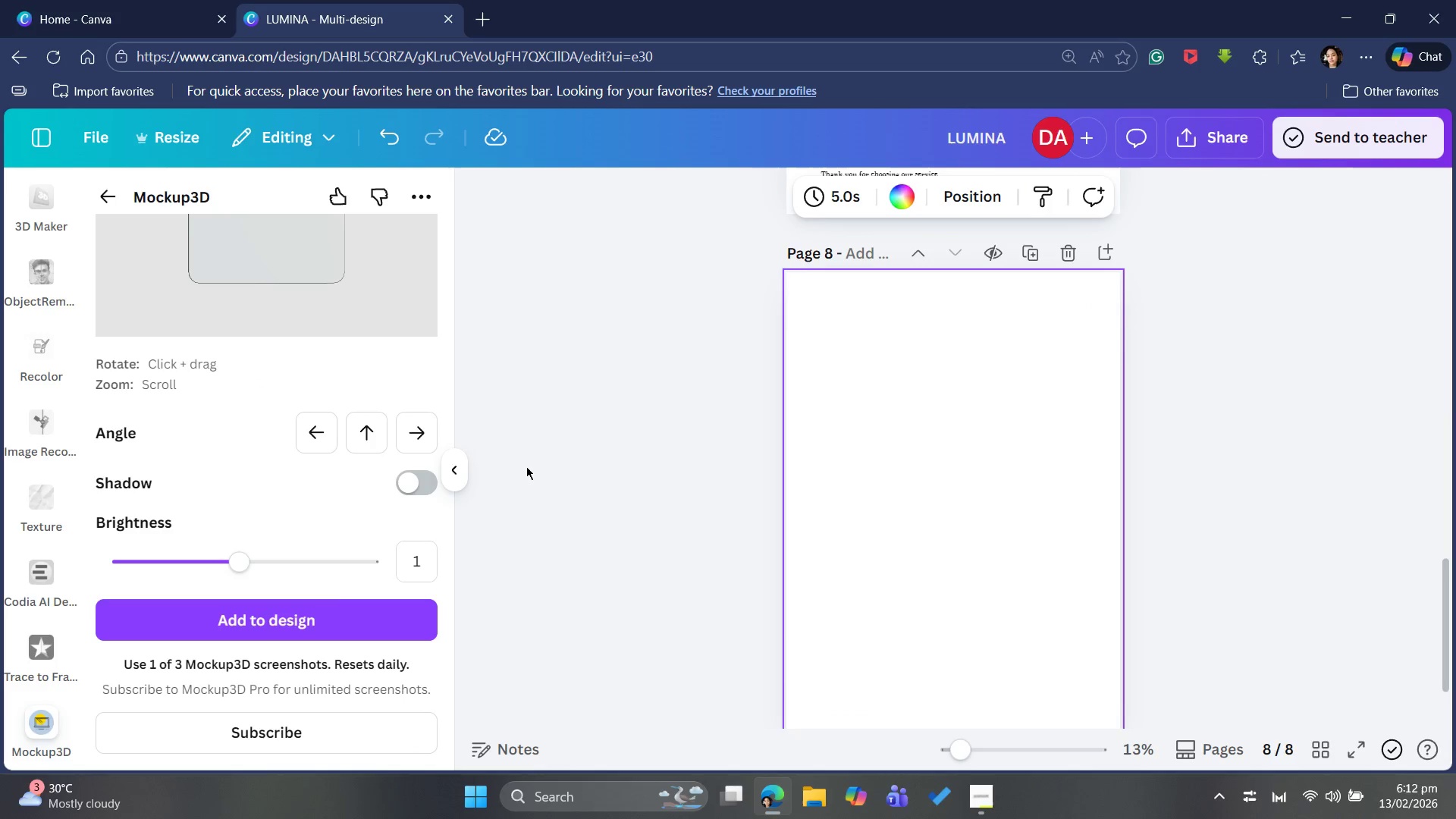 
scroll: coordinate [172, 409], scroll_direction: up, amount: 3.0
 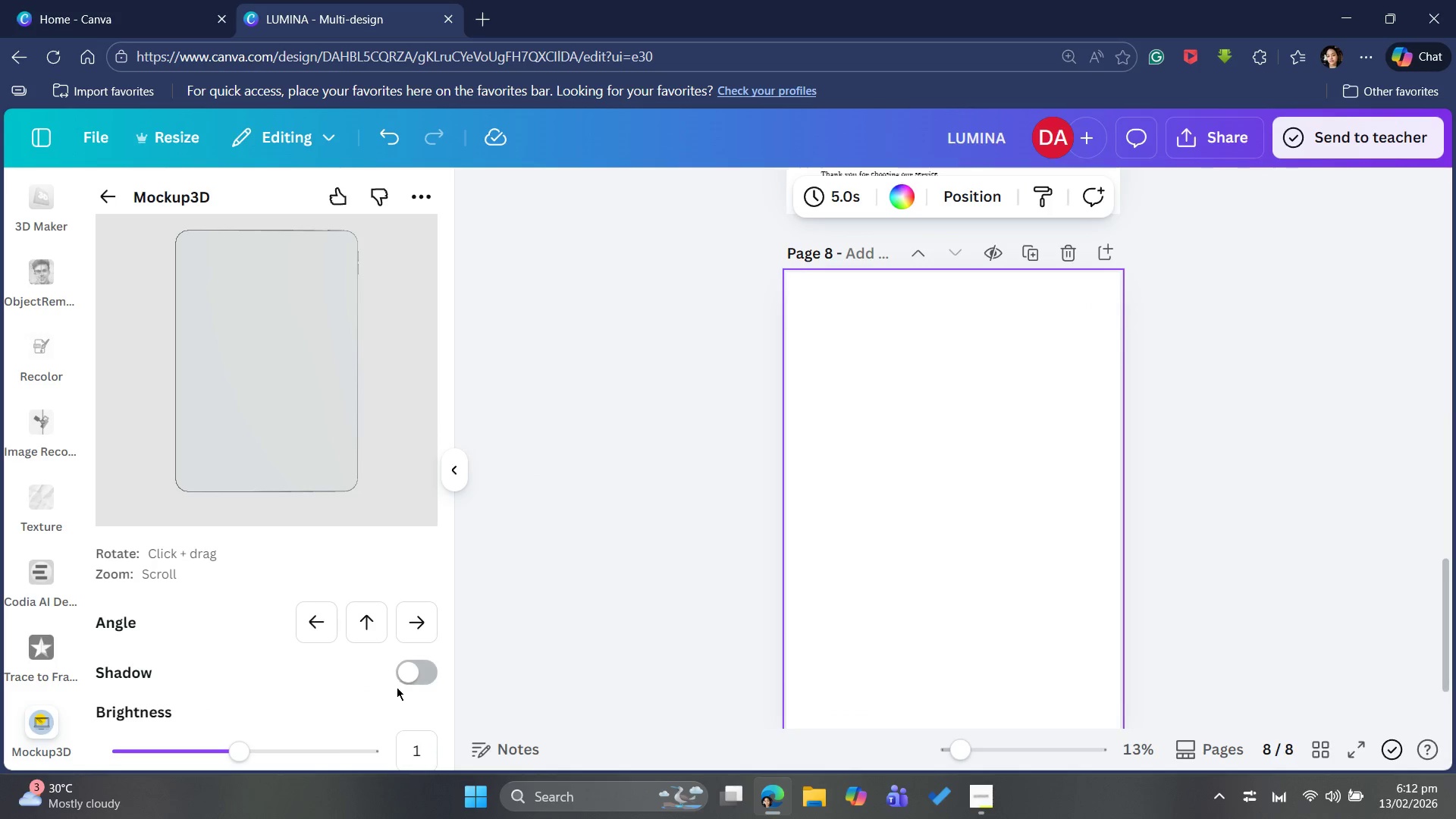 
left_click([356, 639])
 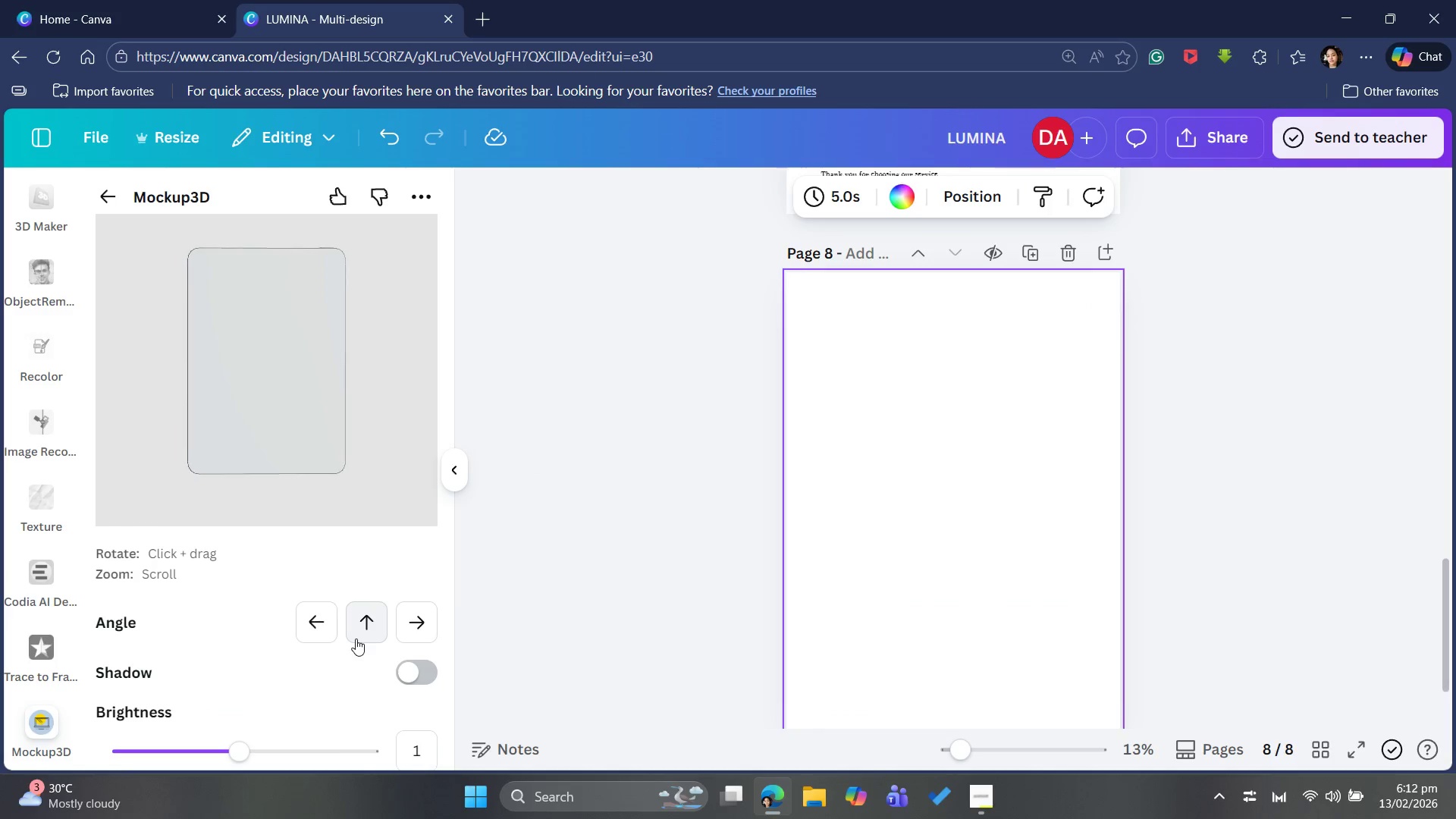 
left_click([356, 639])
 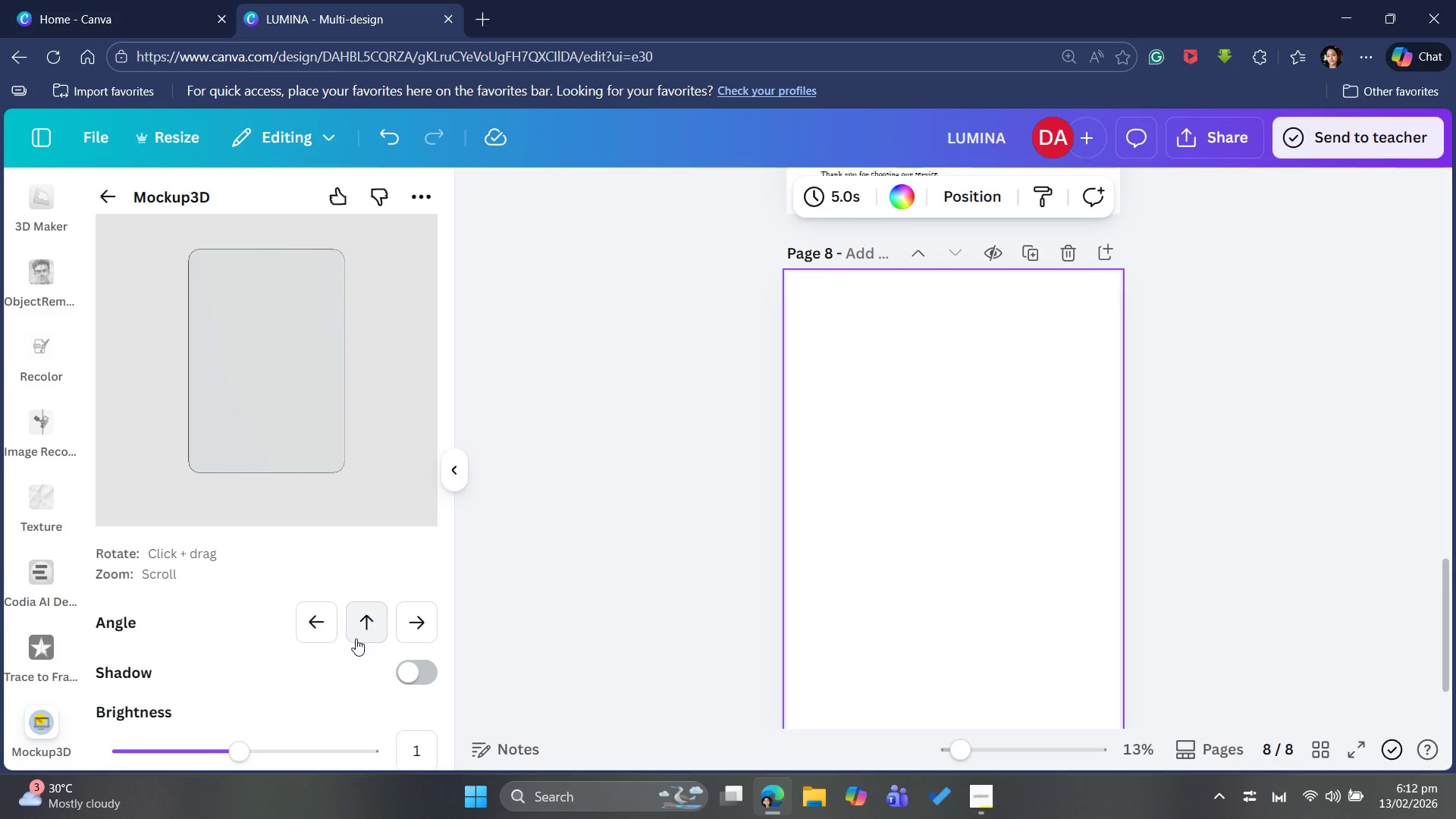 
double_click([356, 639])
 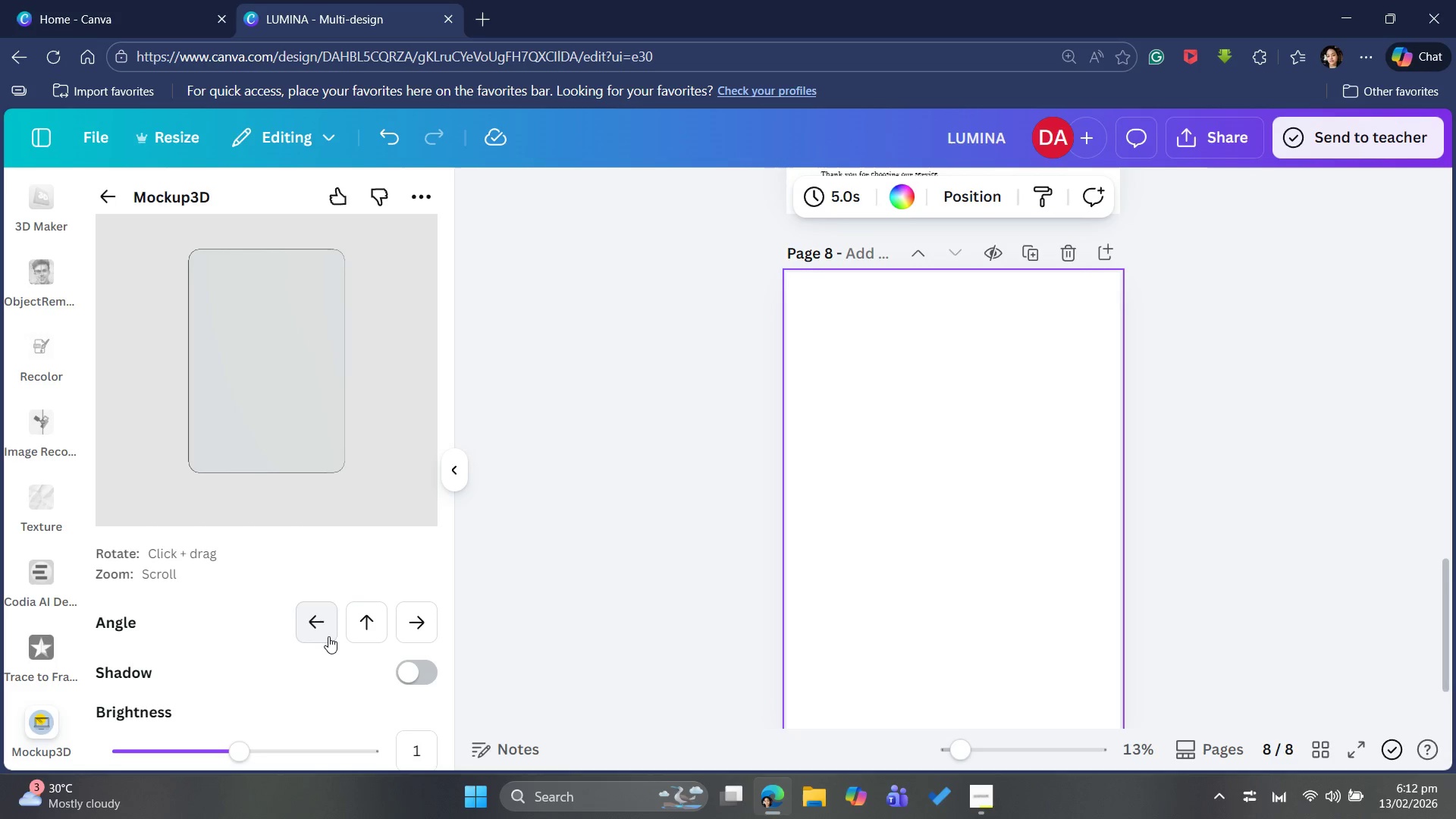 
double_click([328, 636])
 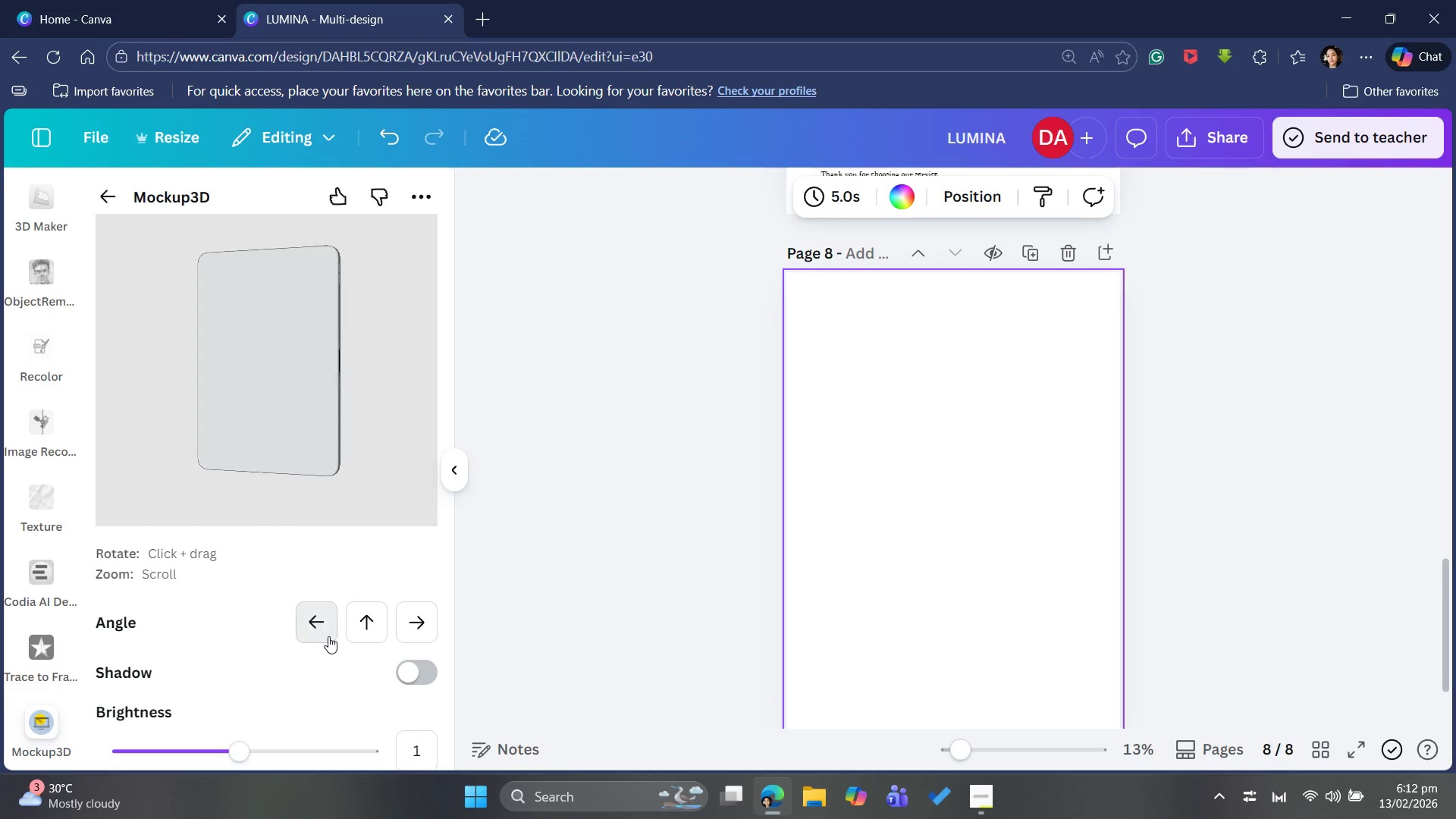 
triple_click([328, 636])
 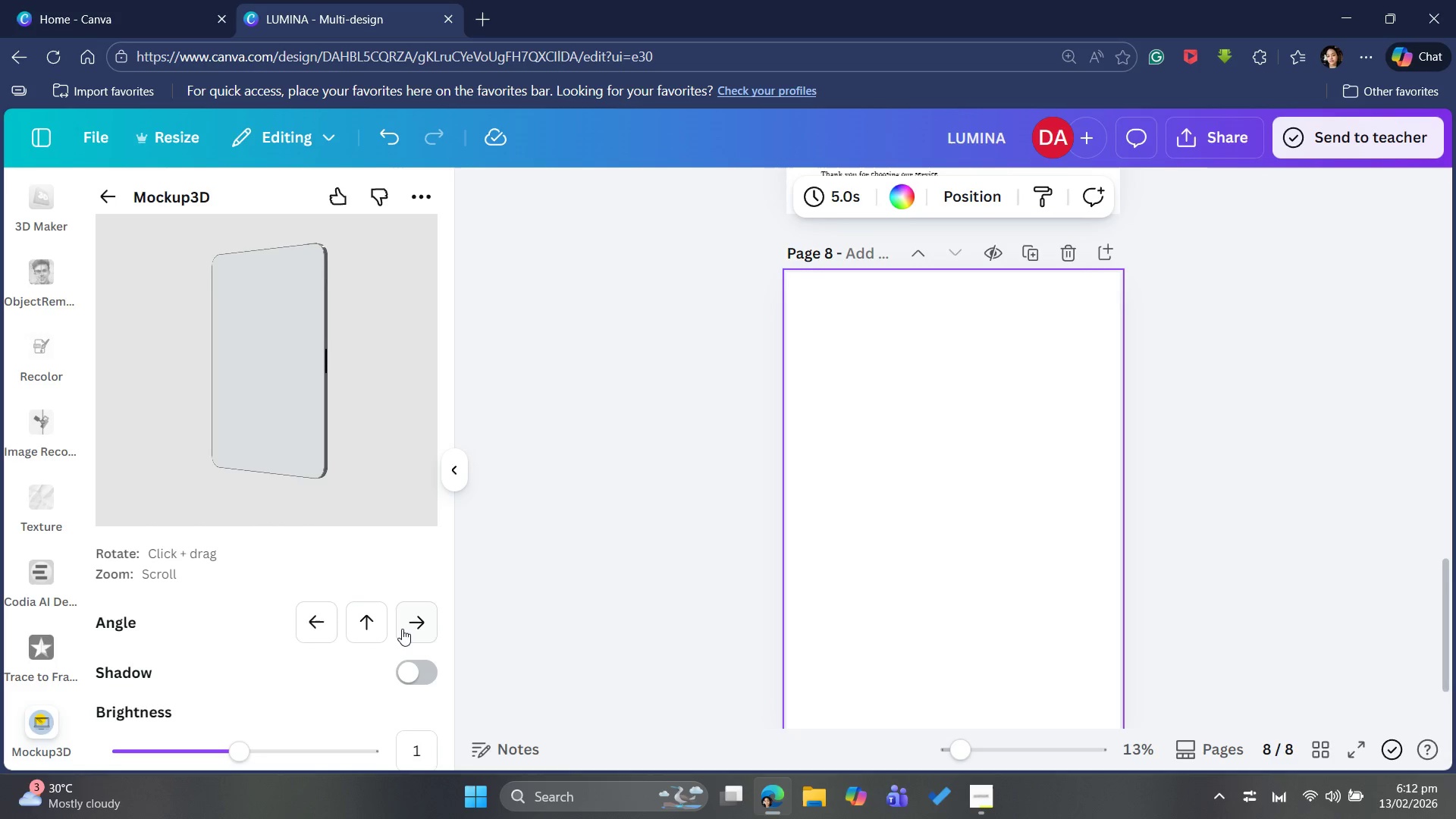 
double_click([402, 629])
 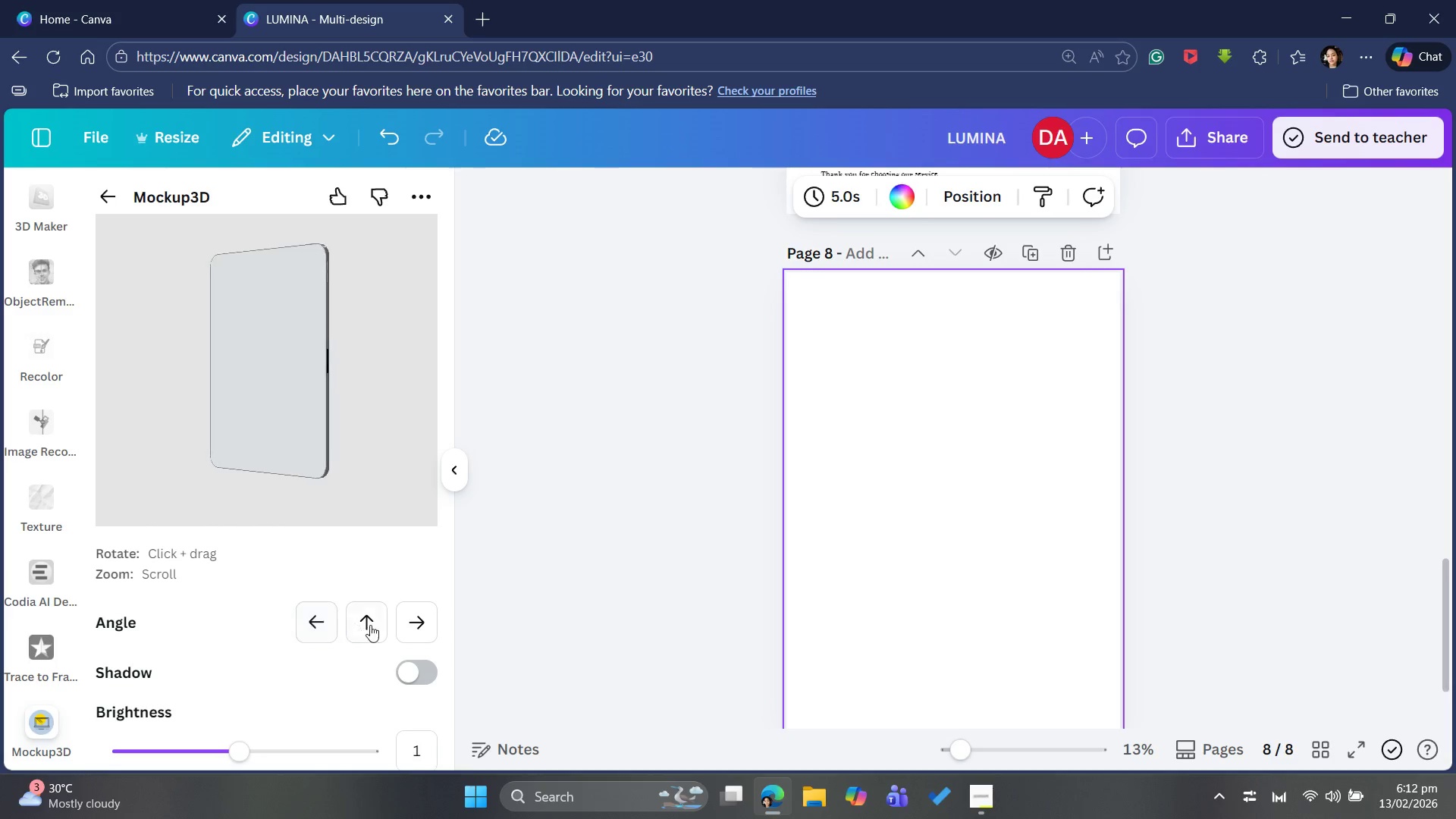 
left_click([409, 614])
 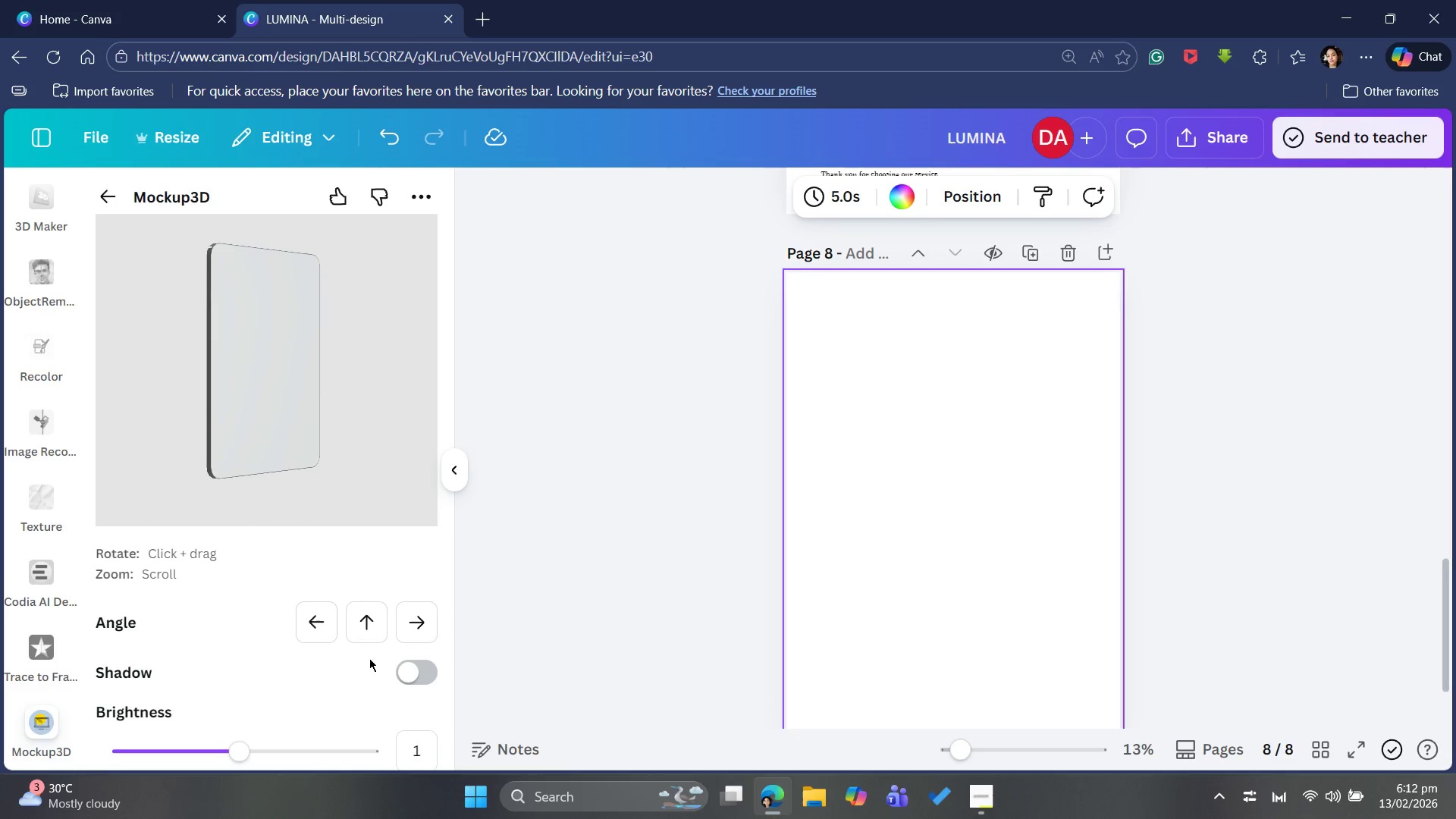 
left_click([413, 670])
 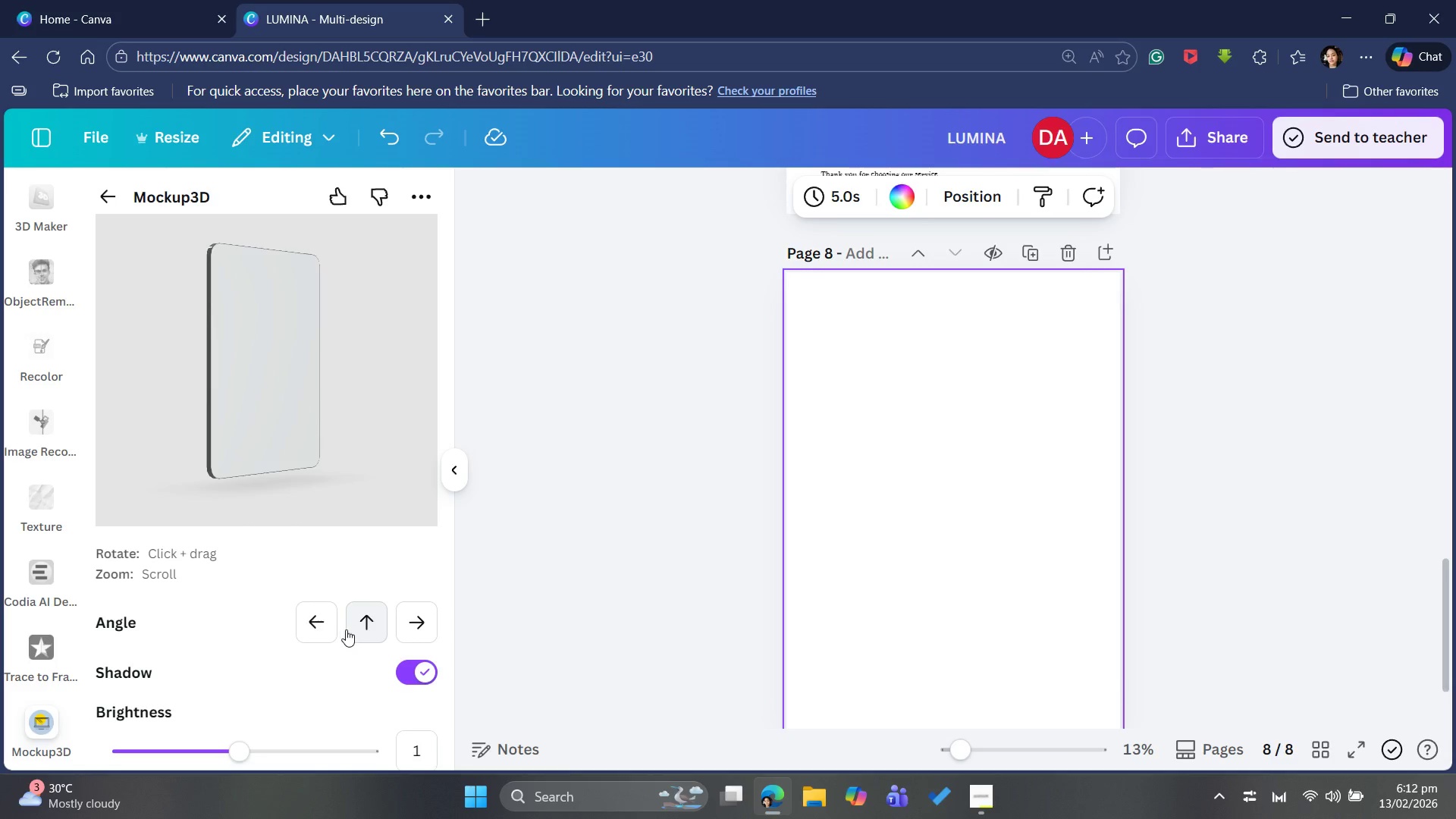 
left_click([355, 620])
 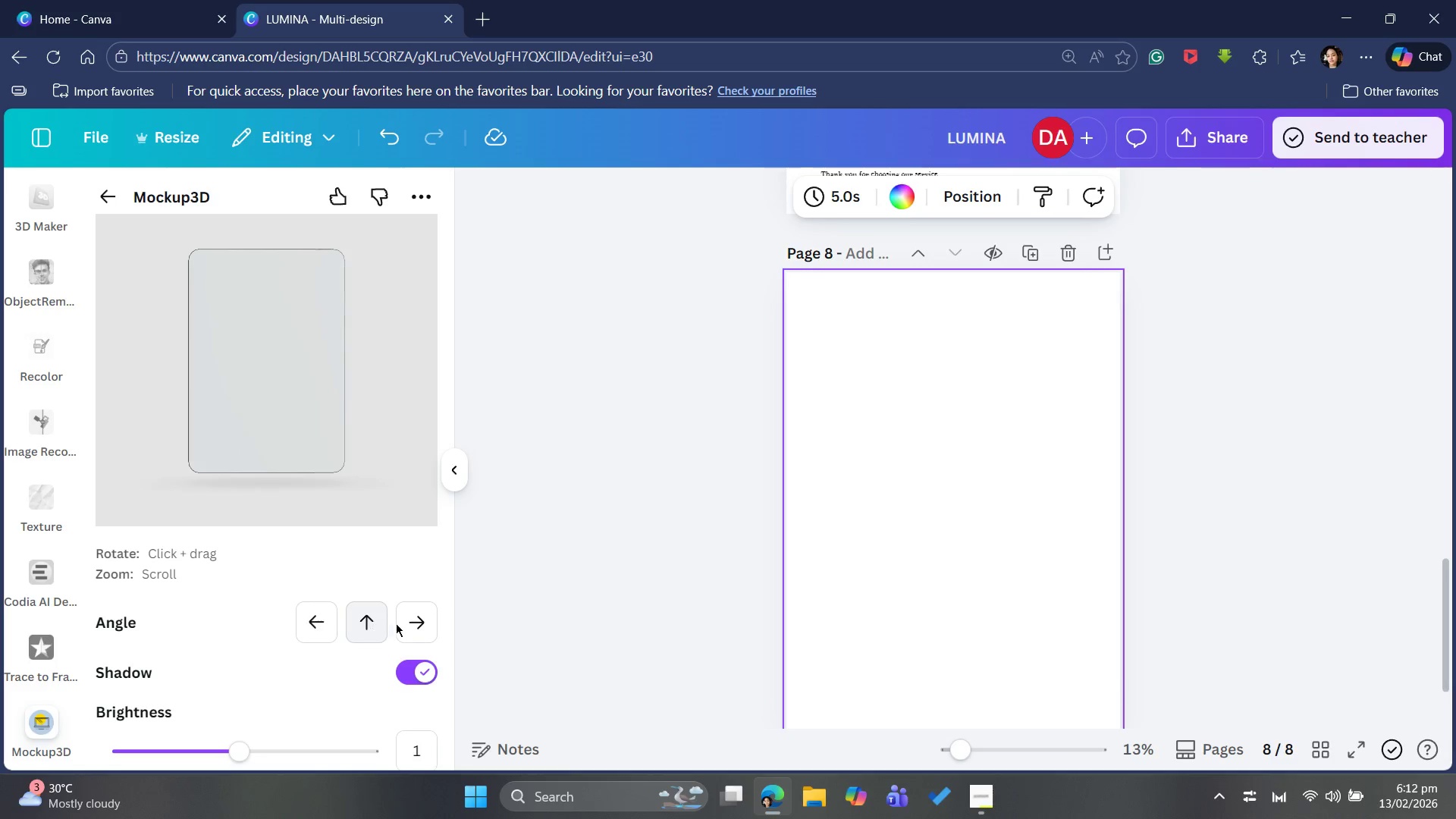 
left_click([405, 627])
 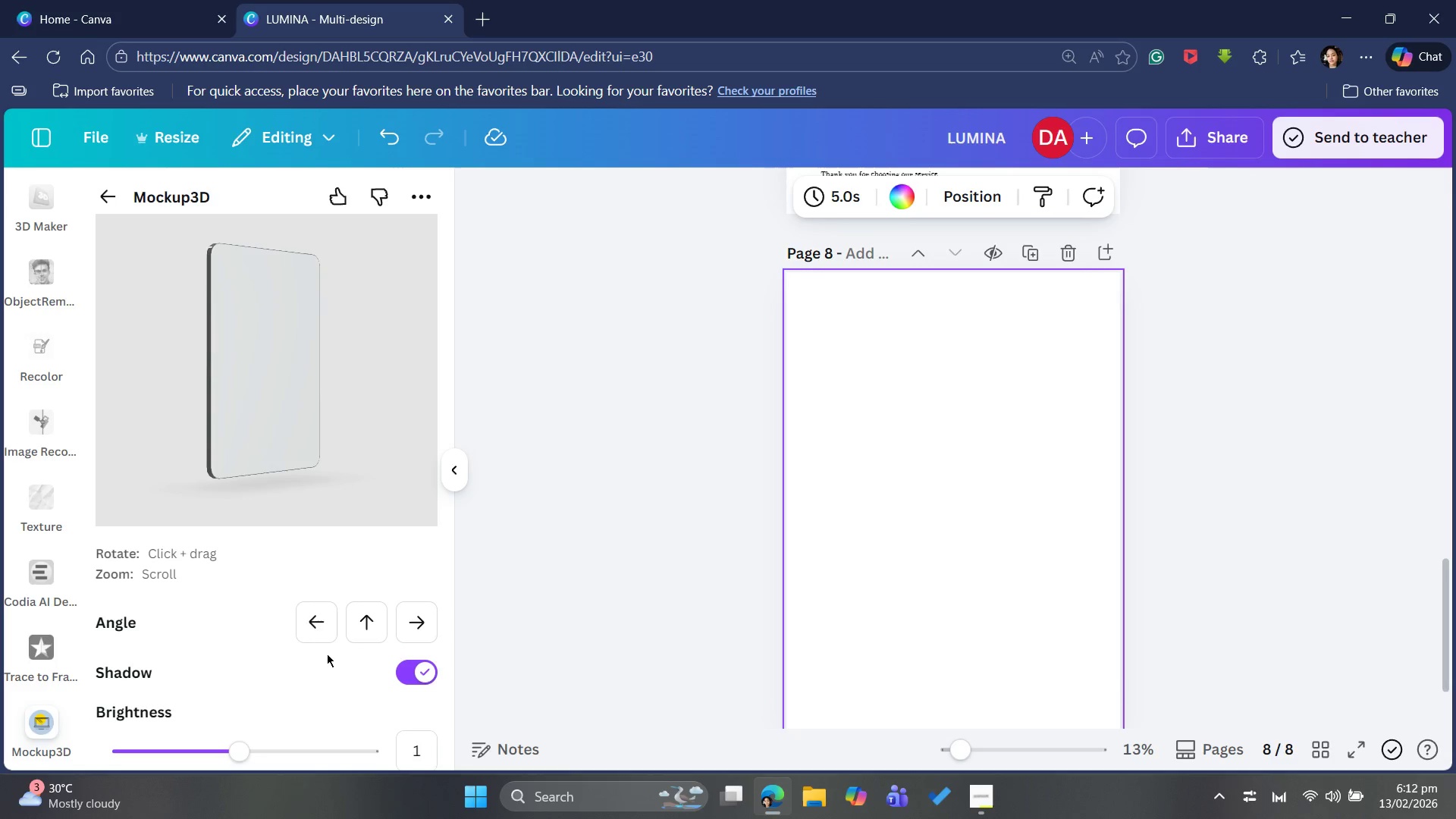 
scroll: coordinate [317, 663], scroll_direction: down, amount: 2.0
 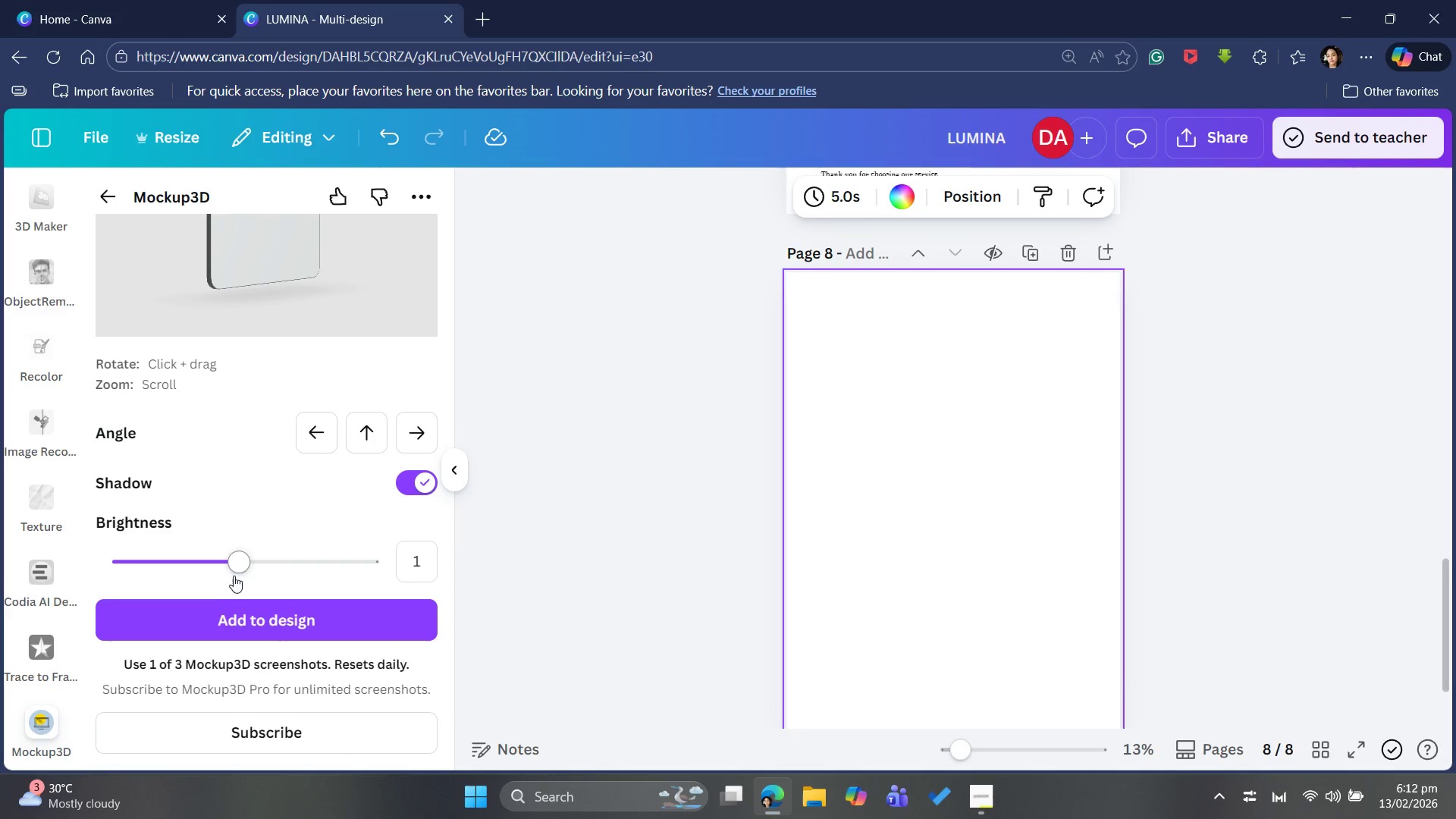 
left_click_drag(start_coordinate=[234, 570], to_coordinate=[179, 563])
 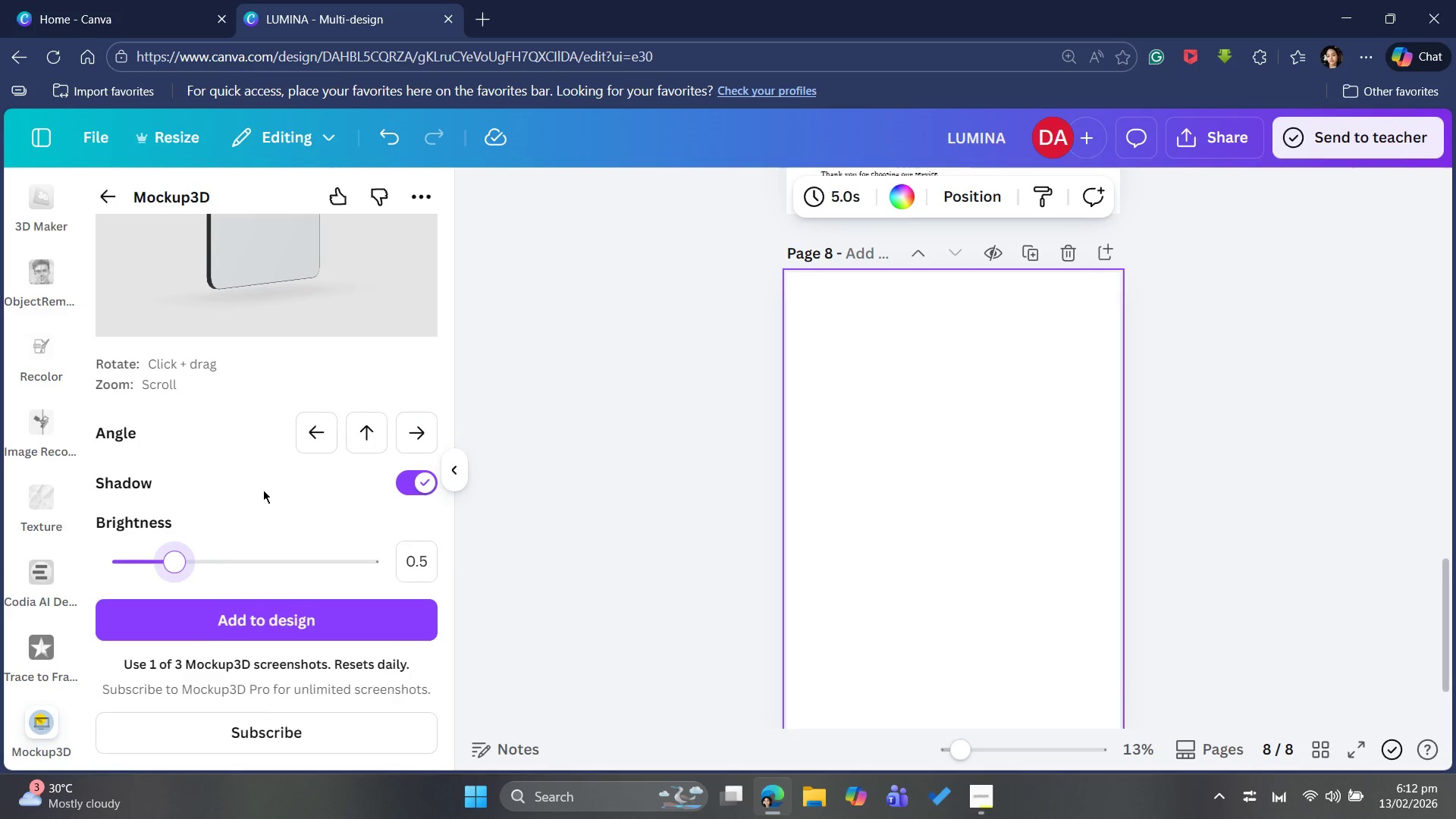 
scroll: coordinate [263, 490], scroll_direction: up, amount: 4.0
 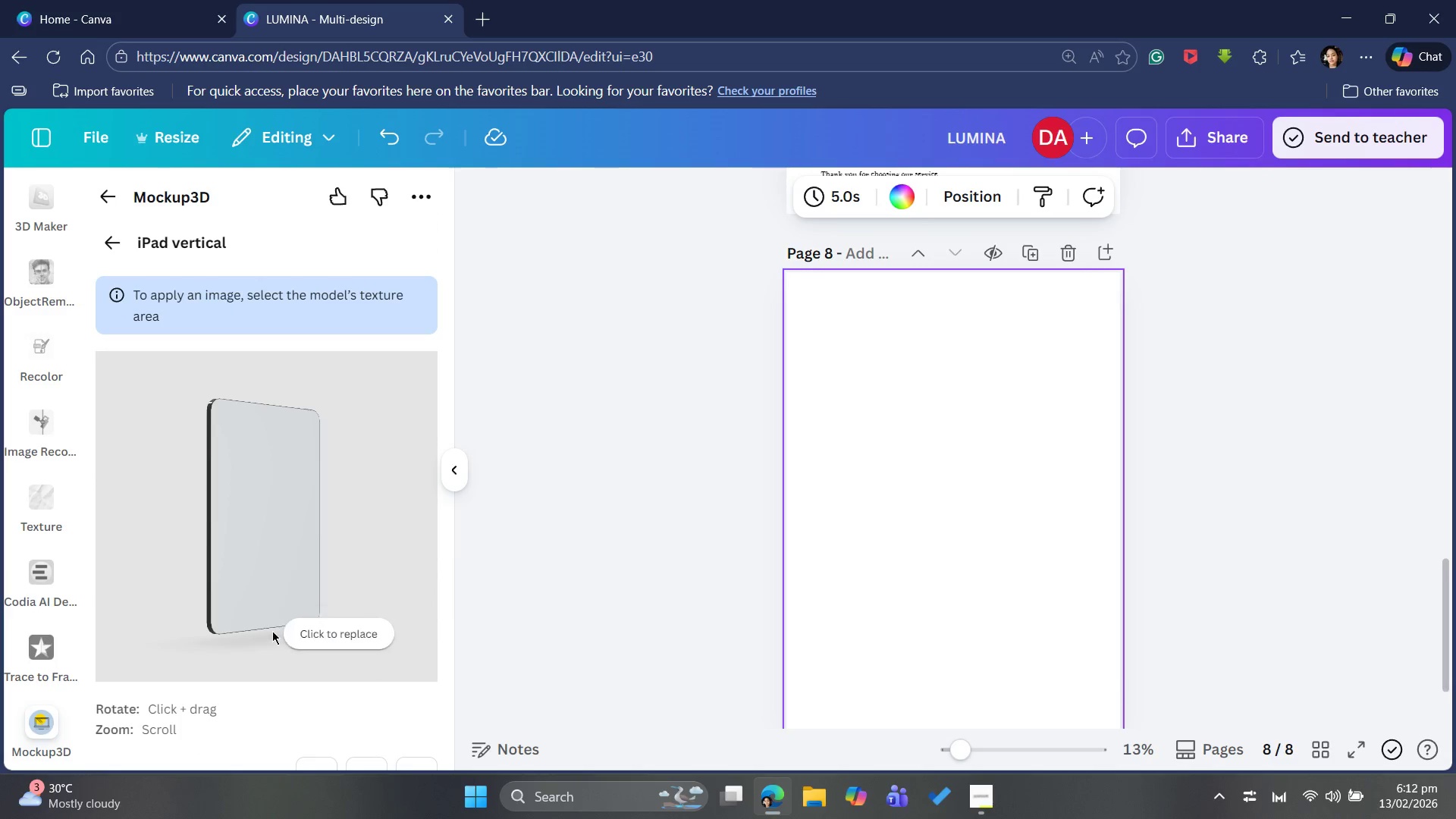 
scroll: coordinate [275, 645], scroll_direction: down, amount: 3.0
 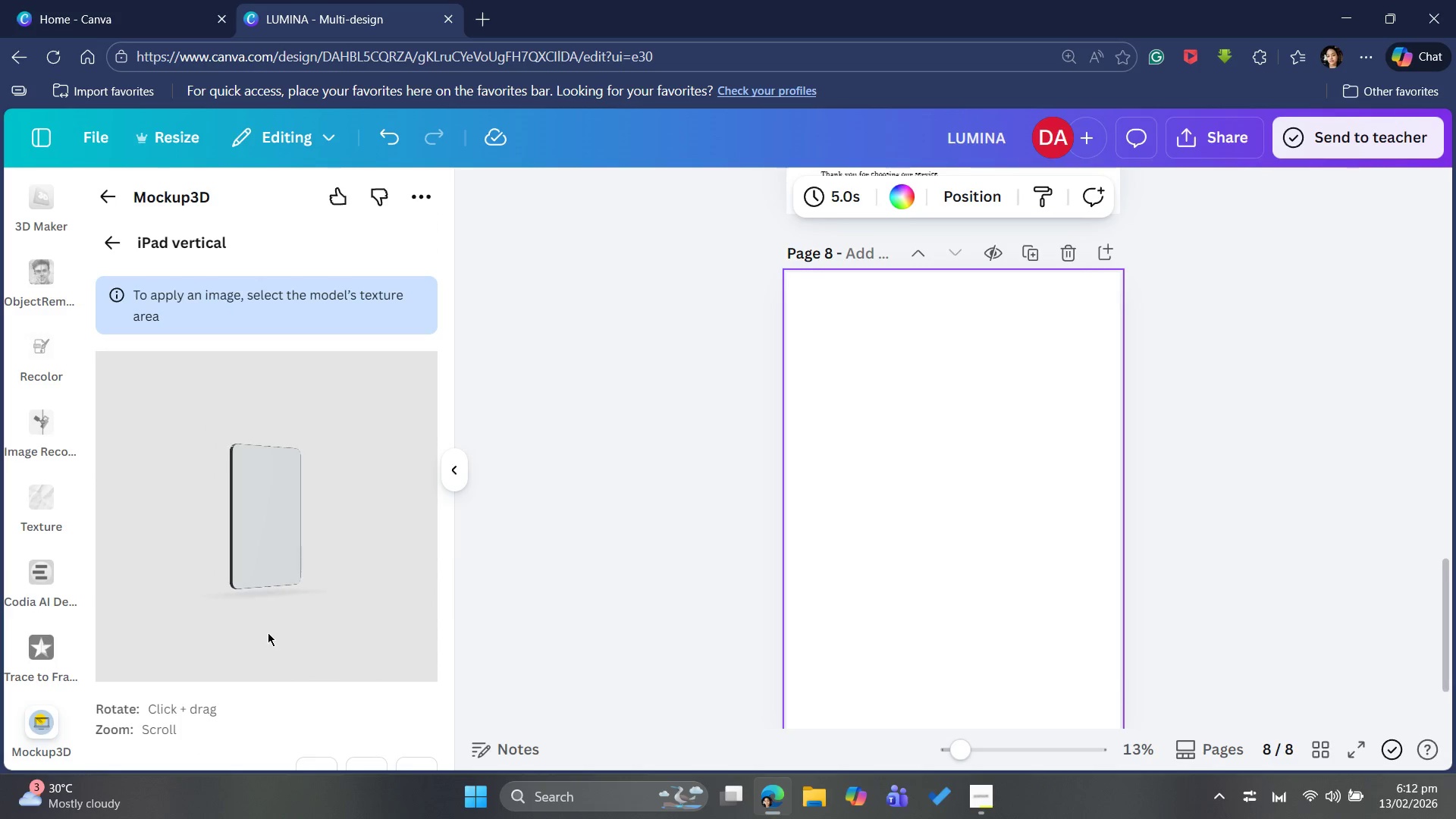 
scroll: coordinate [268, 618], scroll_direction: up, amount: 4.0
 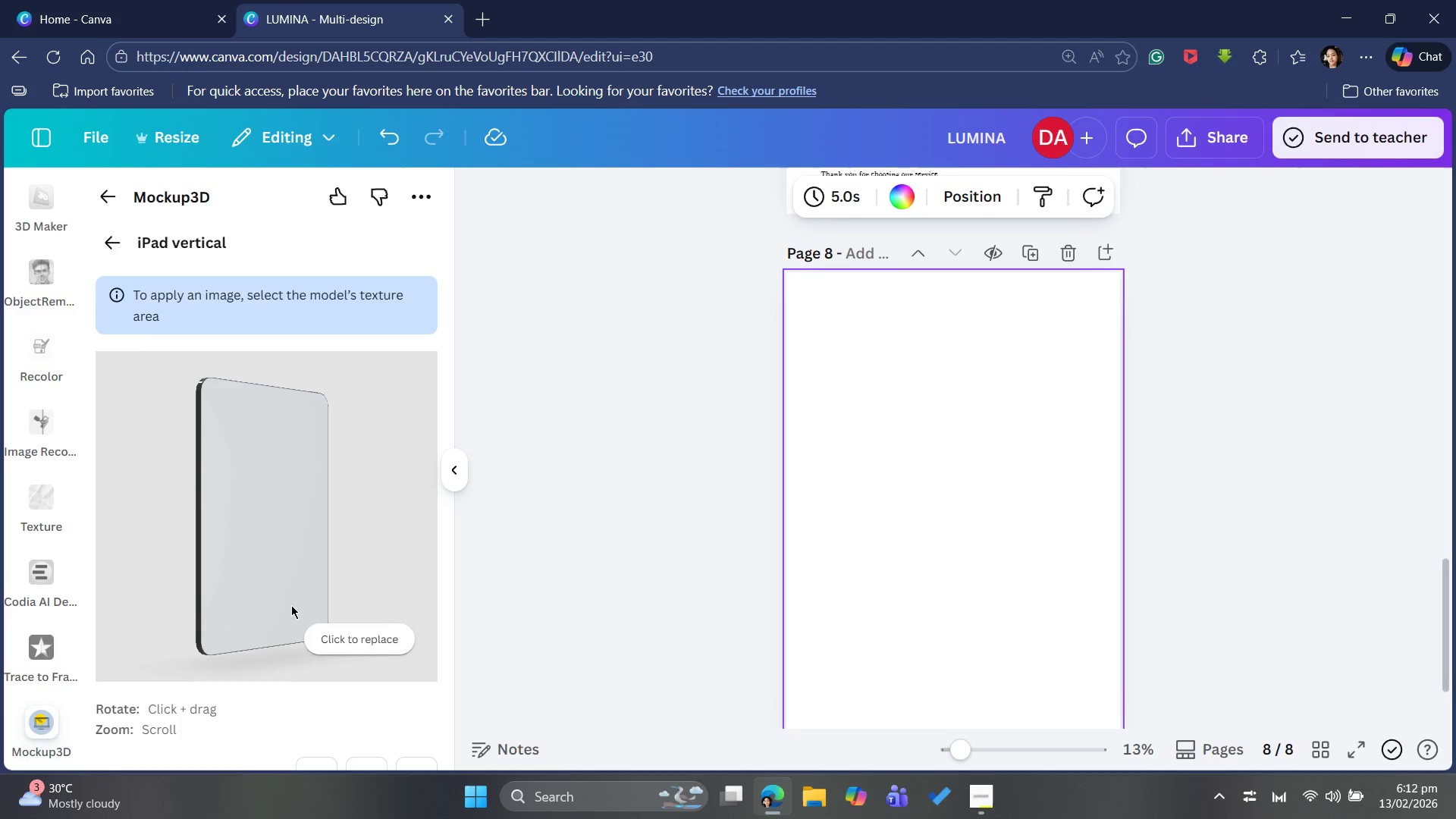 
left_click_drag(start_coordinate=[291, 605], to_coordinate=[287, 599])
 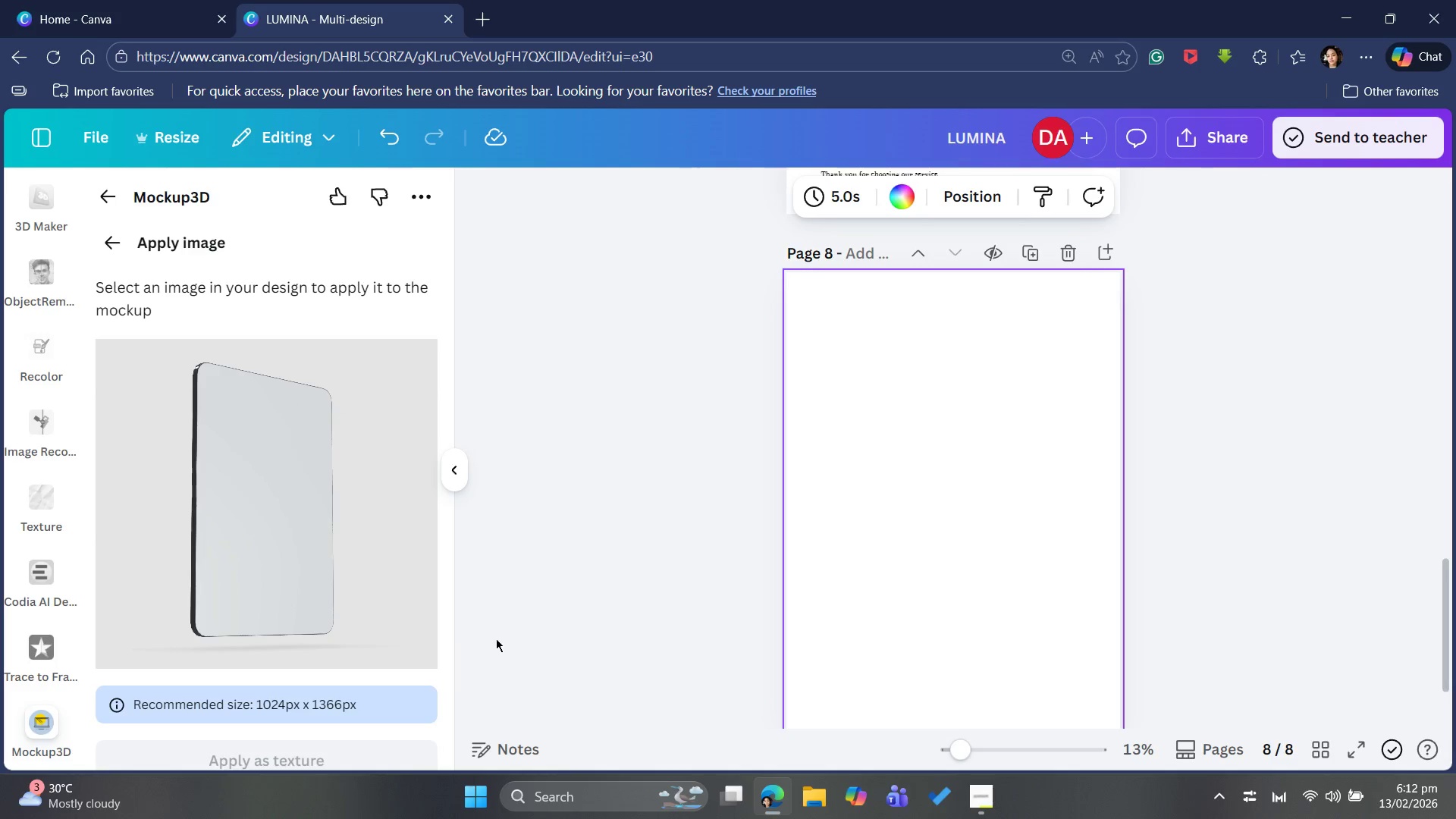 
scroll: coordinate [353, 727], scroll_direction: down, amount: 5.0
 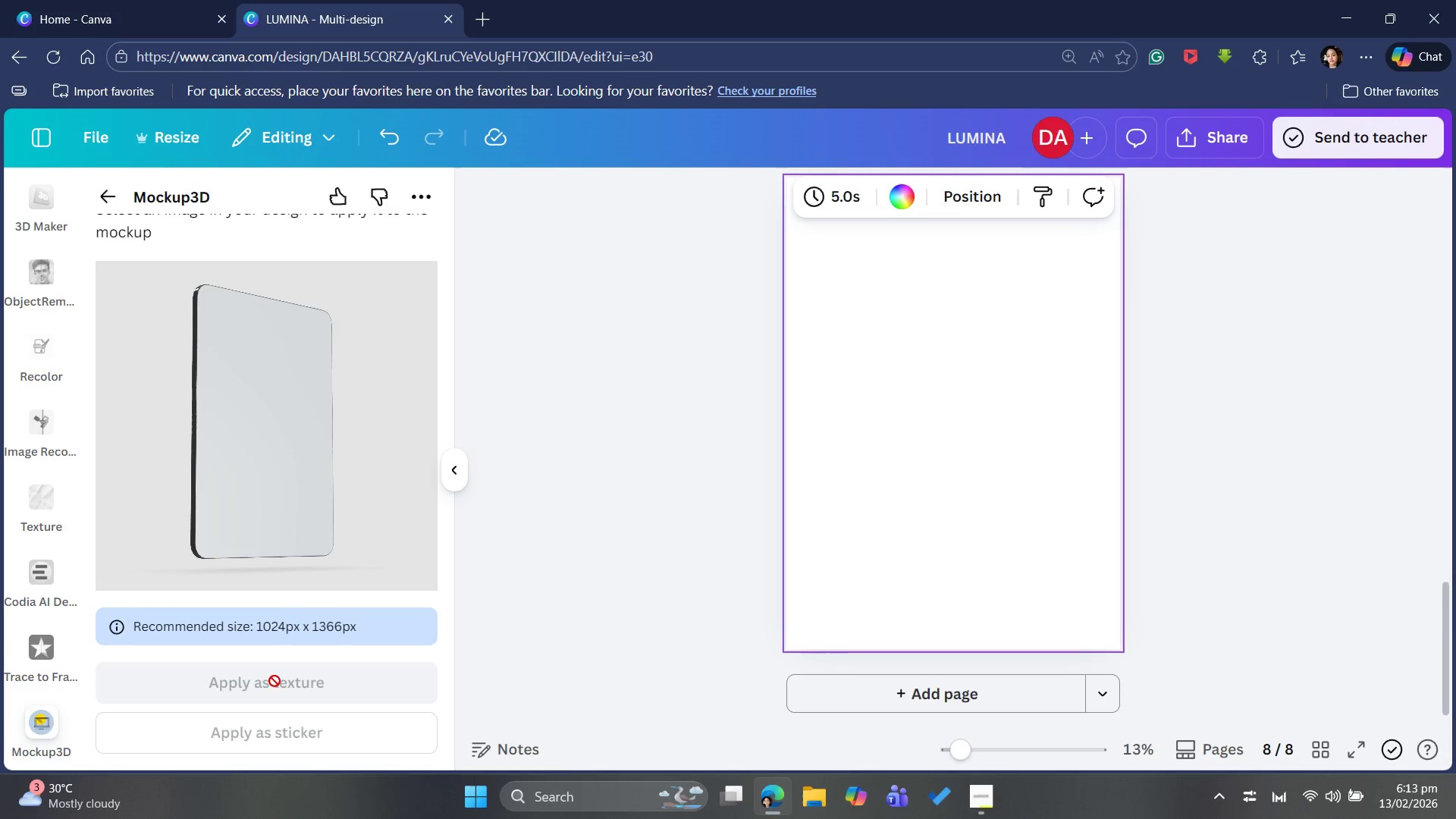 
scroll: coordinate [296, 641], scroll_direction: up, amount: 1.0
 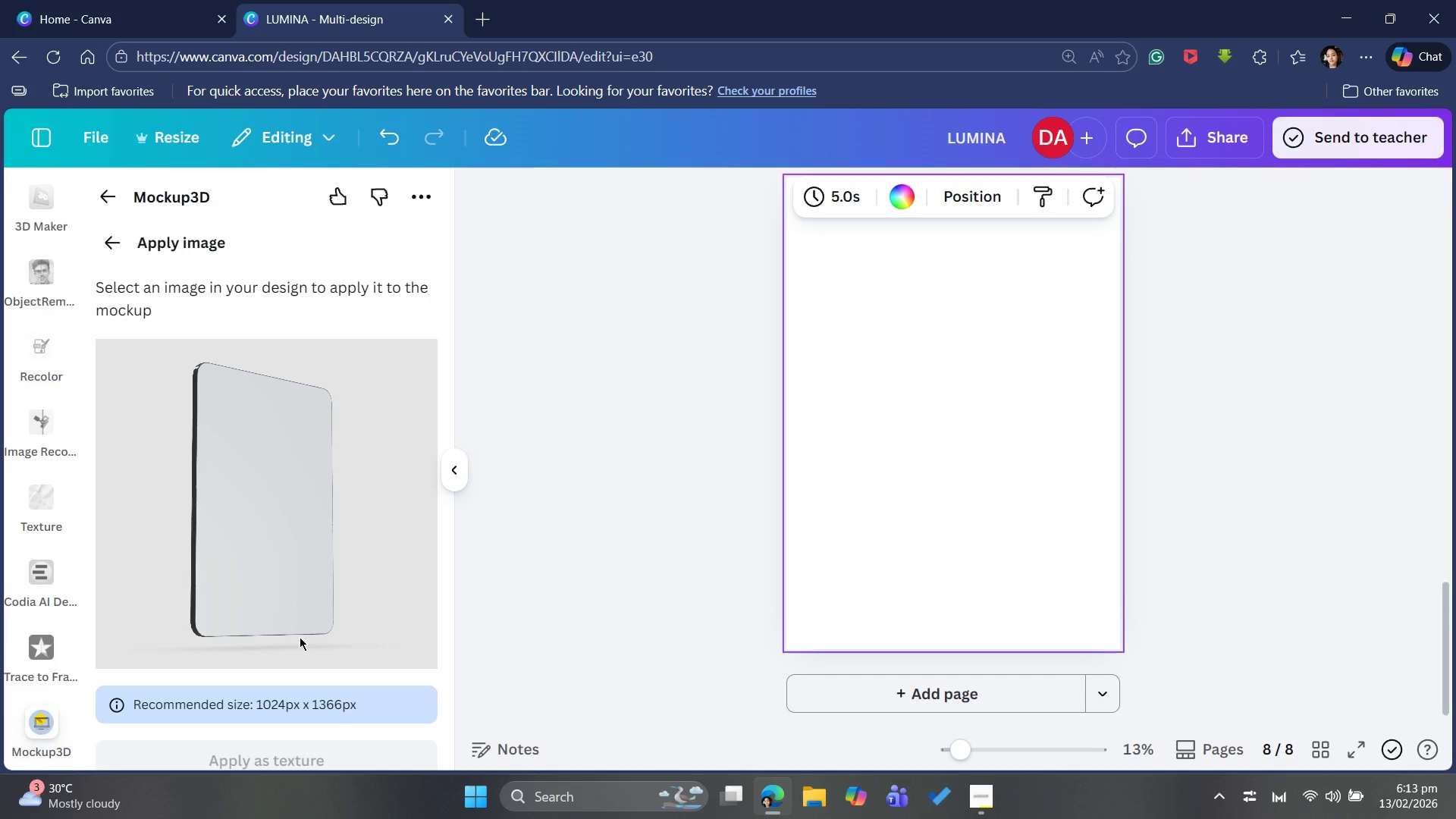 
scroll: coordinate [300, 637], scroll_direction: down, amount: 4.0
 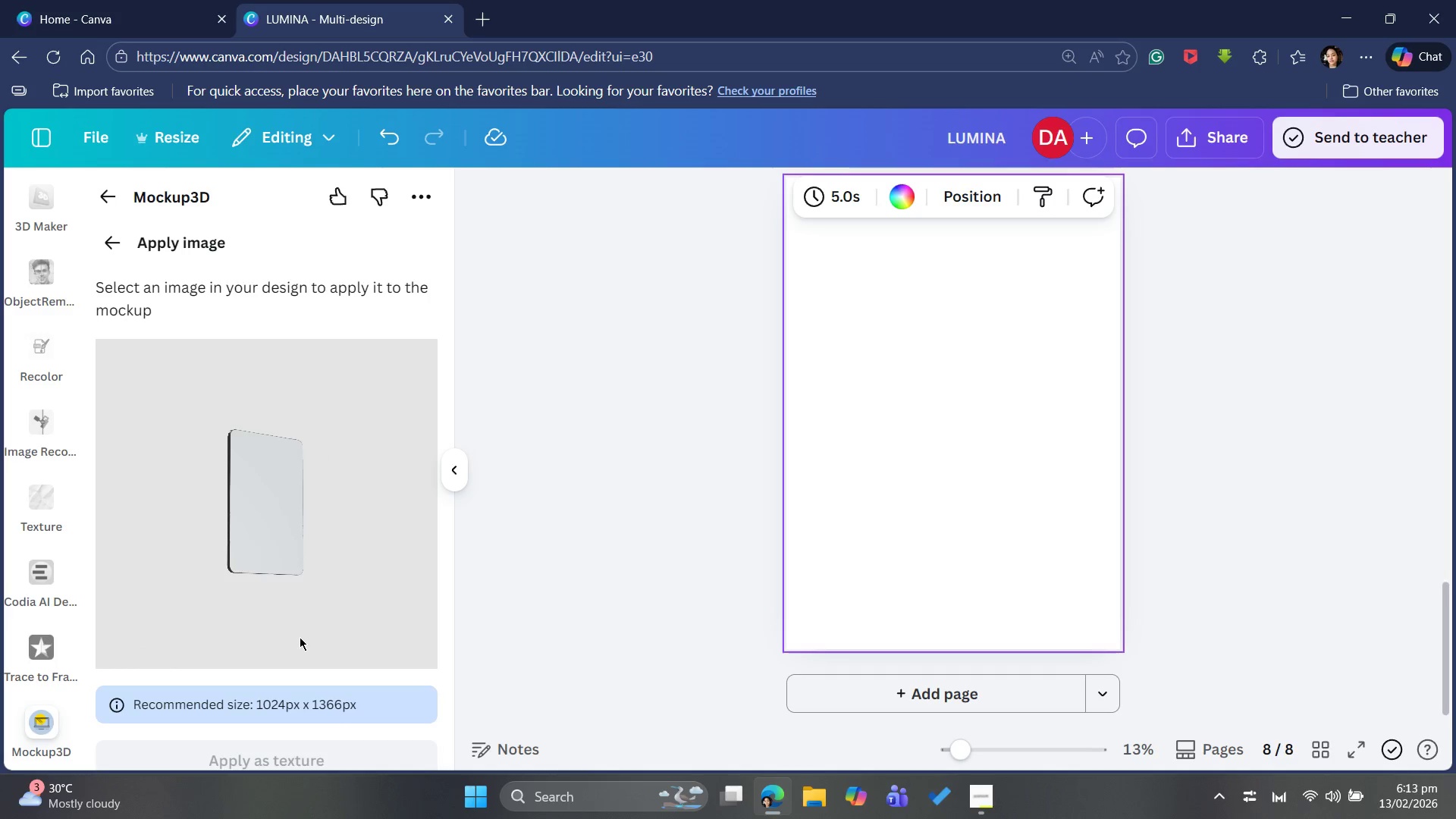 
scroll: coordinate [300, 637], scroll_direction: up, amount: 3.0
 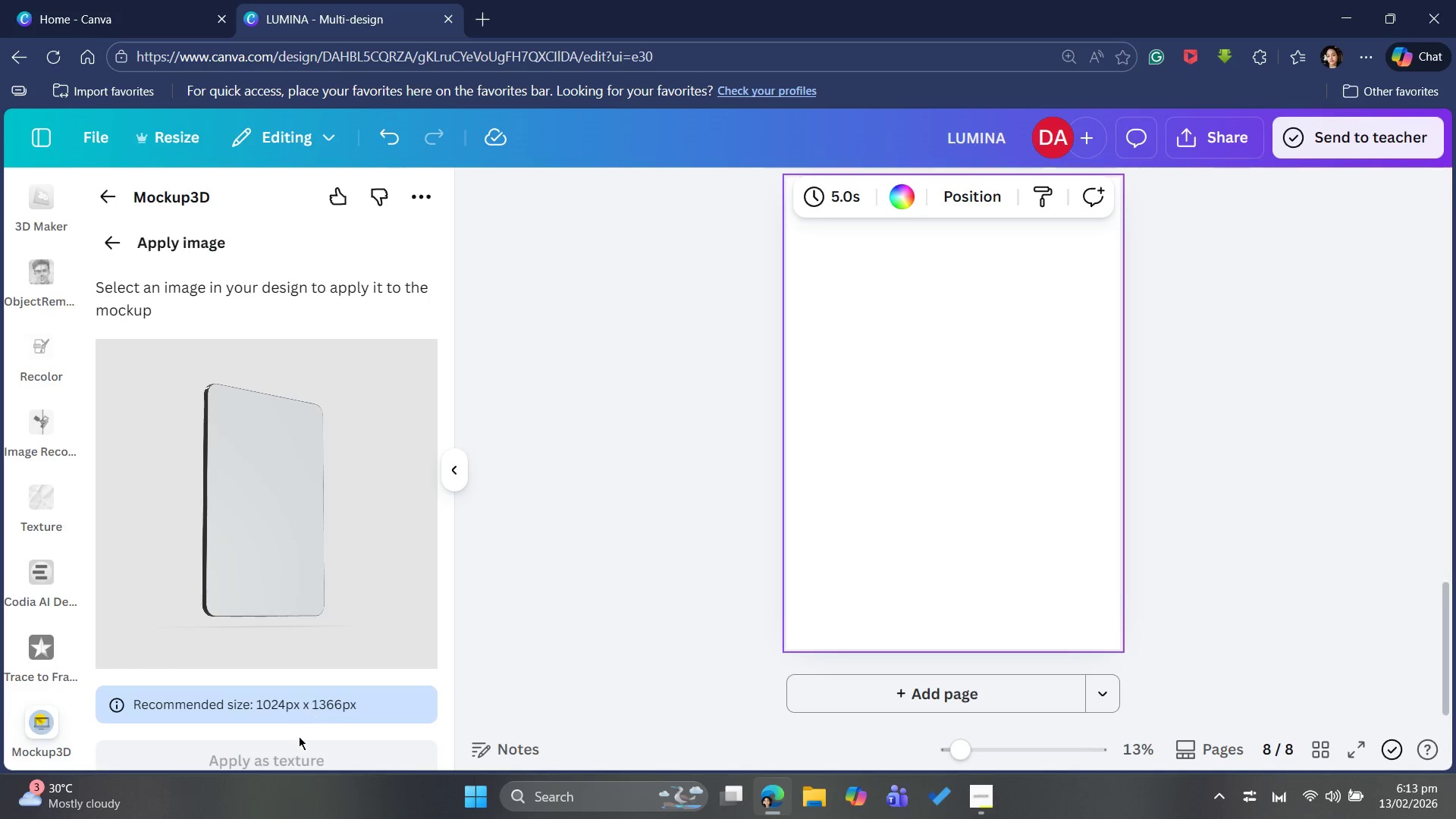 
left_click([299, 736])
 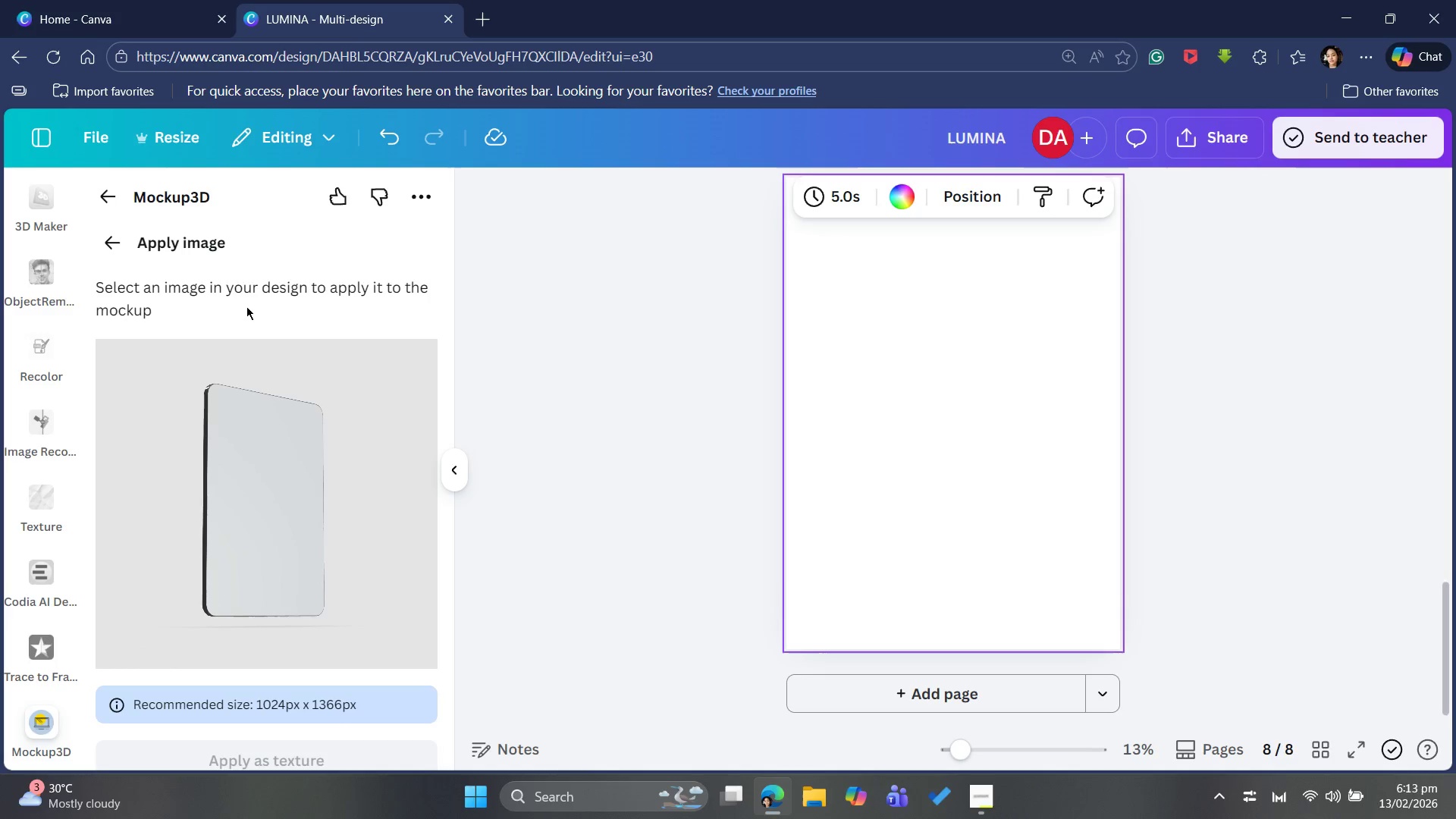 
left_click([249, 305])
 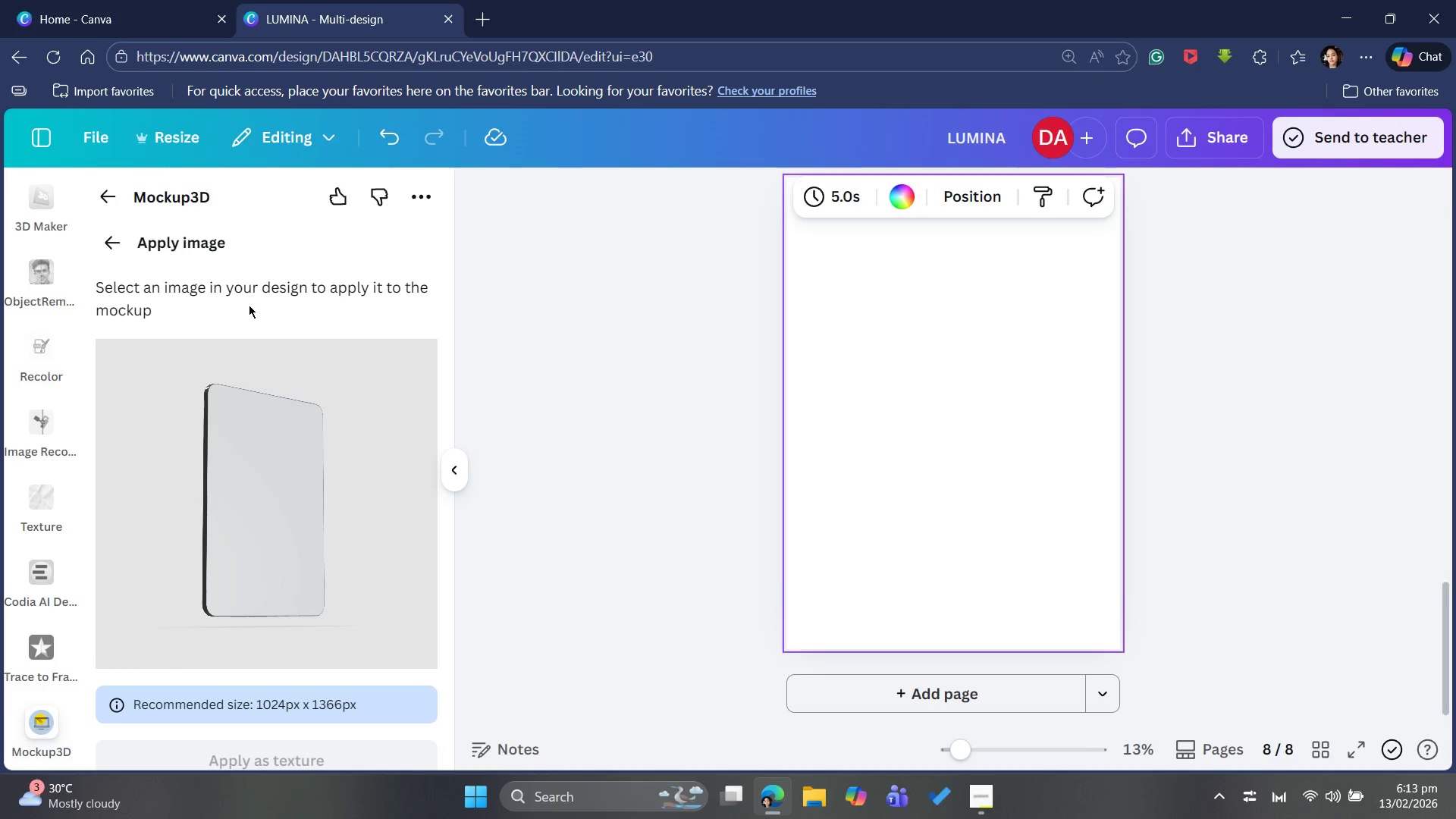 
scroll: coordinate [249, 306], scroll_direction: down, amount: 5.0
 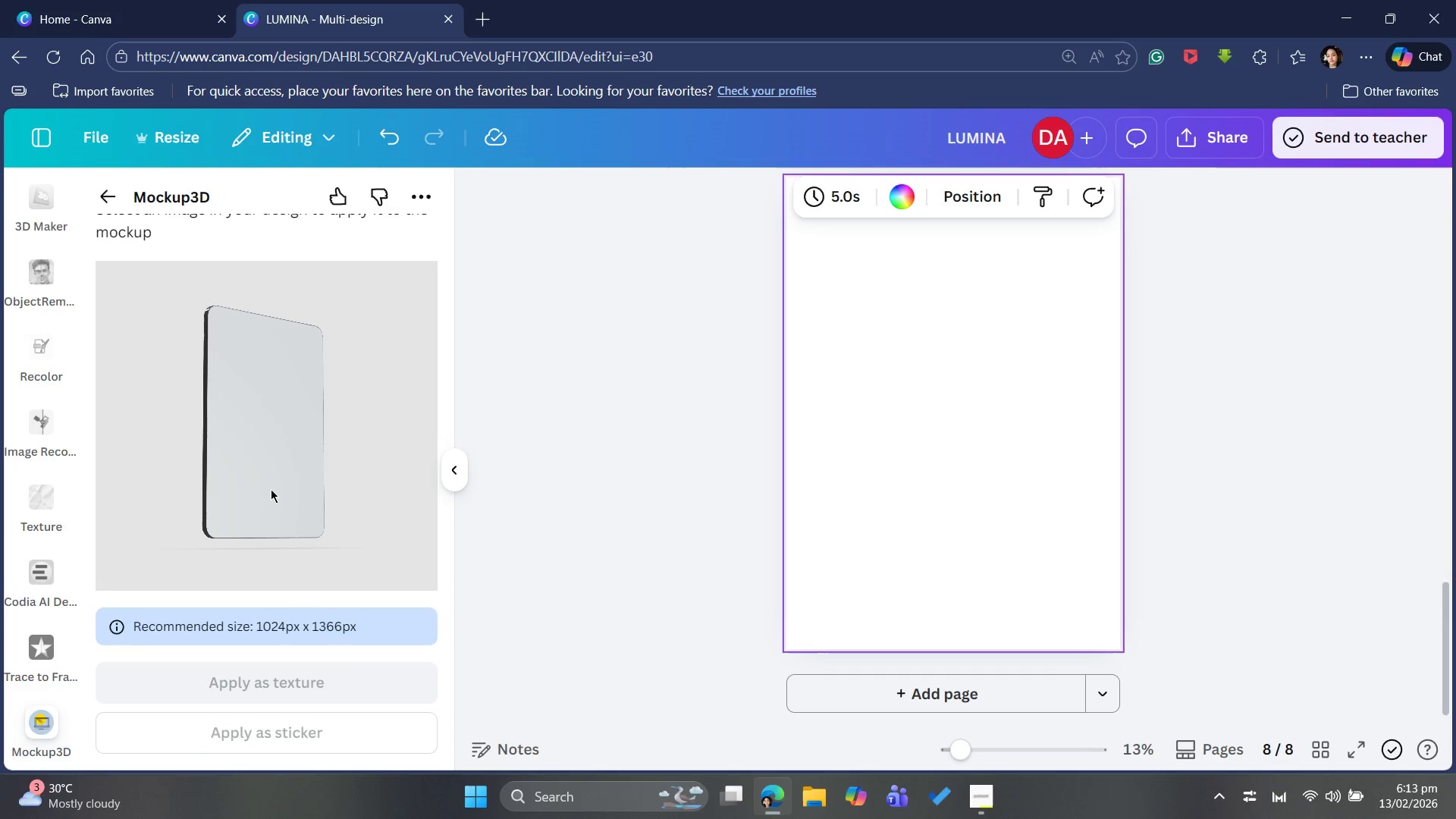 
left_click([271, 489])
 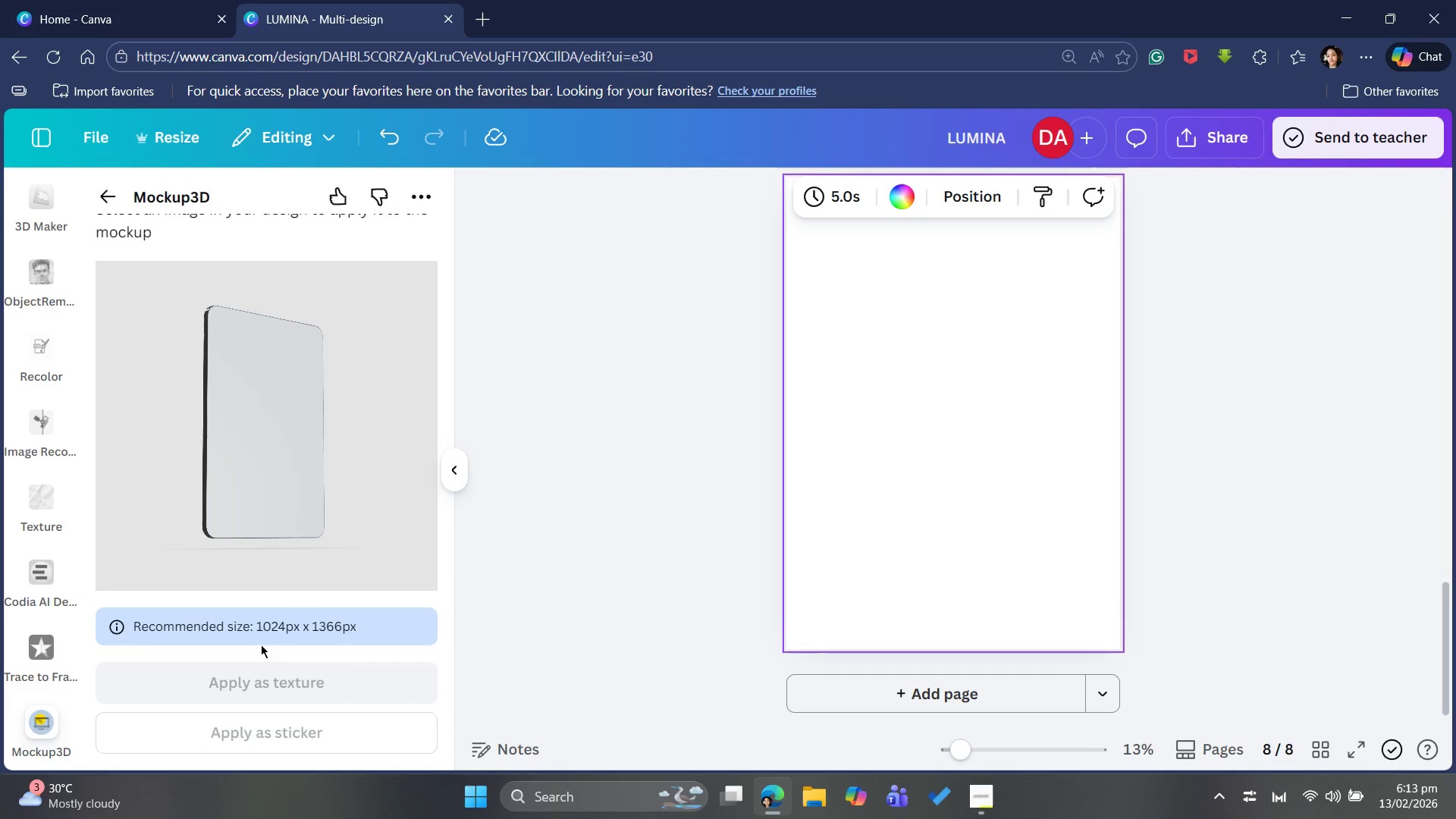 
left_click([257, 676])
 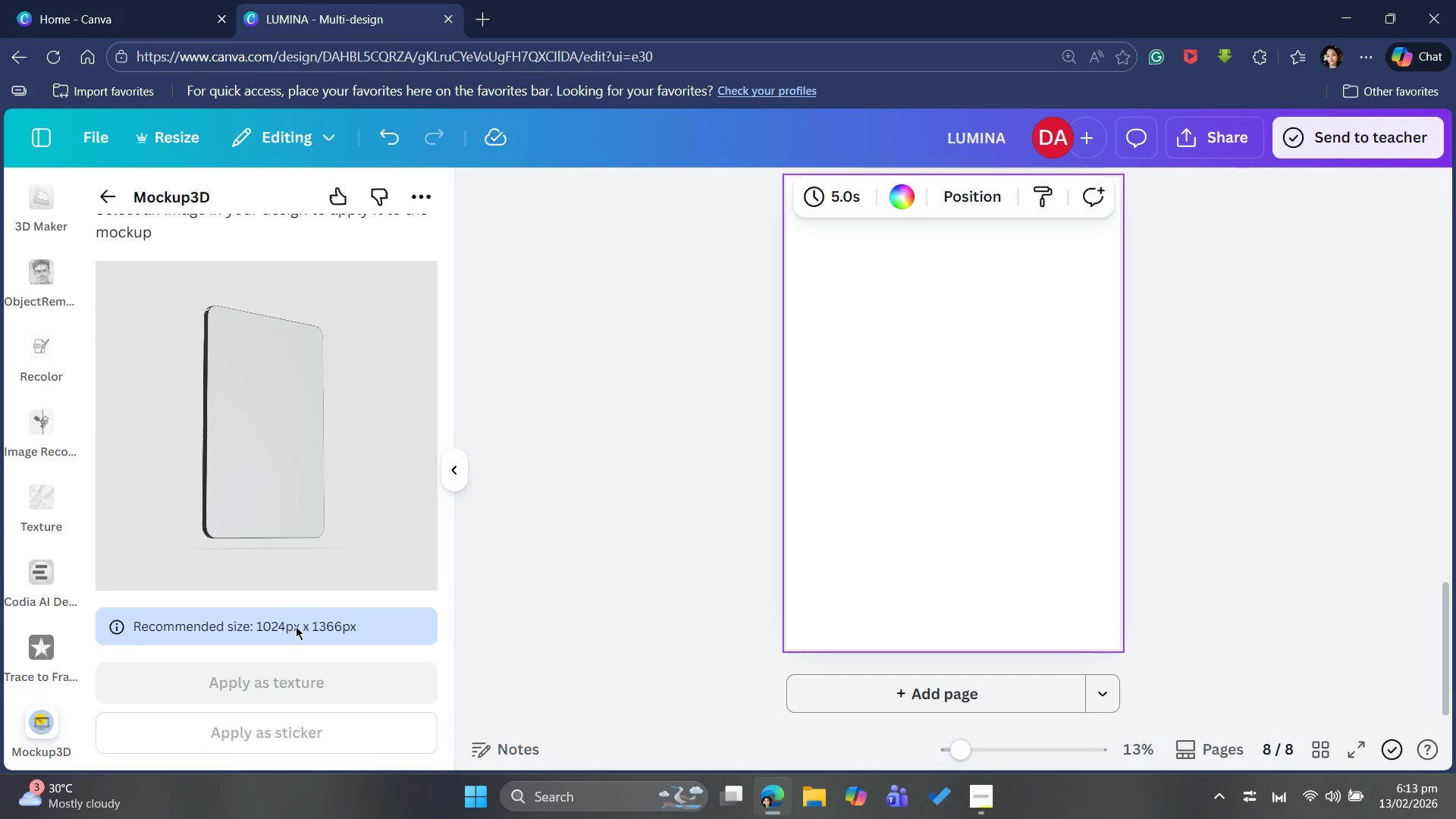 
double_click([296, 625])
 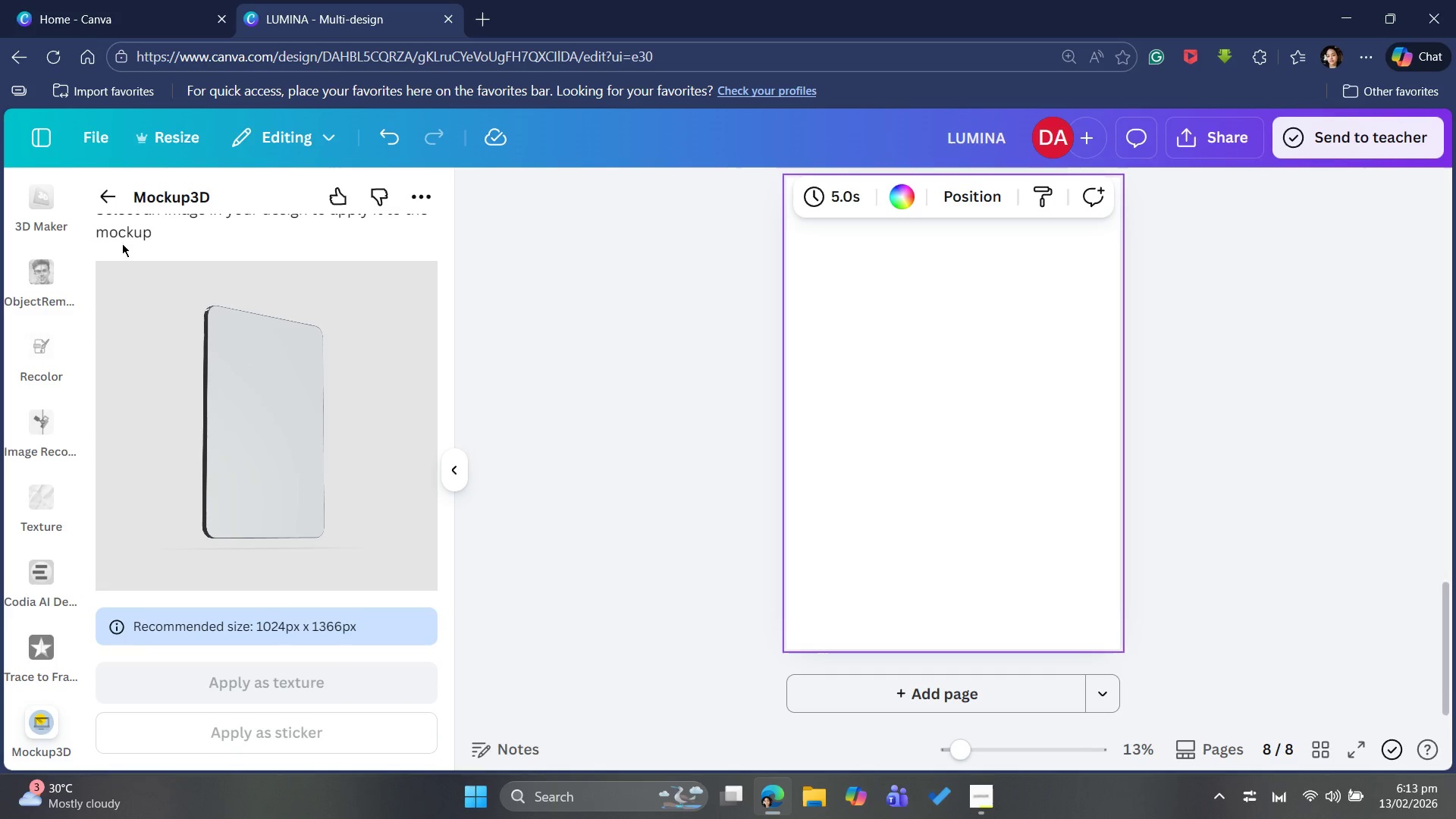 
scroll: coordinate [254, 242], scroll_direction: up, amount: 17.0
 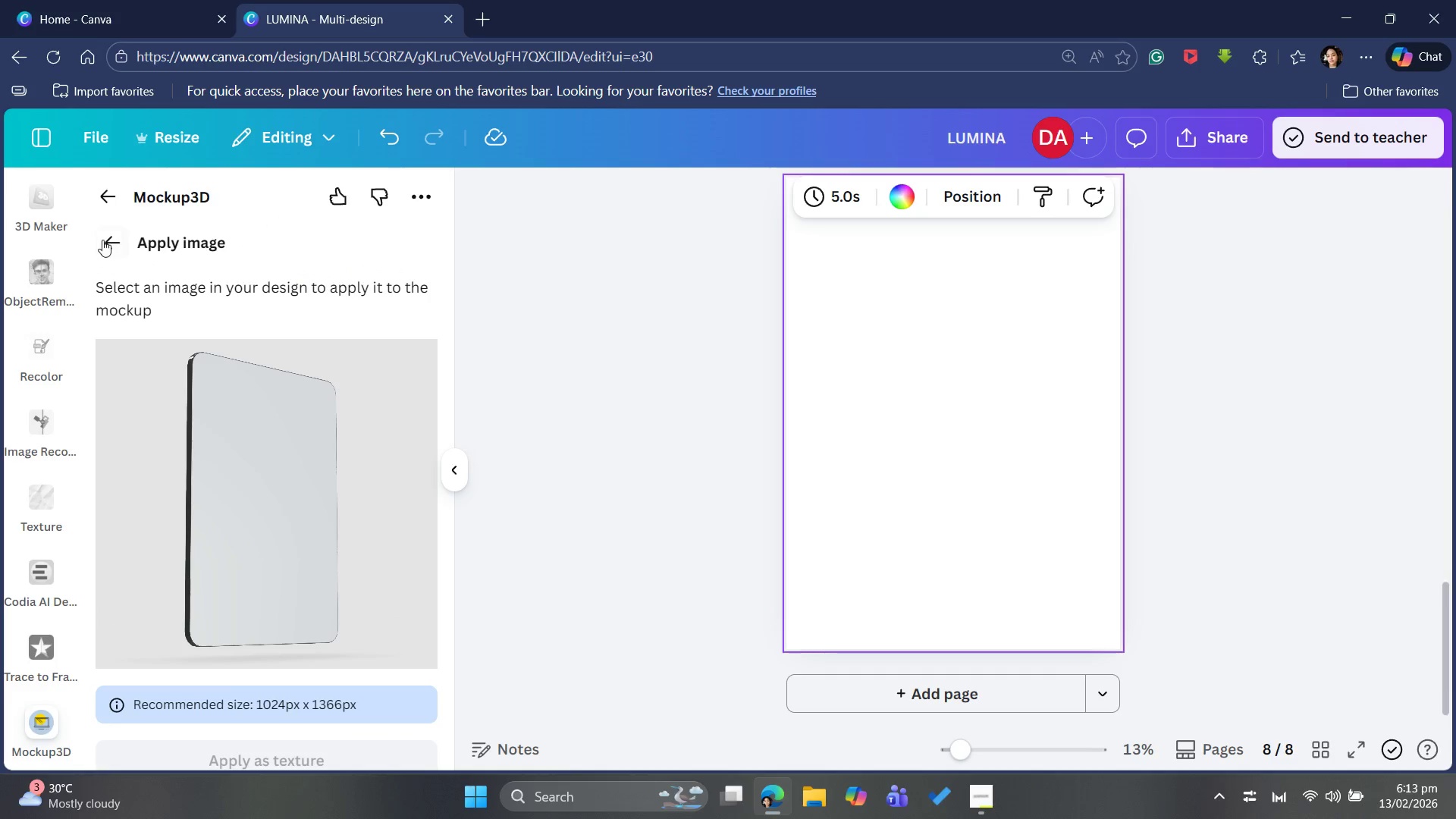 
left_click([98, 240])
 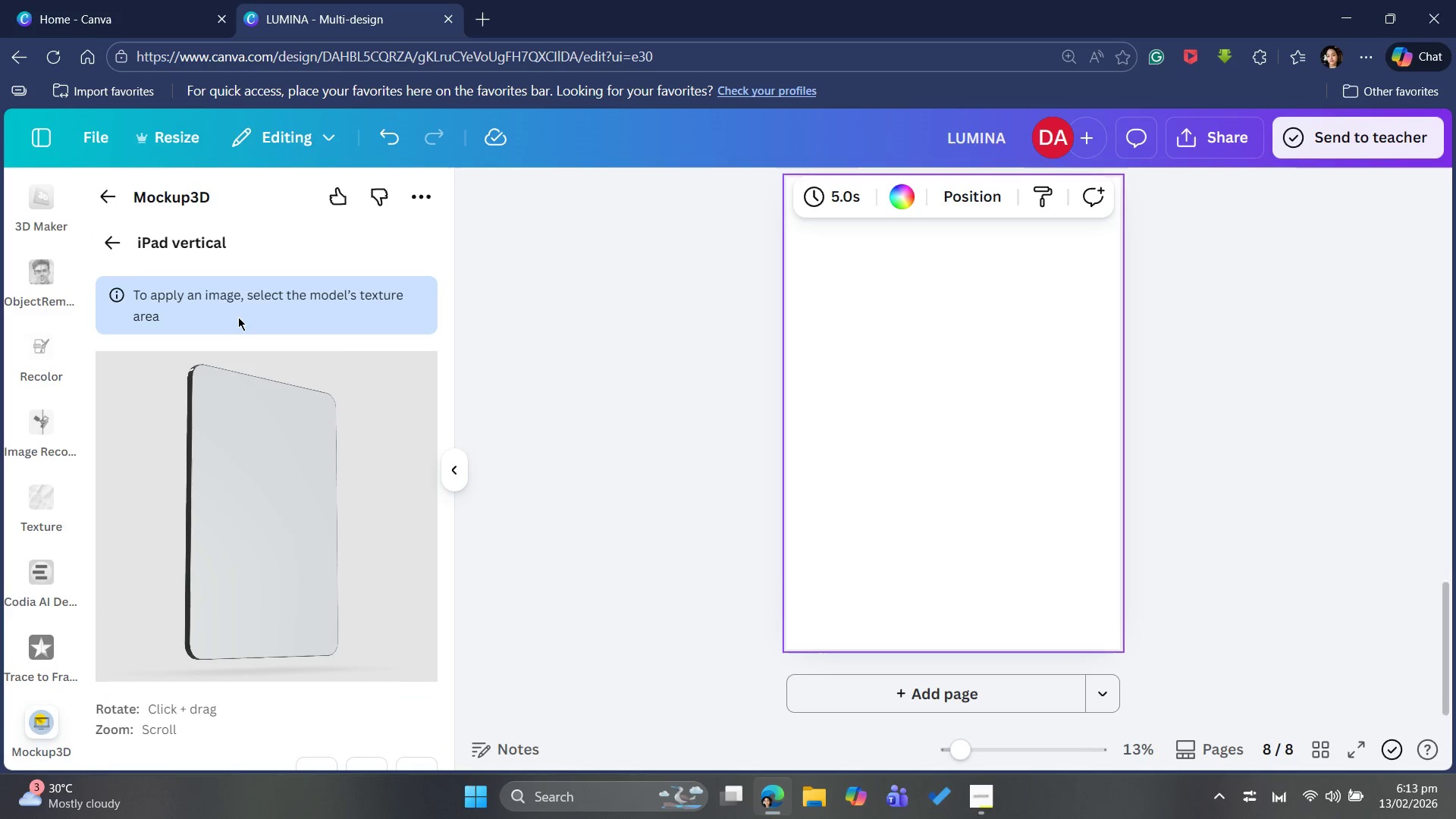 
scroll: coordinate [229, 650], scroll_direction: down, amount: 4.0
 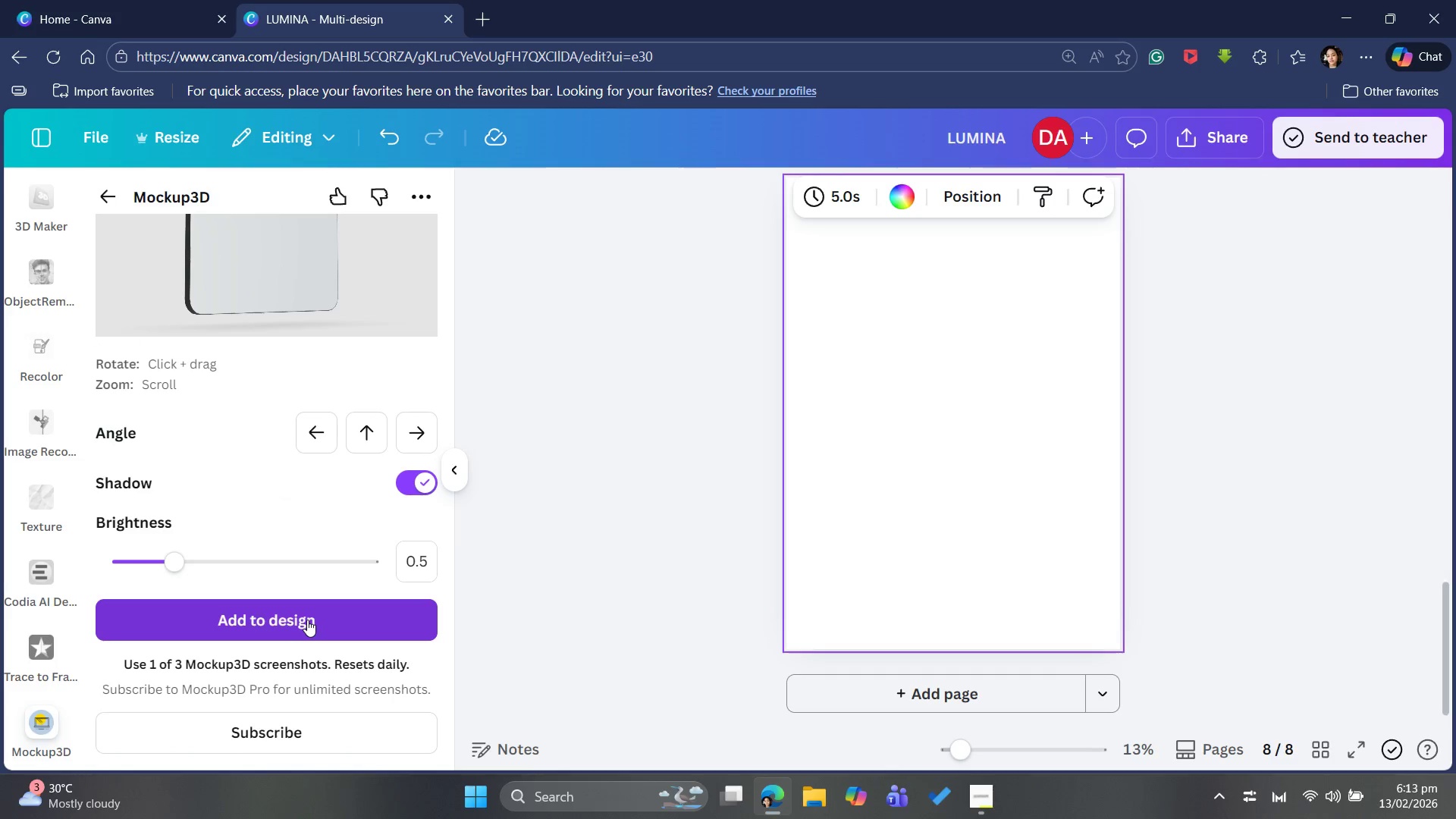 
left_click([307, 620])
 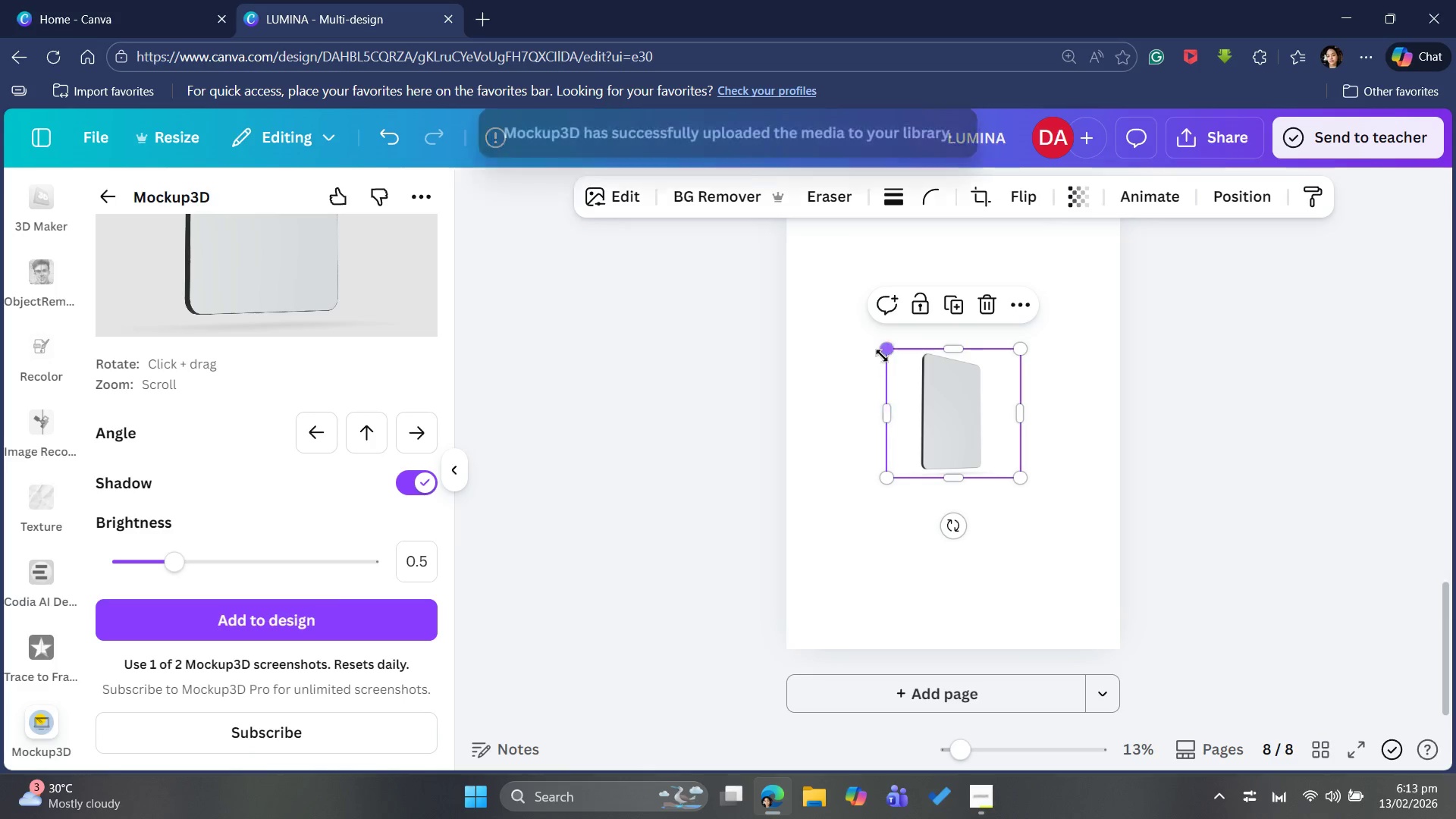 
left_click_drag(start_coordinate=[889, 356], to_coordinate=[763, 262])
 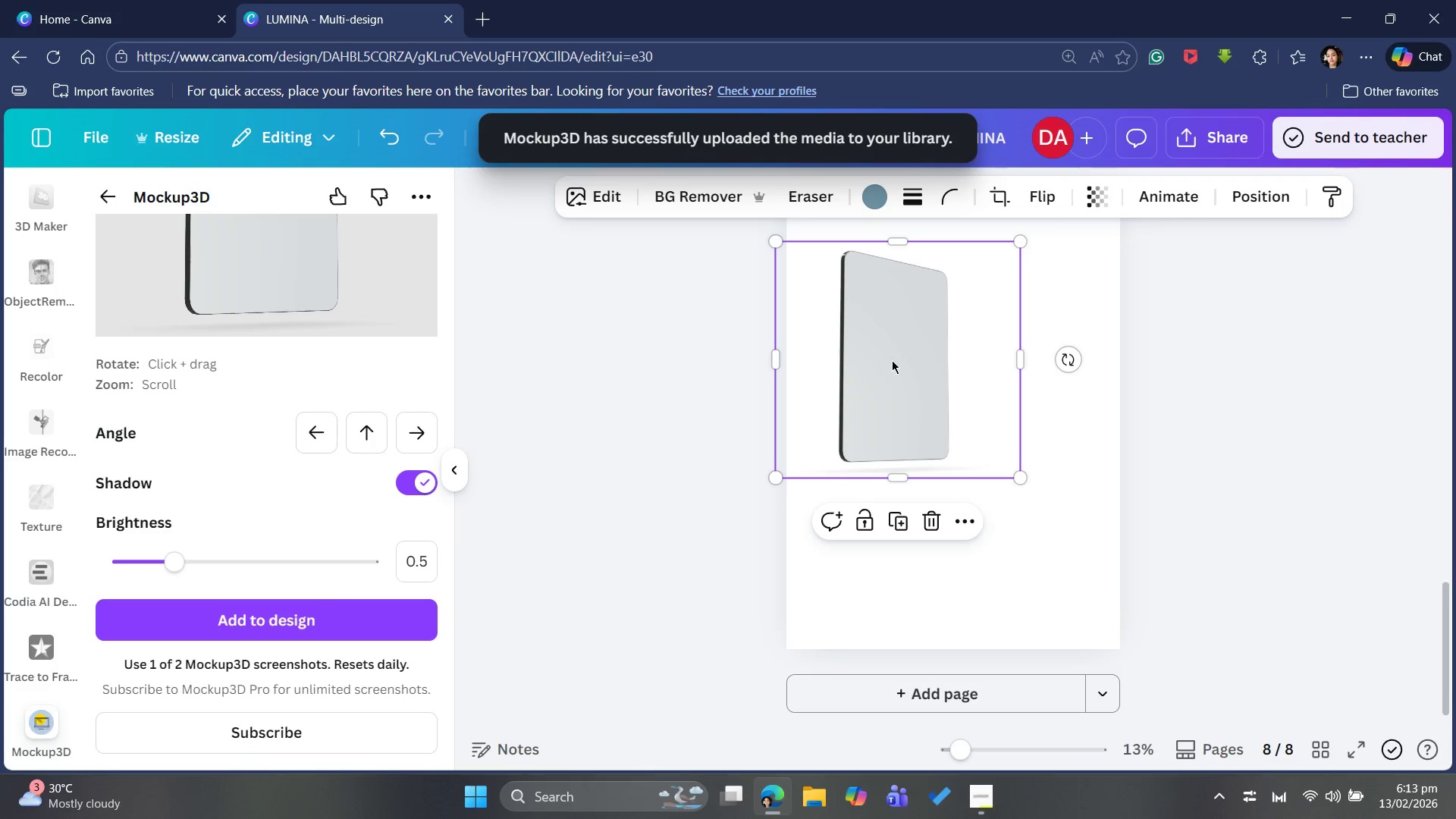 
left_click_drag(start_coordinate=[892, 360], to_coordinate=[931, 425])
 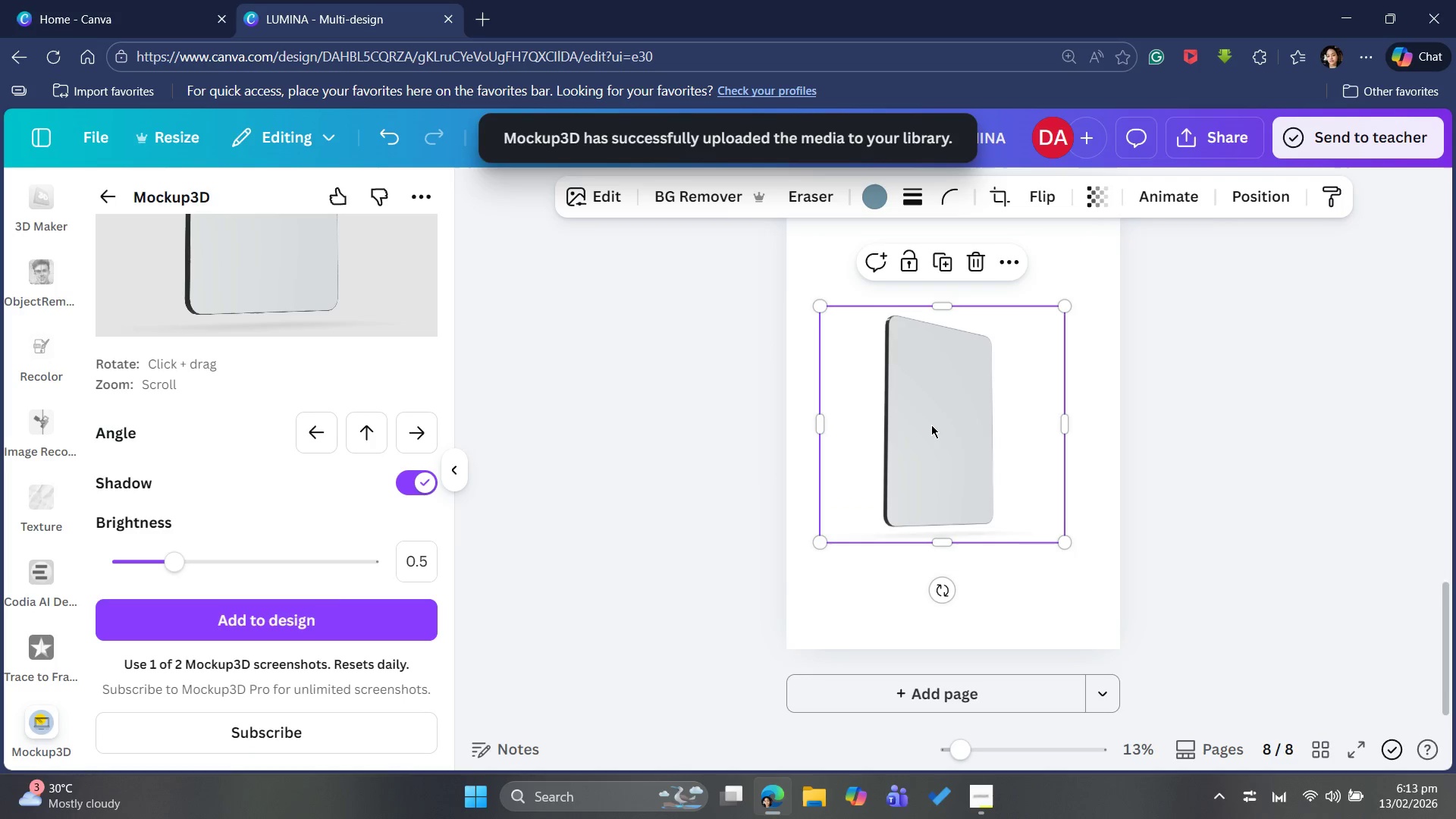 
left_click_drag(start_coordinate=[931, 425], to_coordinate=[946, 407])
 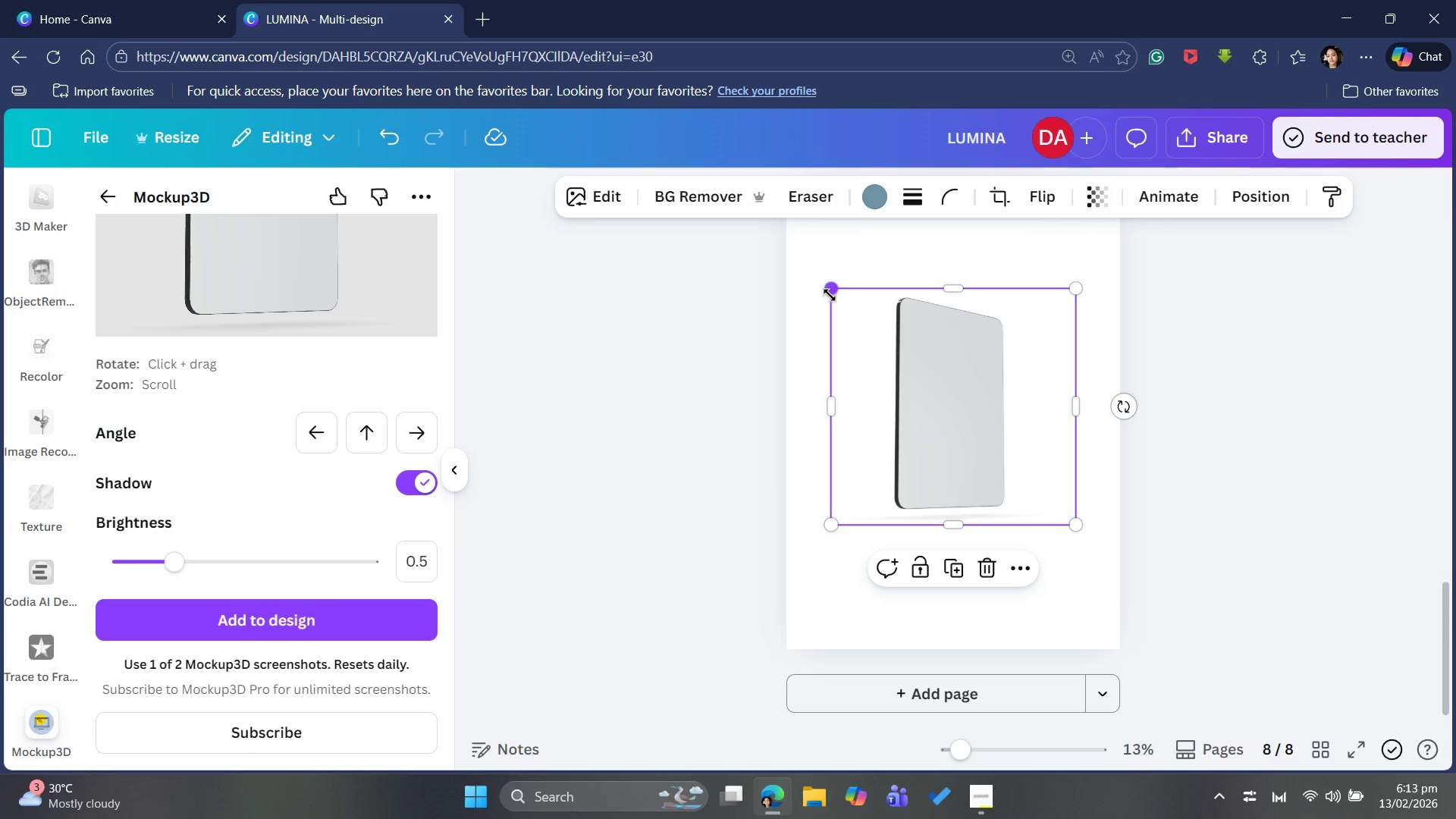 
left_click_drag(start_coordinate=[830, 300], to_coordinate=[833, 295])
 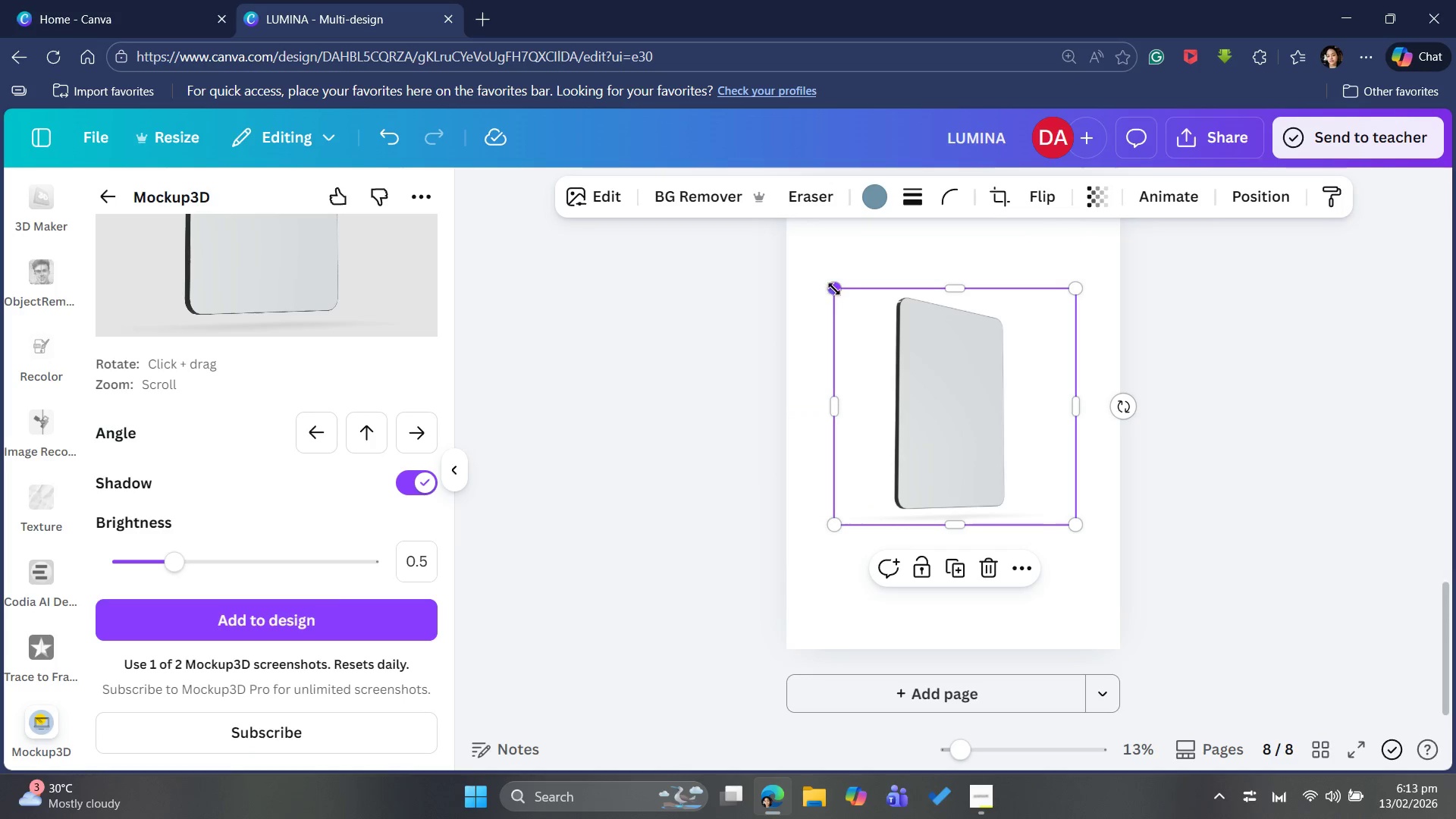 
left_click_drag(start_coordinate=[834, 289], to_coordinate=[753, 196])
 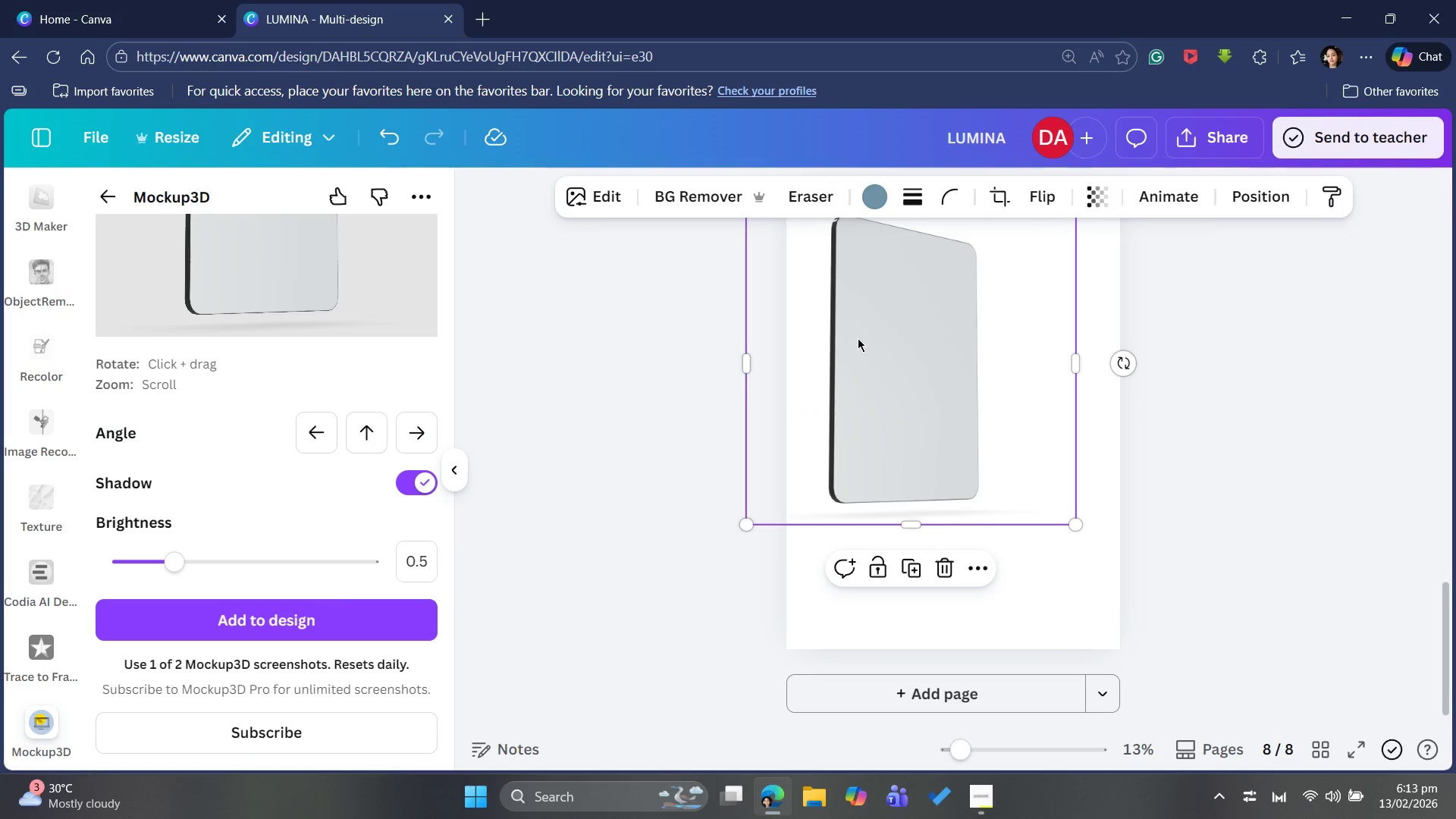 
left_click_drag(start_coordinate=[858, 338], to_coordinate=[902, 375])
 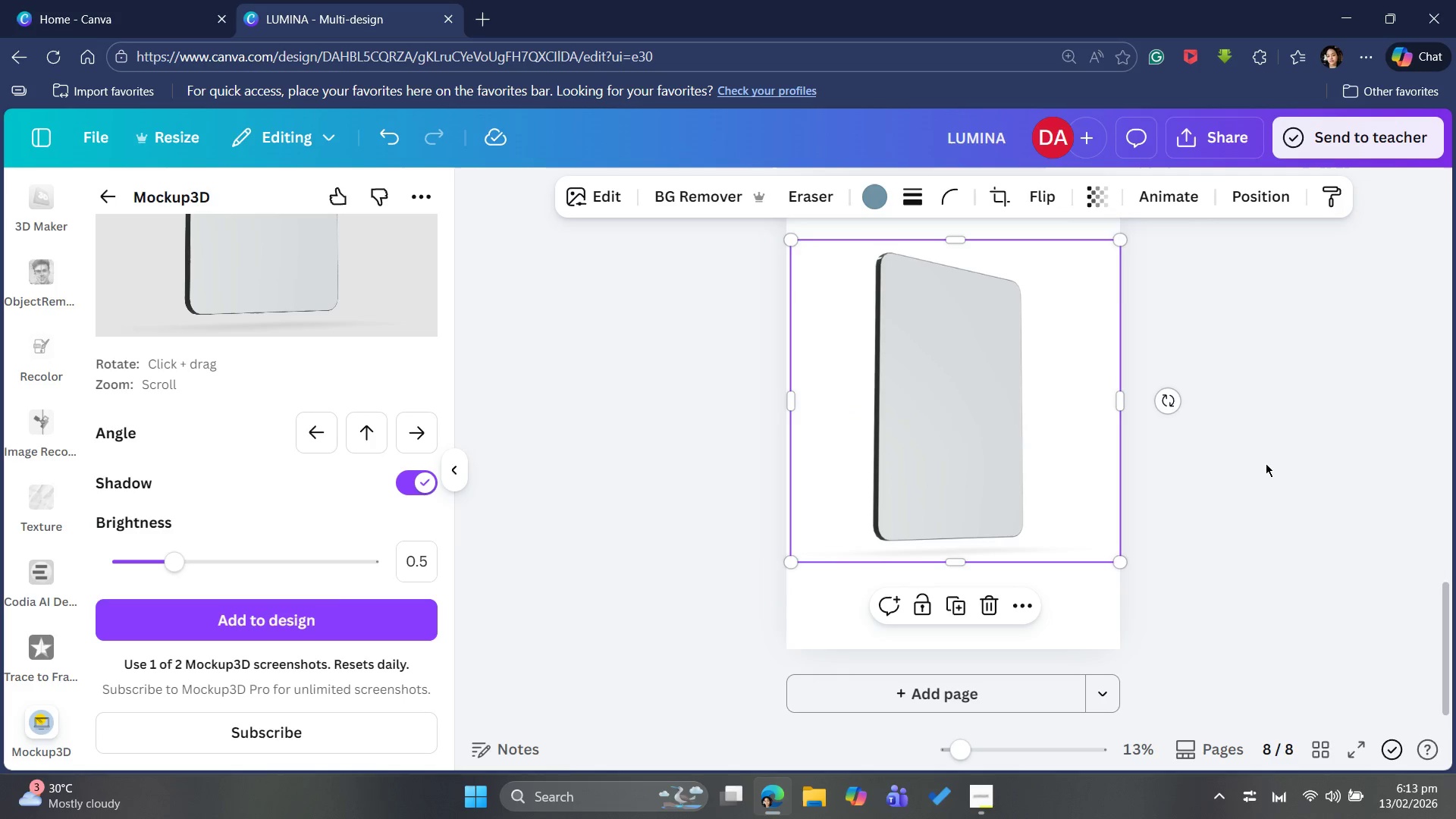 
scroll: coordinate [1267, 466], scroll_direction: up, amount: 4.0
 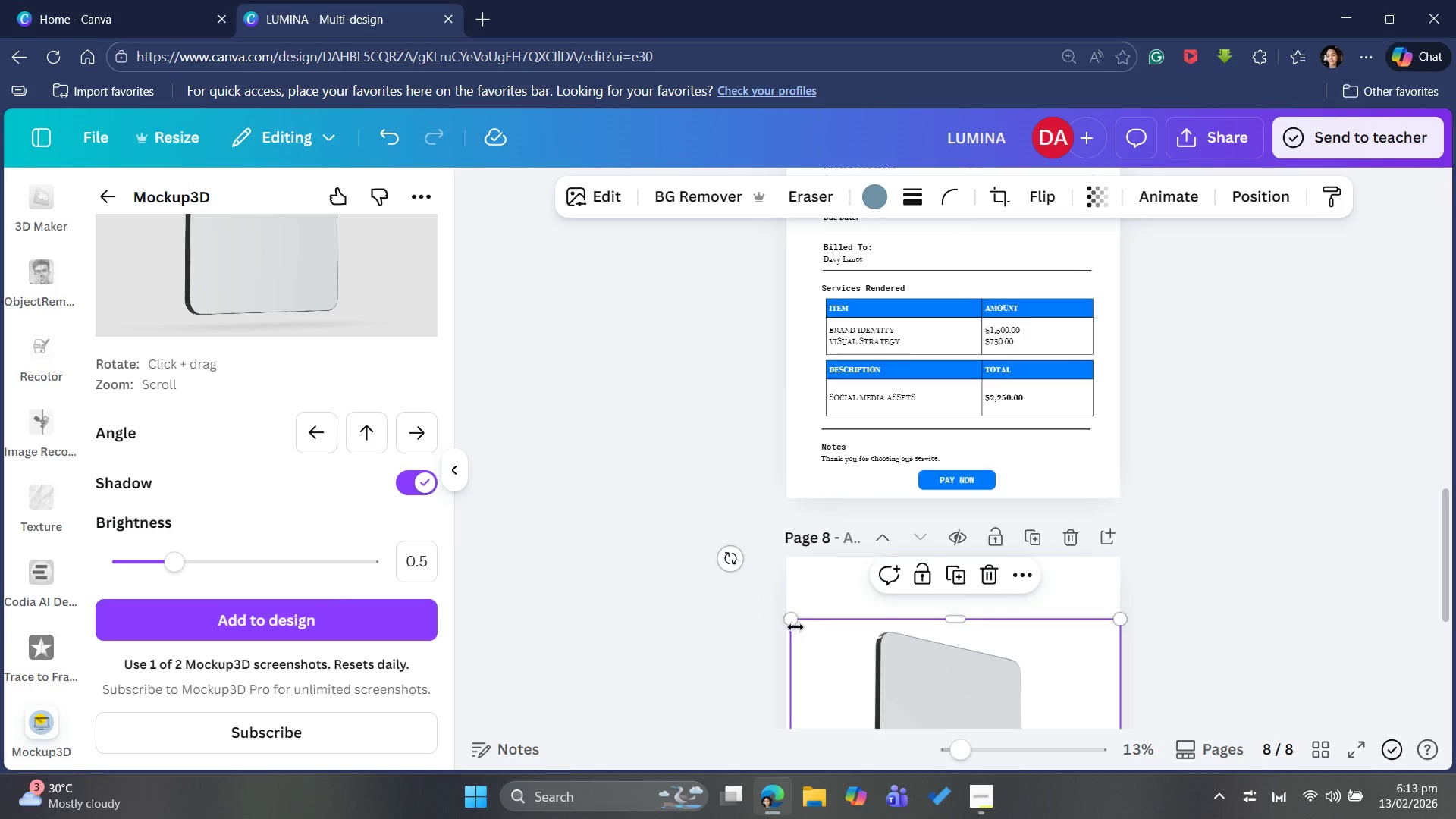 
left_click_drag(start_coordinate=[794, 624], to_coordinate=[781, 580])
 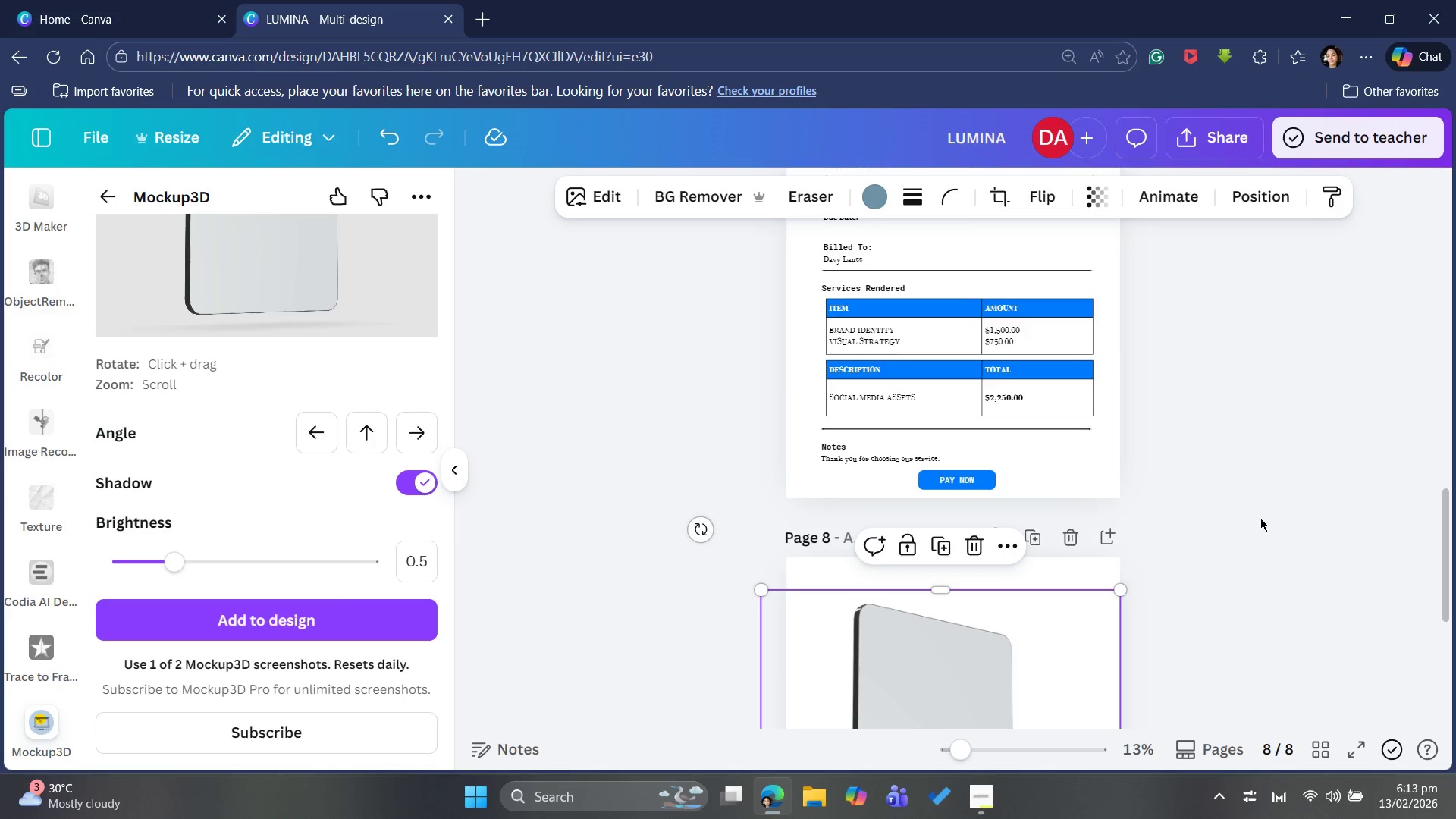 
scroll: coordinate [1260, 518], scroll_direction: down, amount: 2.0
 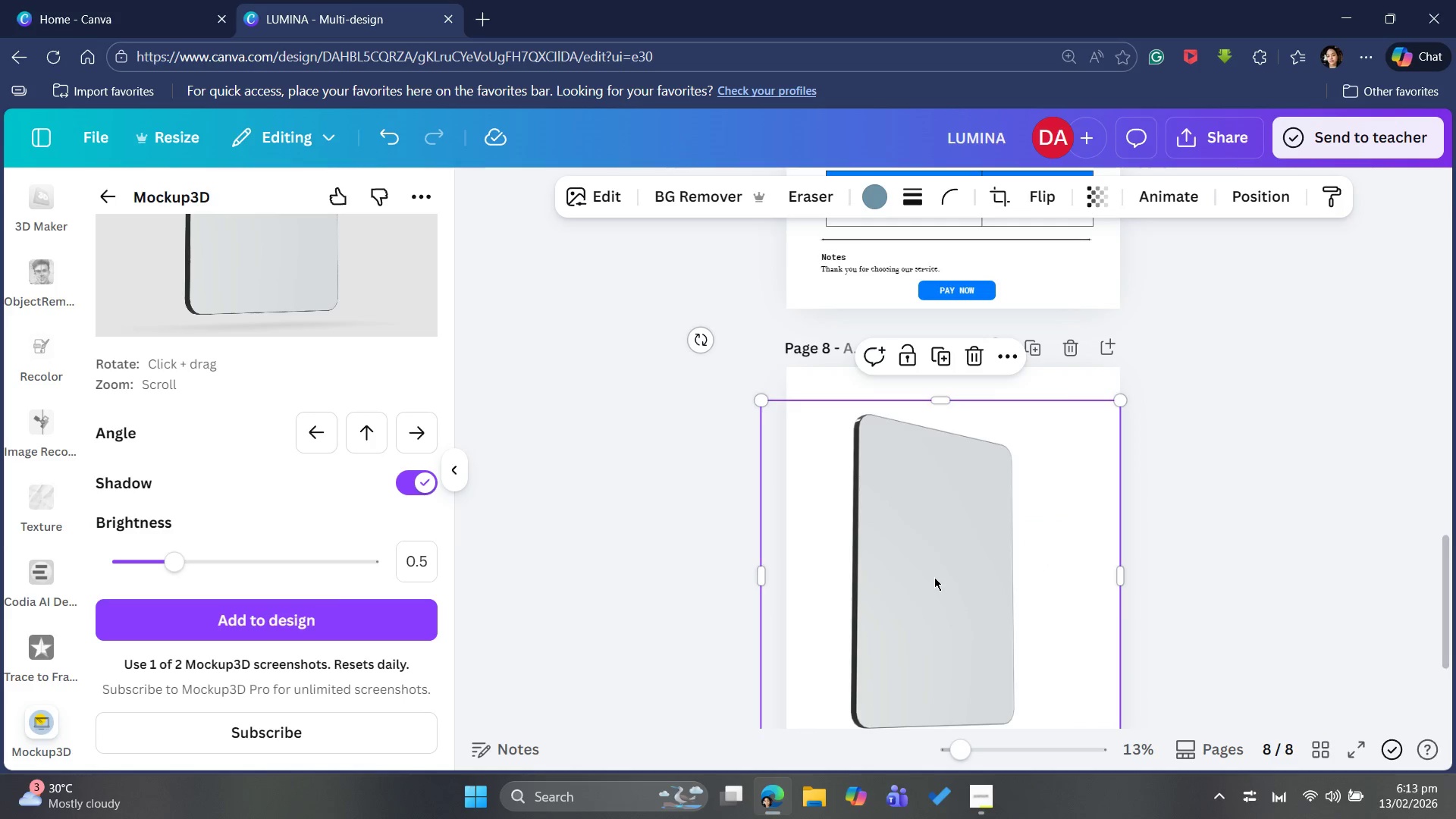 
left_click_drag(start_coordinate=[938, 578], to_coordinate=[964, 579])
 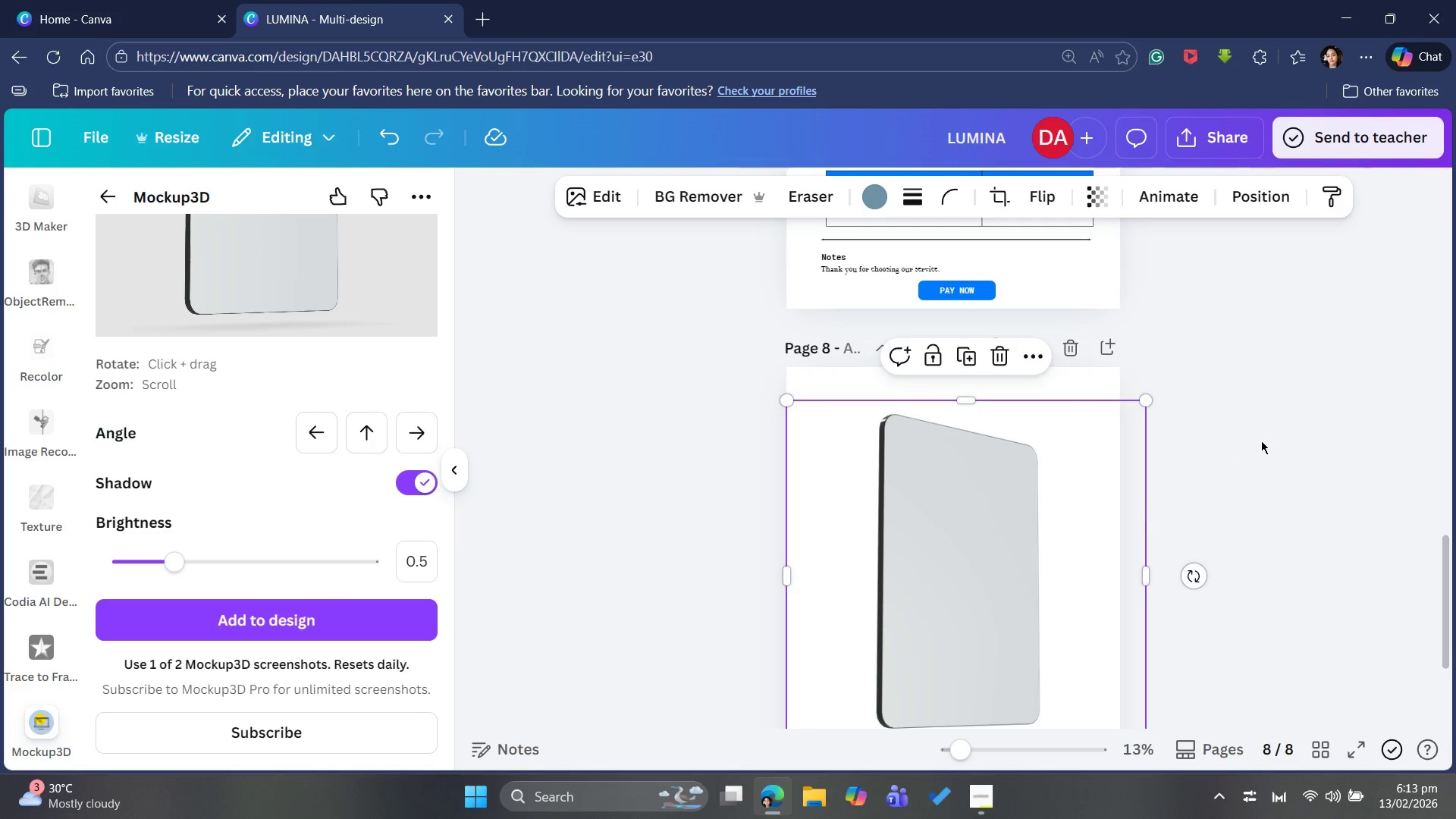 
scroll: coordinate [1238, 458], scroll_direction: down, amount: 3.0
 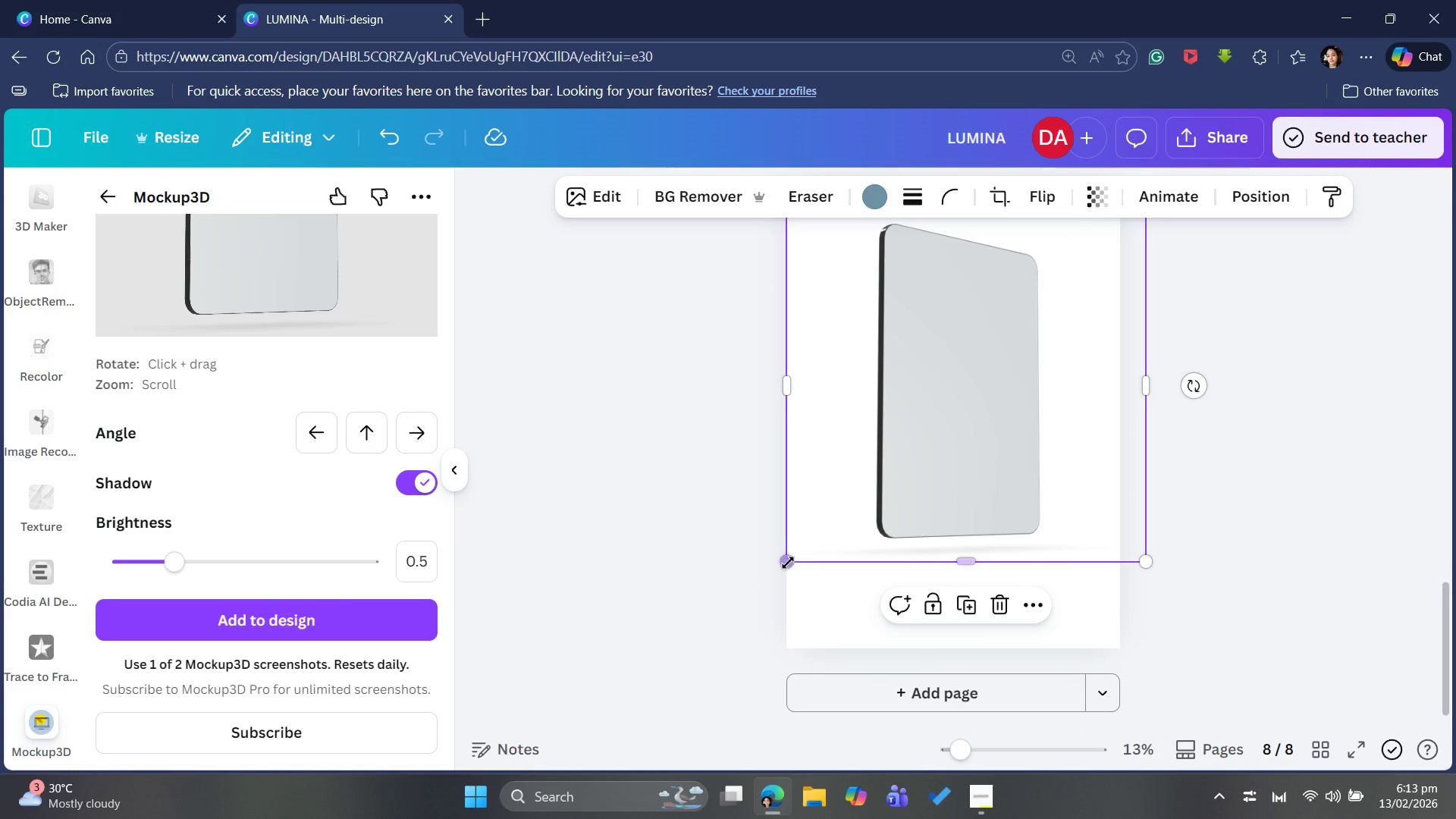 
left_click_drag(start_coordinate=[788, 560], to_coordinate=[744, 624])
 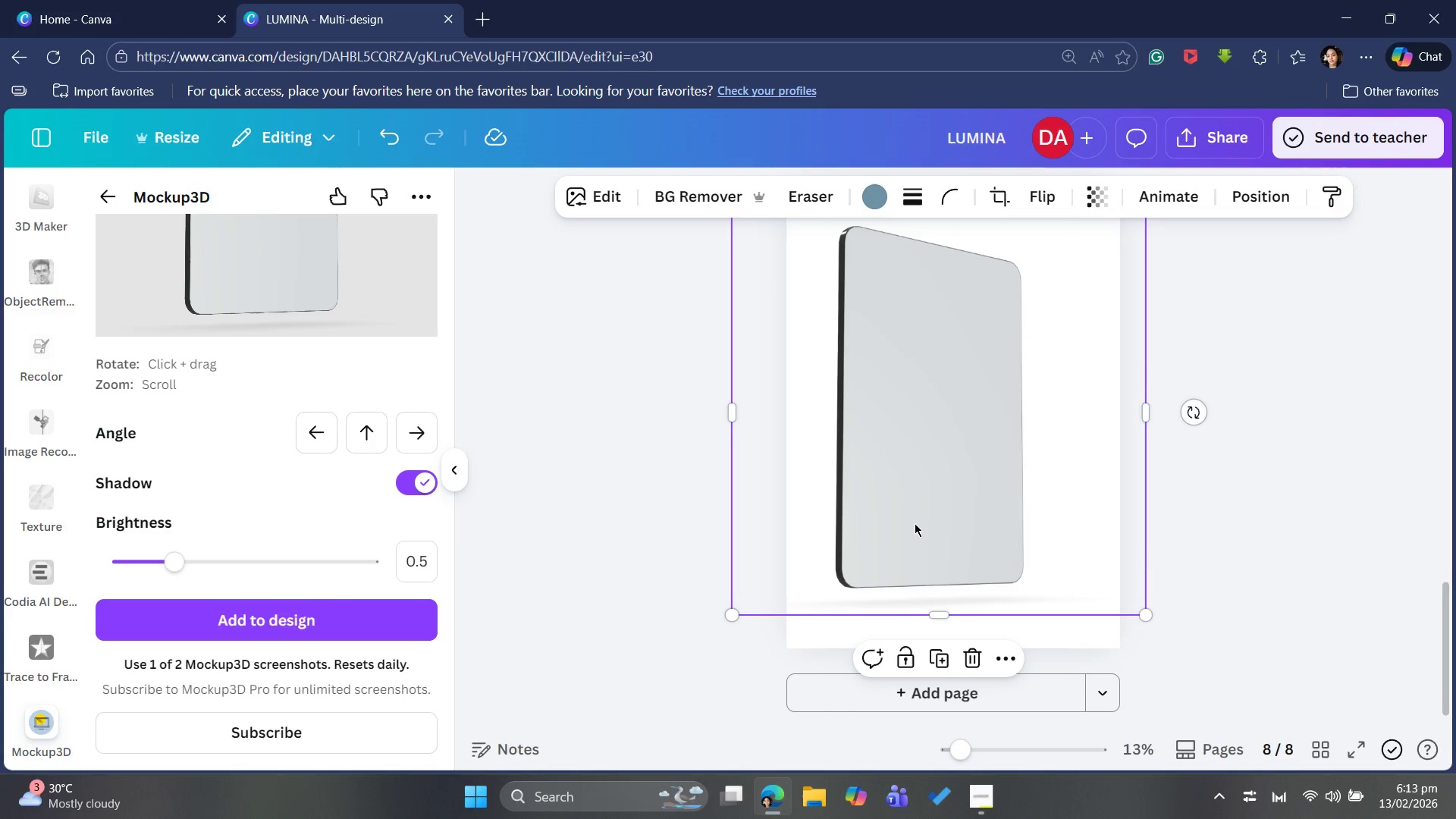 
left_click_drag(start_coordinate=[915, 522], to_coordinate=[944, 510])
 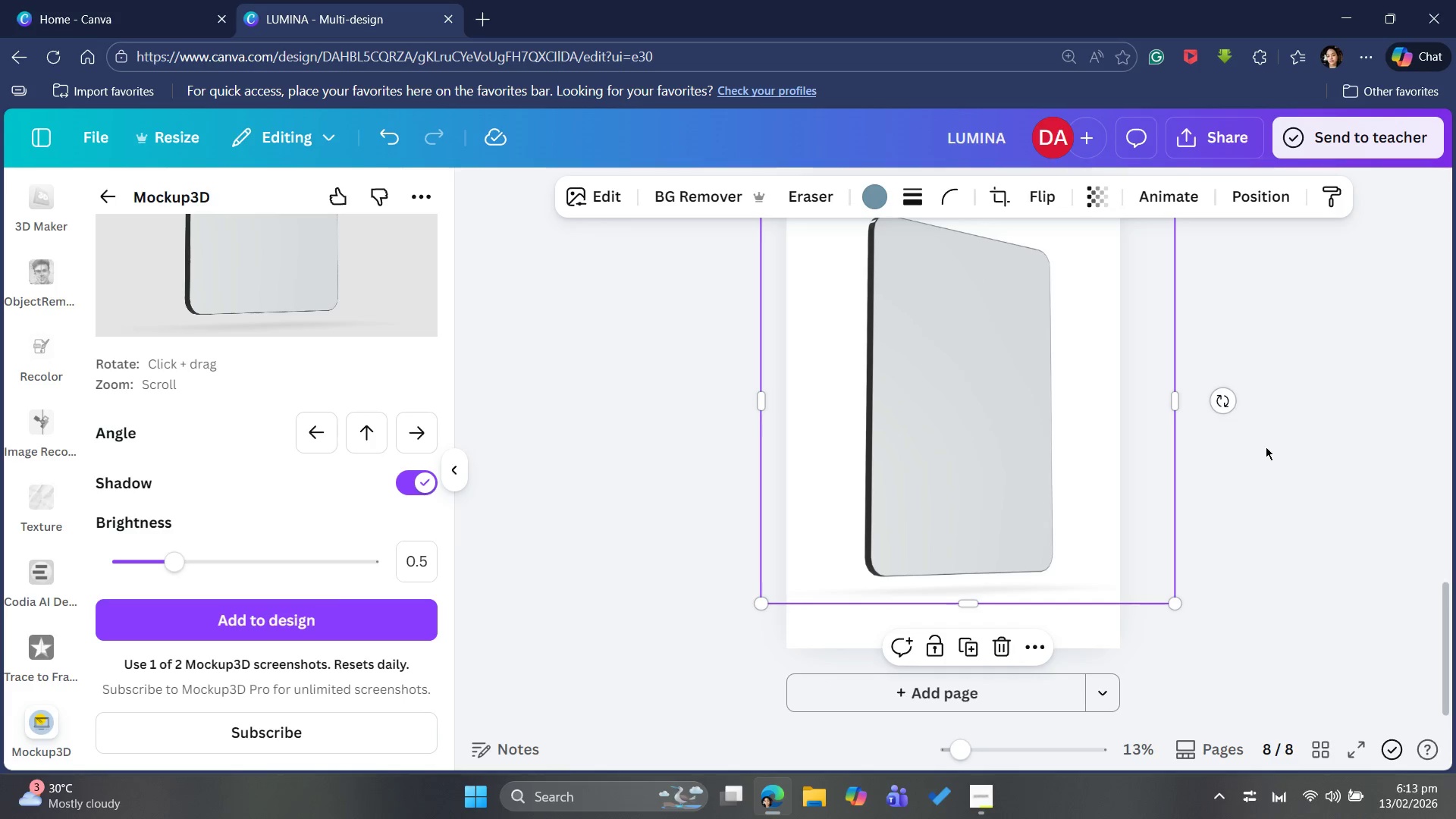 
scroll: coordinate [1266, 447], scroll_direction: up, amount: 6.0
 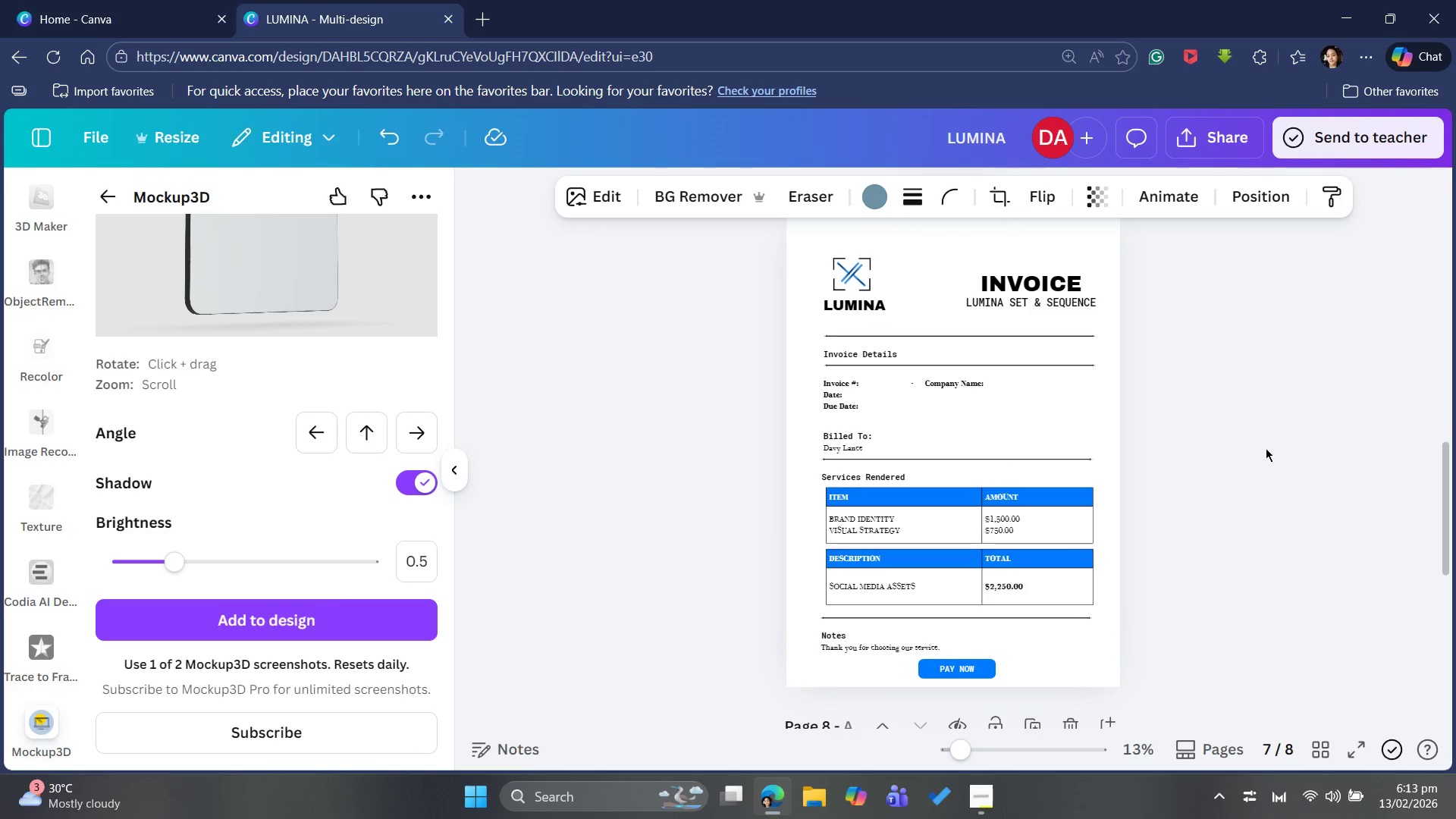 
scroll: coordinate [1266, 448], scroll_direction: down, amount: 2.0
 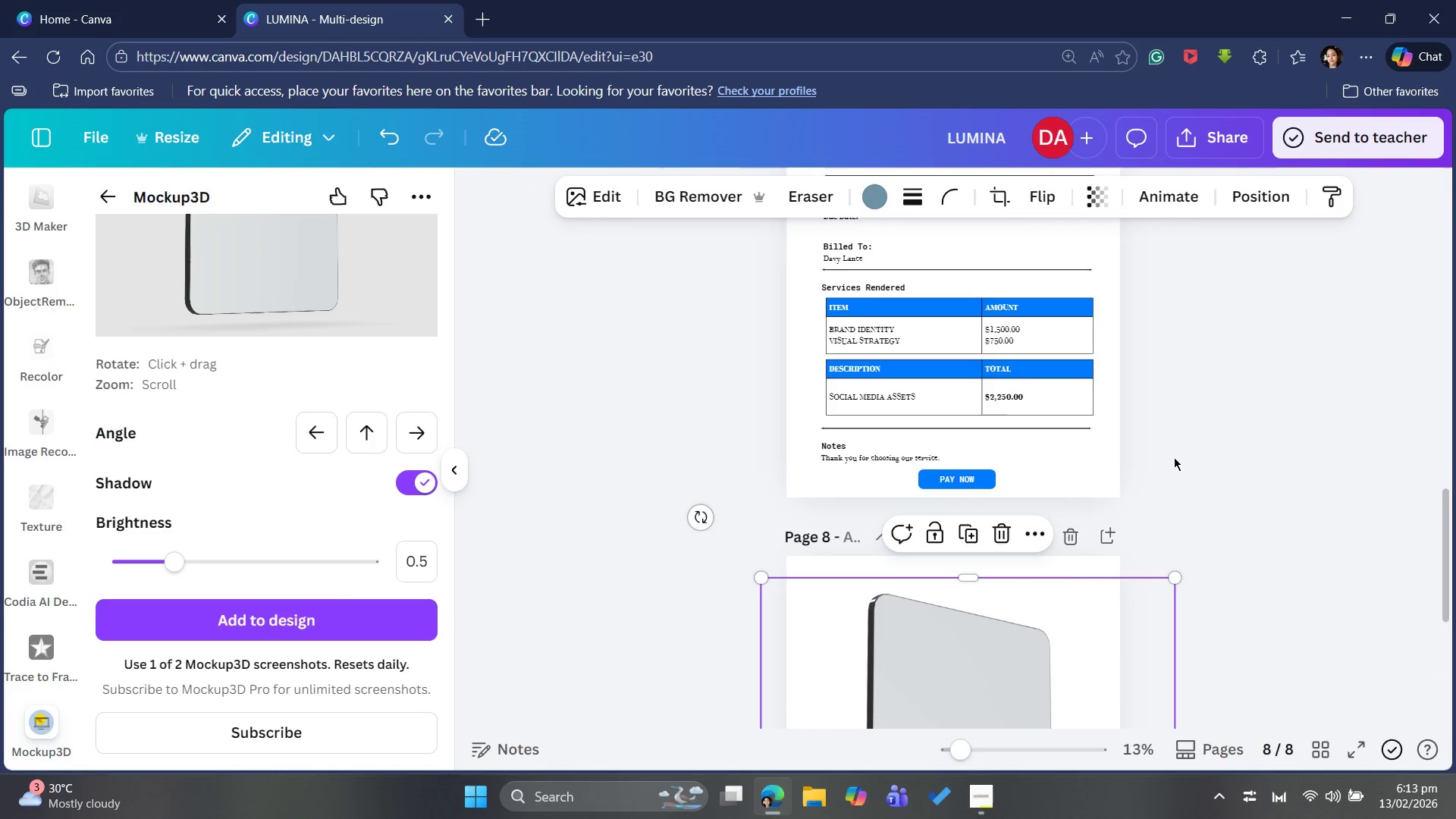 
left_click([1069, 482])
 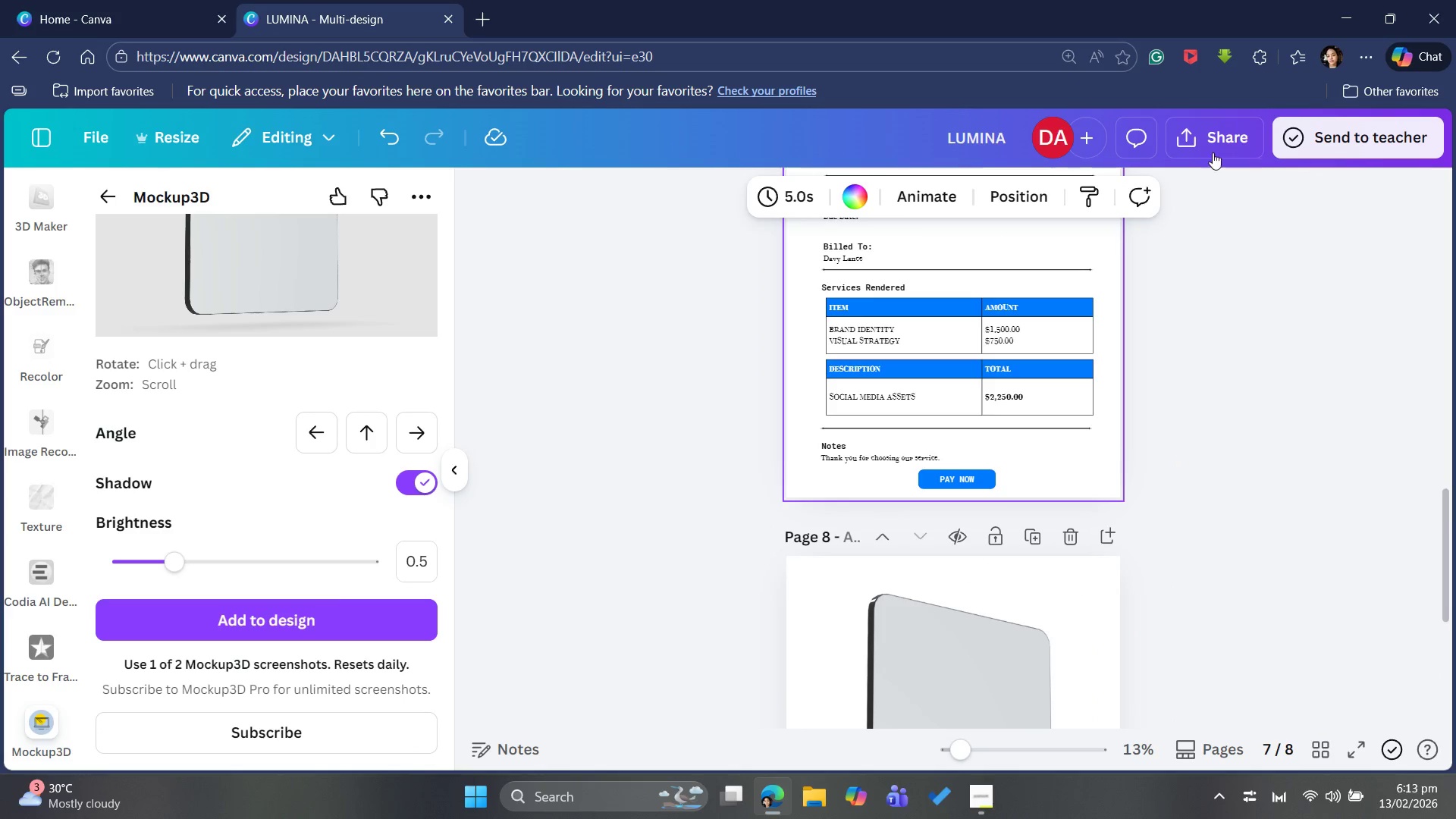 
left_click([1214, 149])
 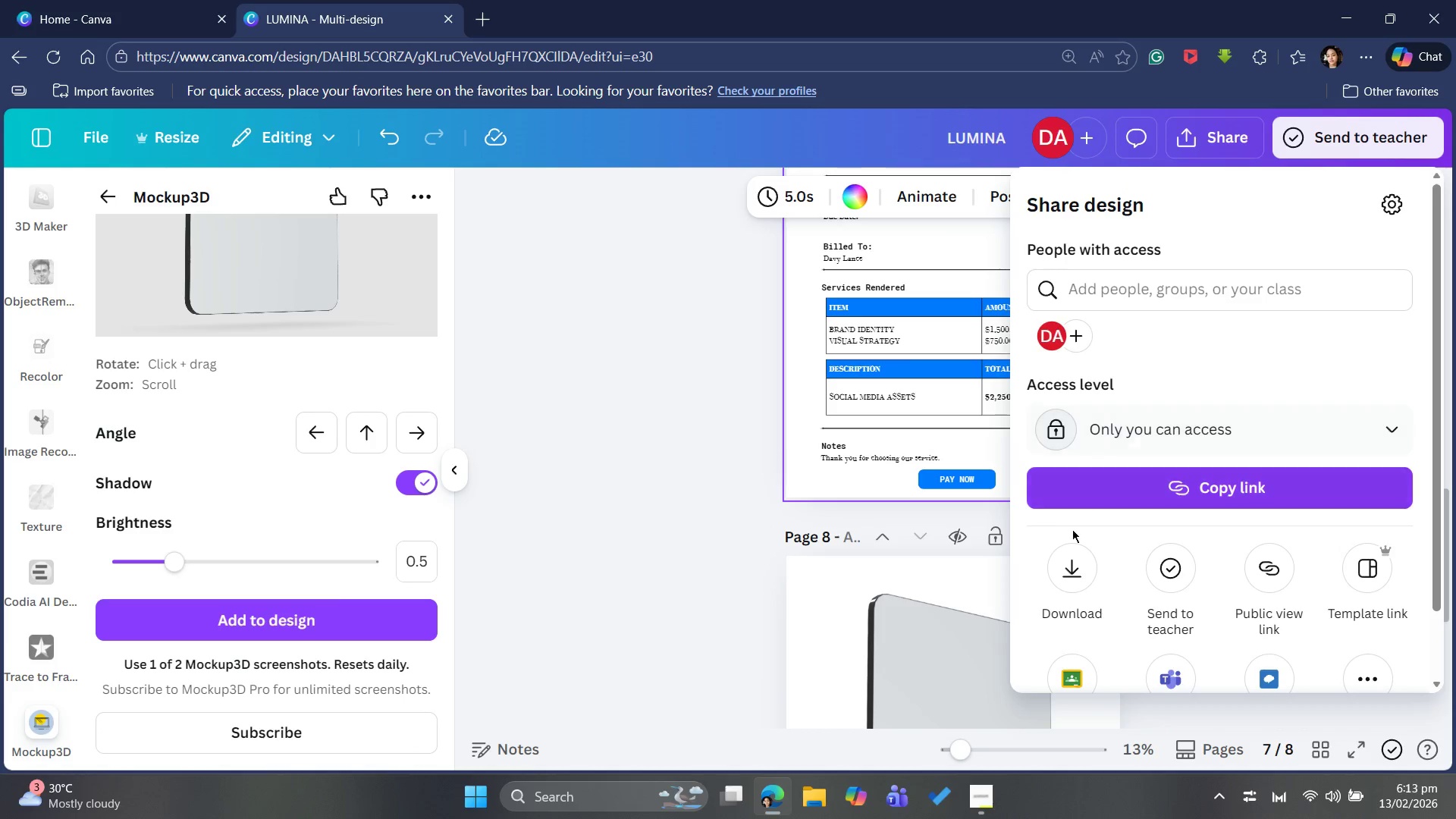 
left_click([1078, 555])
 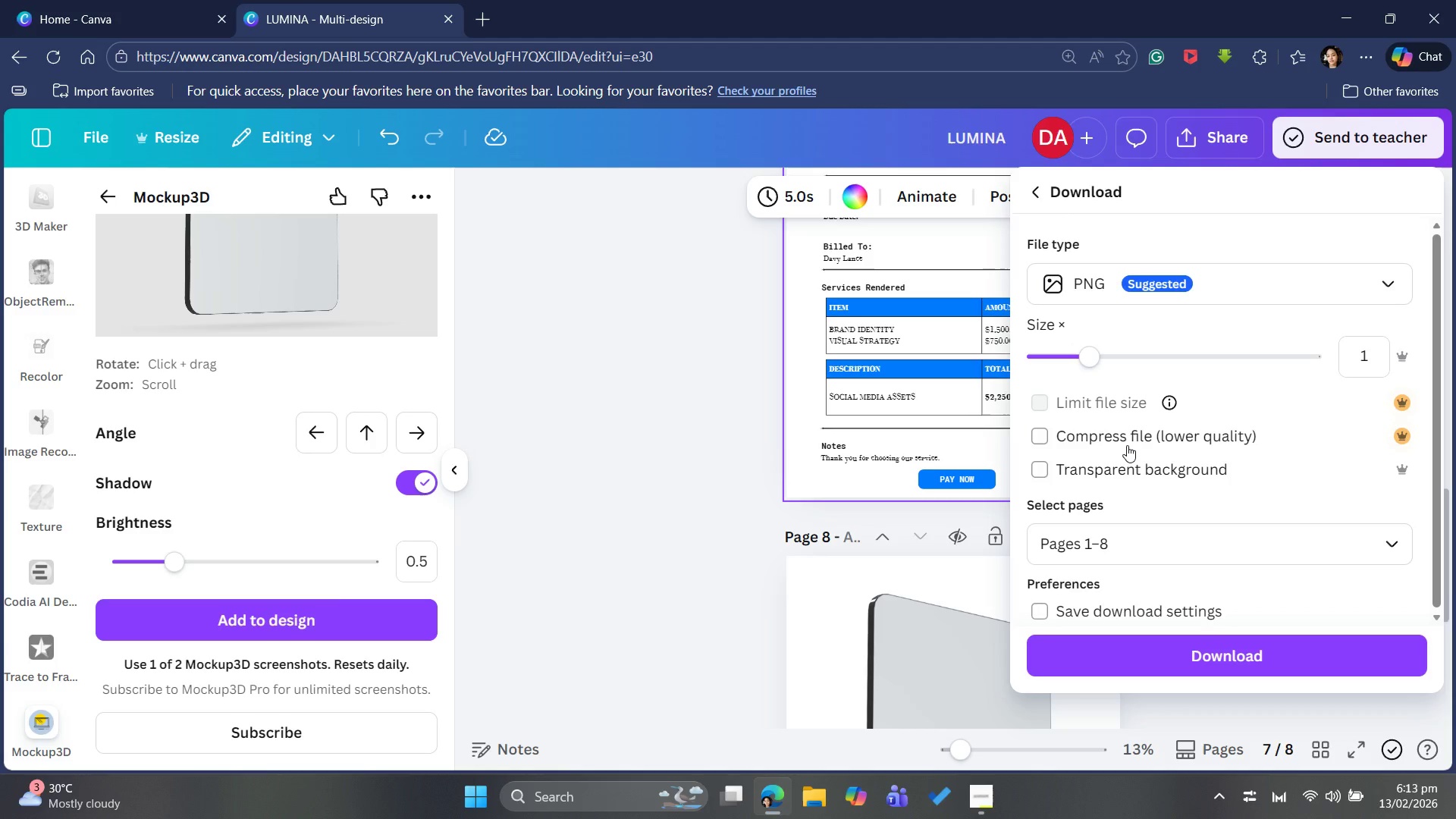 
left_click([1097, 546])
 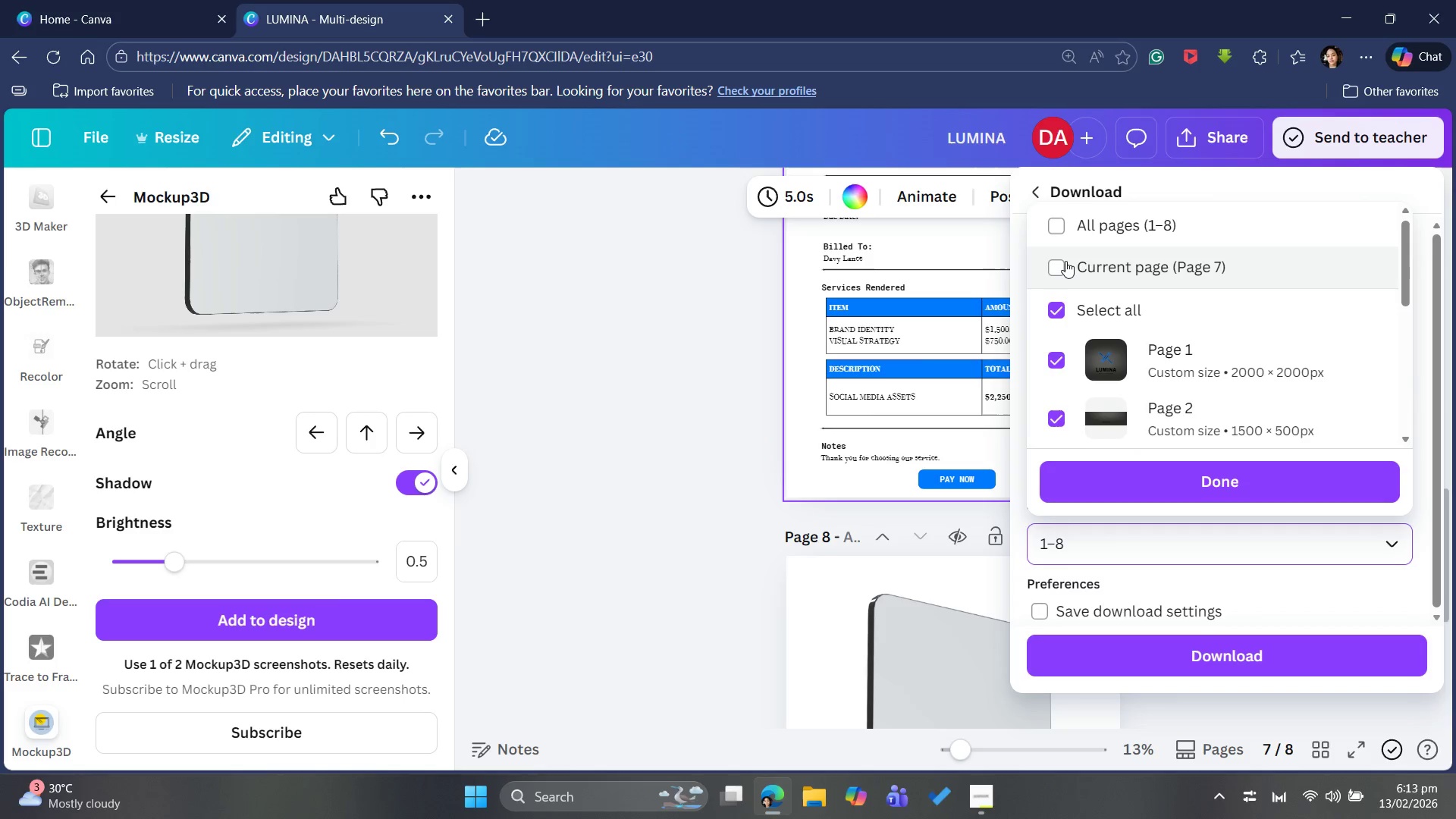 
left_click([1065, 261])
 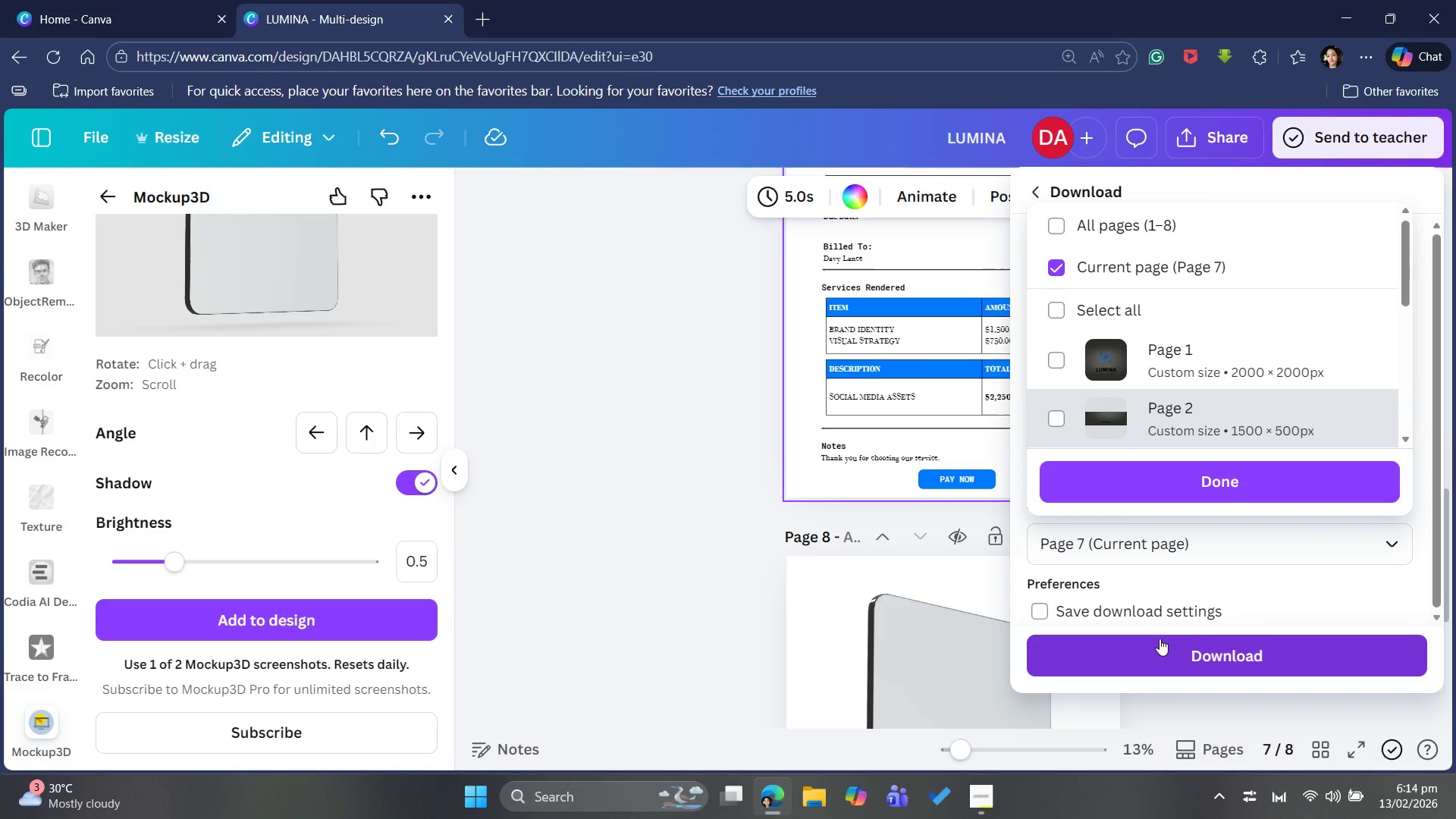 
left_click([1159, 639])
 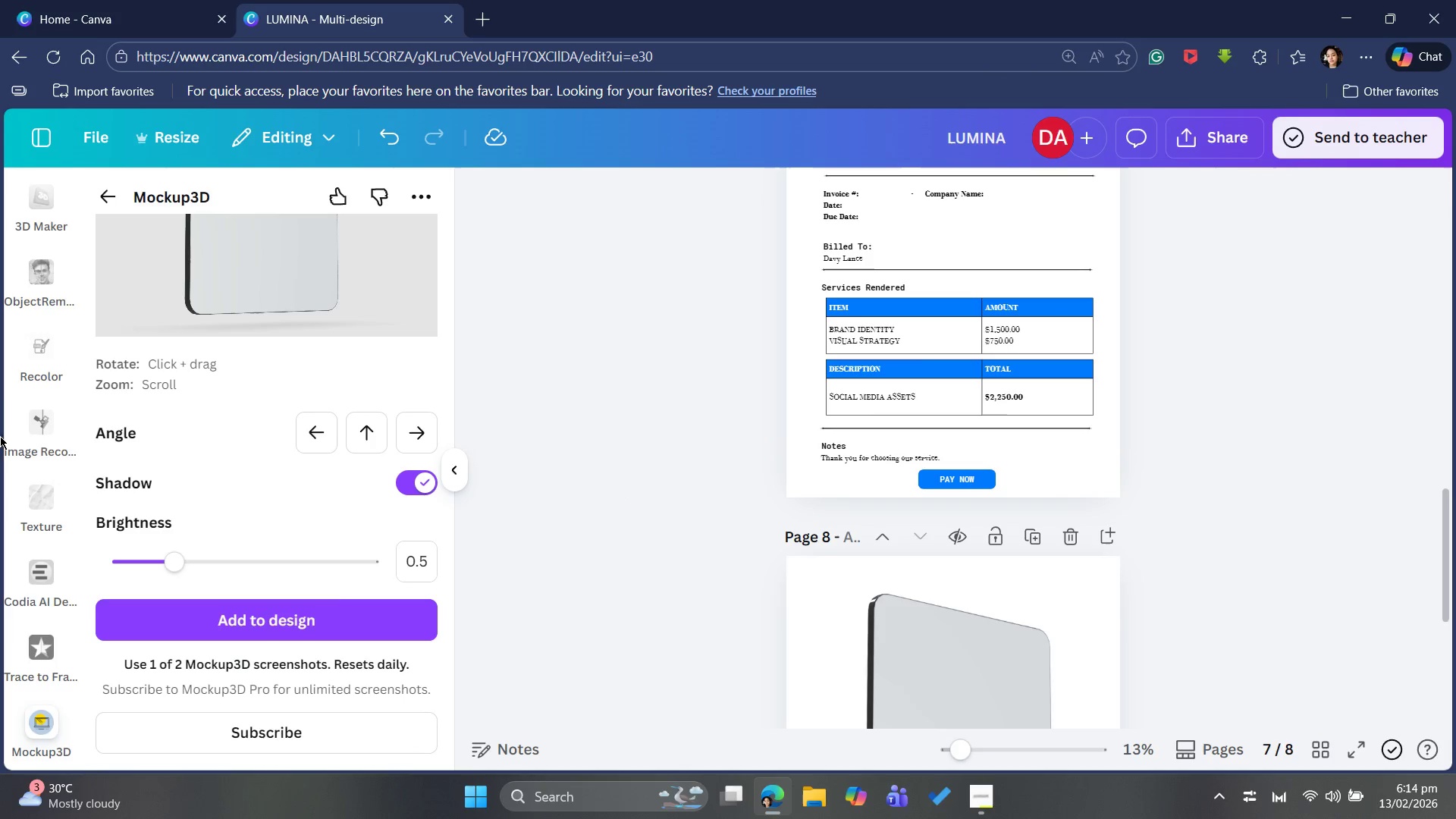 
wait(12.83)
 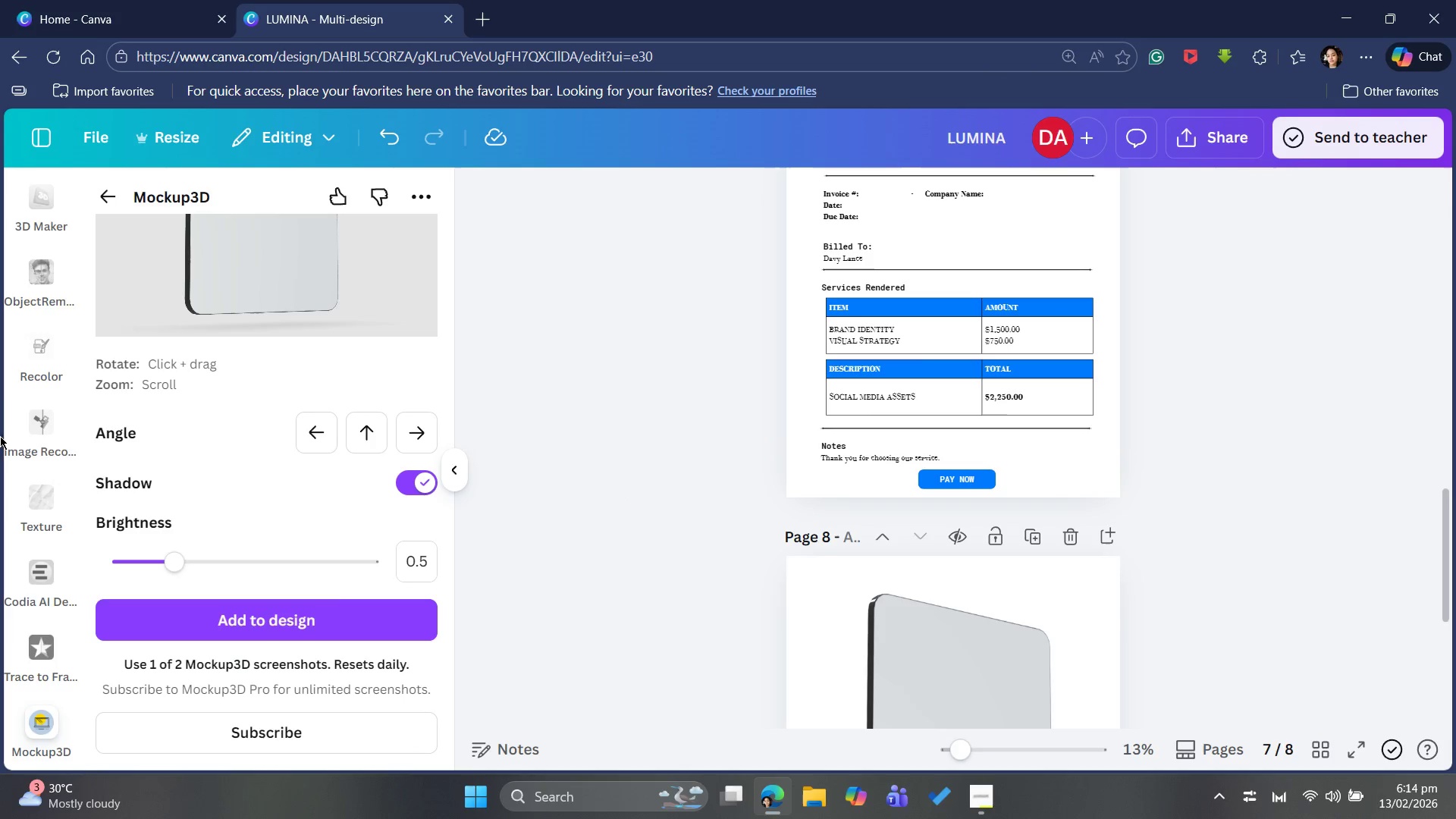 
scroll: coordinate [30, 331], scroll_direction: up, amount: 21.0
 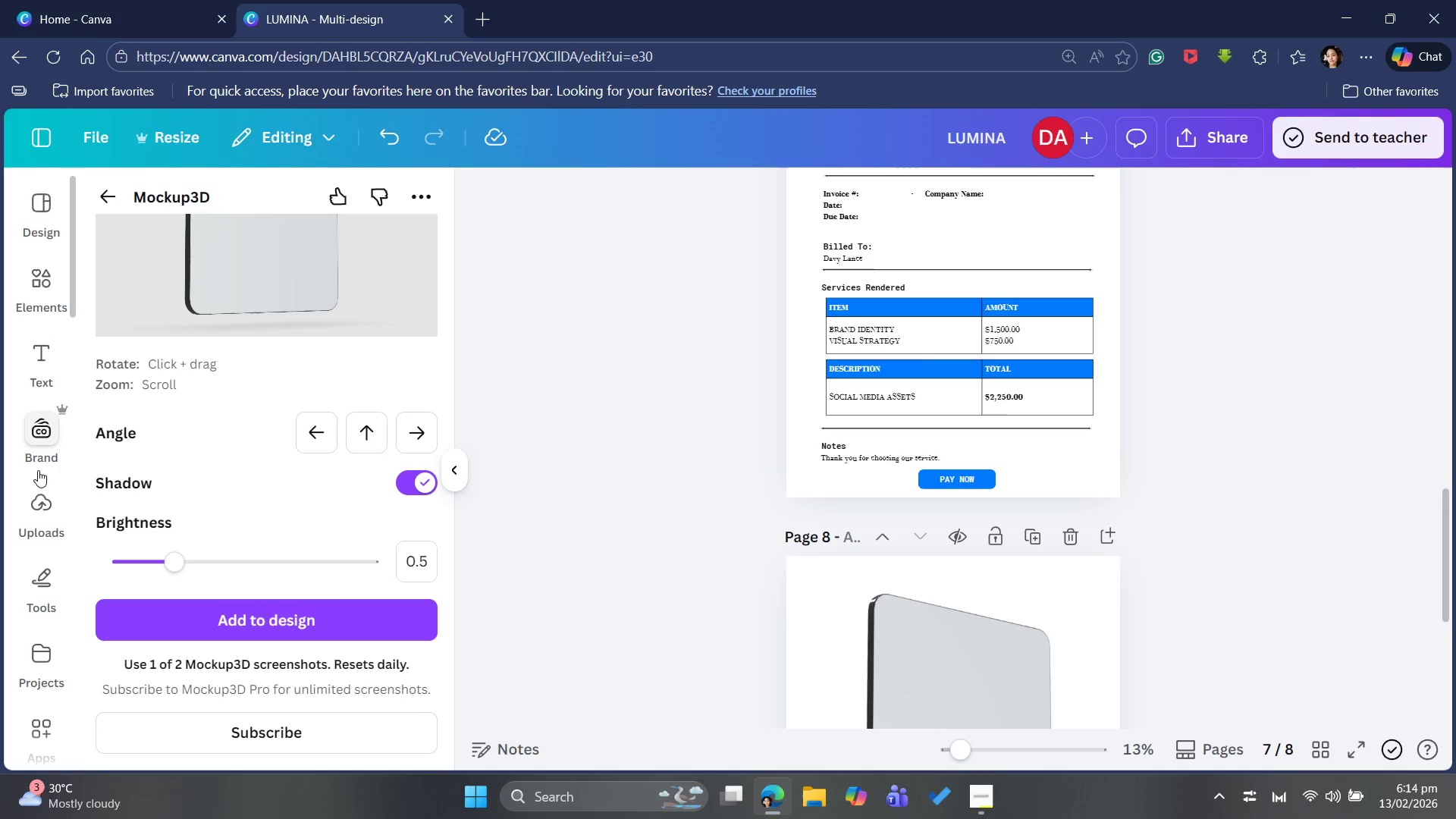 
left_click([38, 483])
 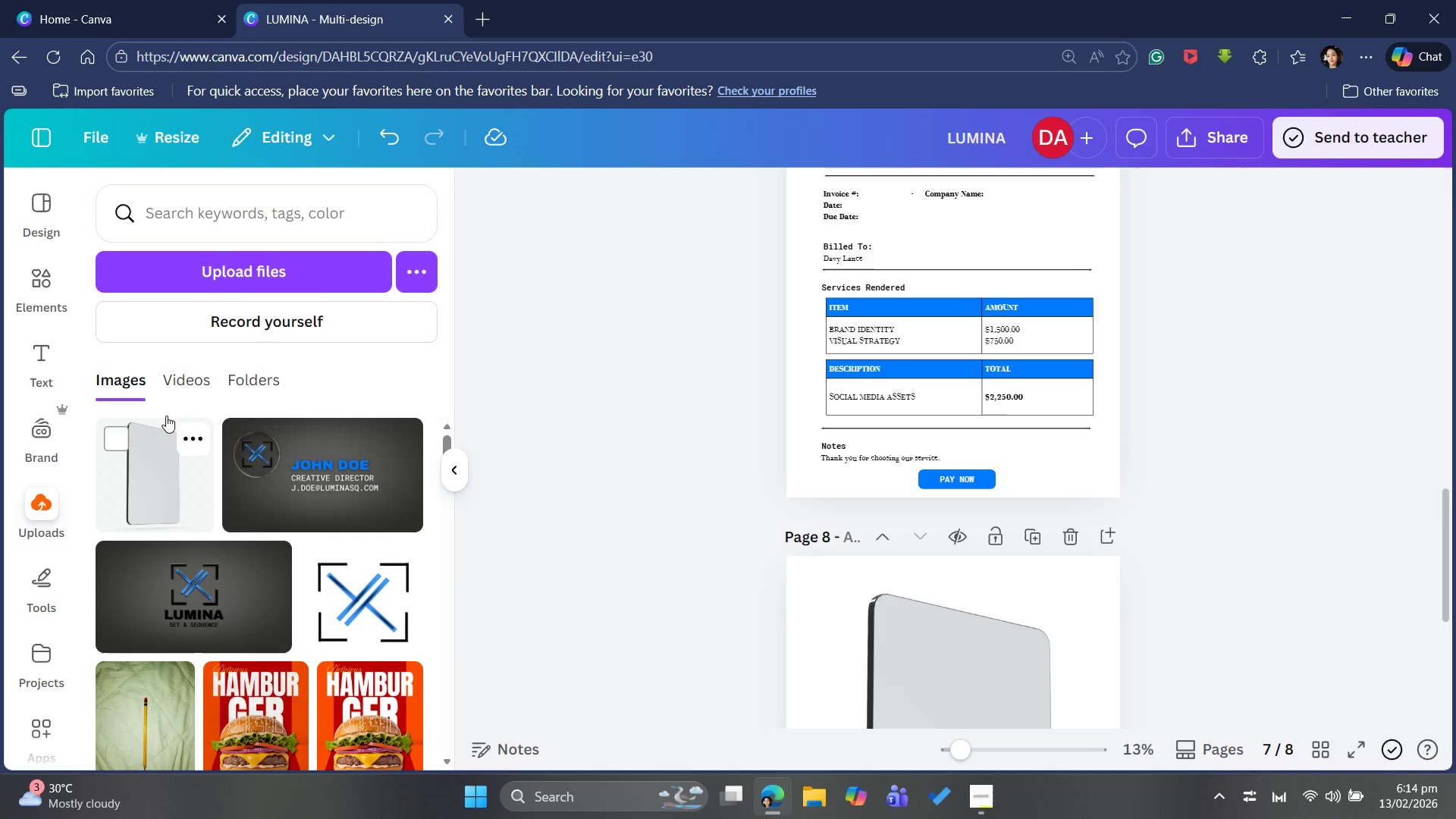 
left_click([274, 256])
 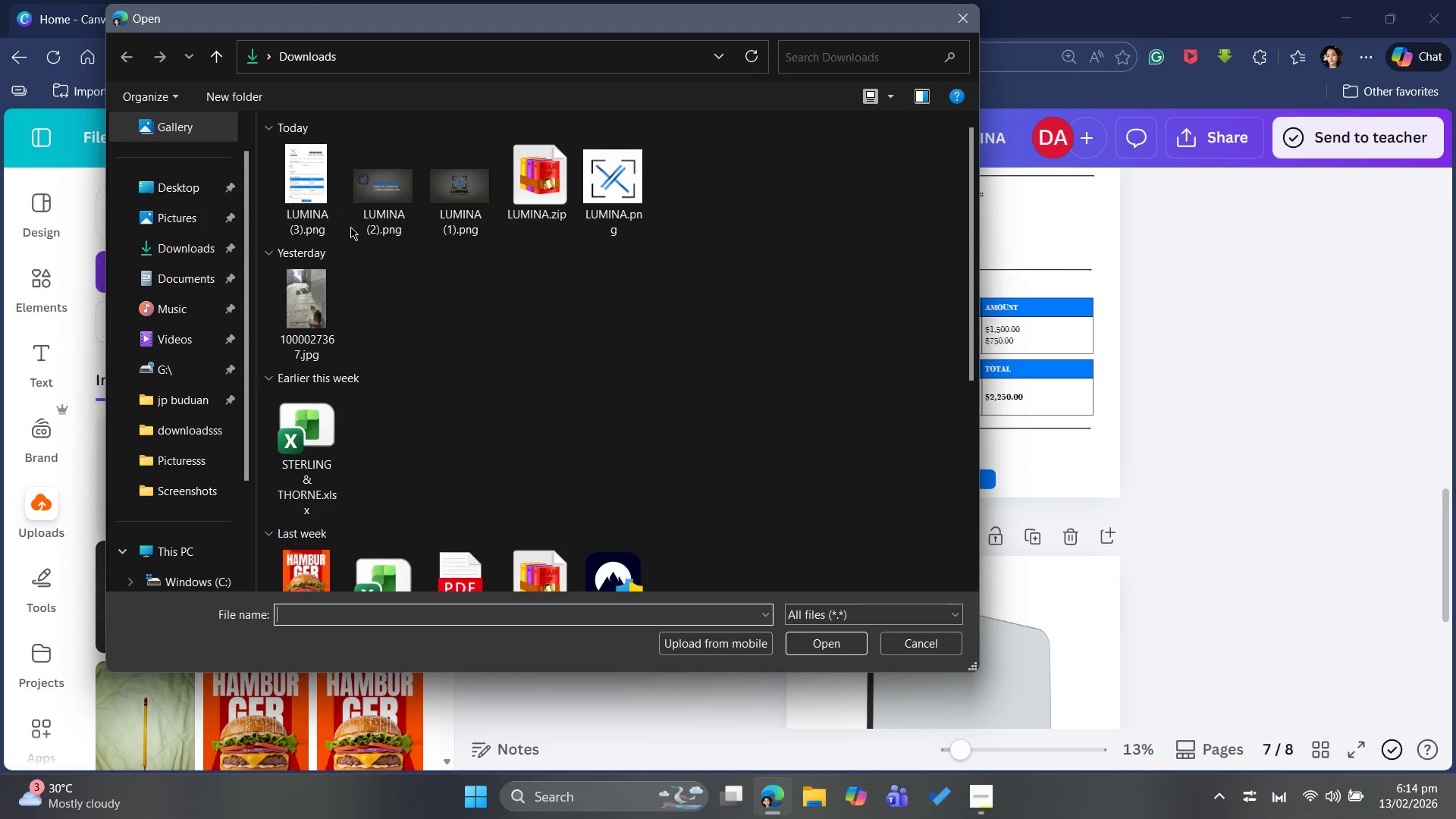 
left_click([310, 207])
 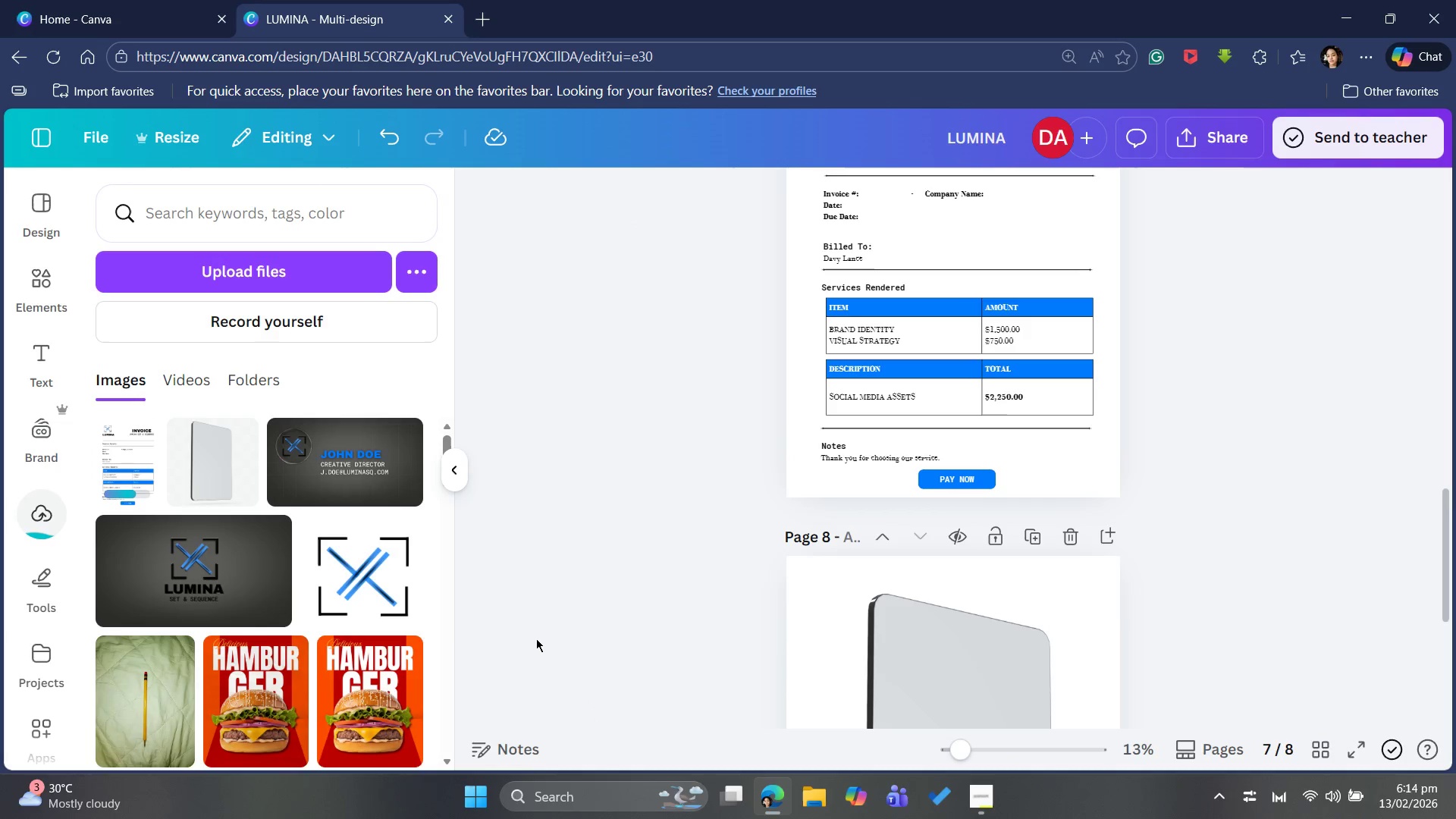 
scroll: coordinate [555, 632], scroll_direction: down, amount: 4.0
 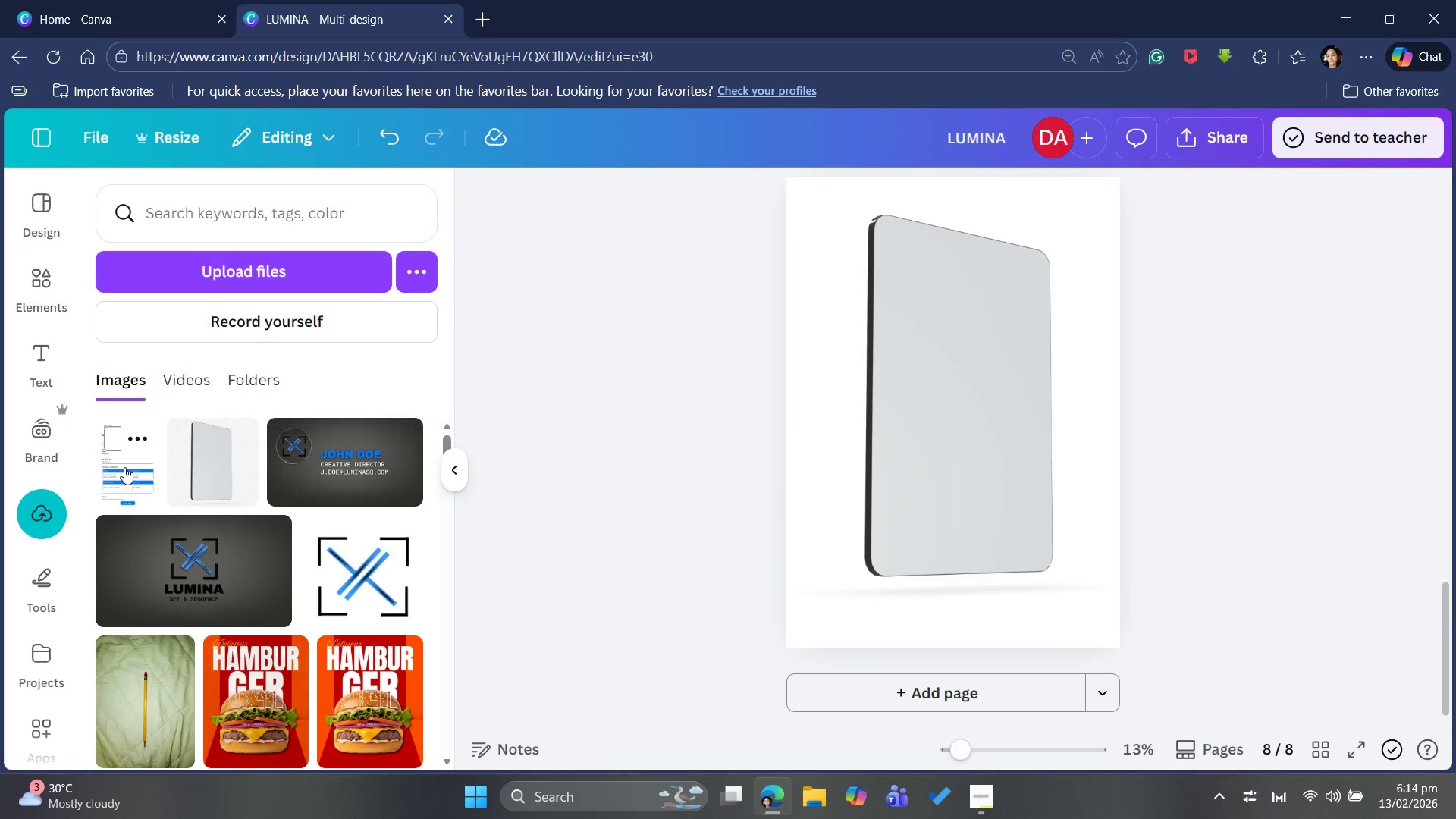 
left_click_drag(start_coordinate=[129, 463], to_coordinate=[905, 469])
 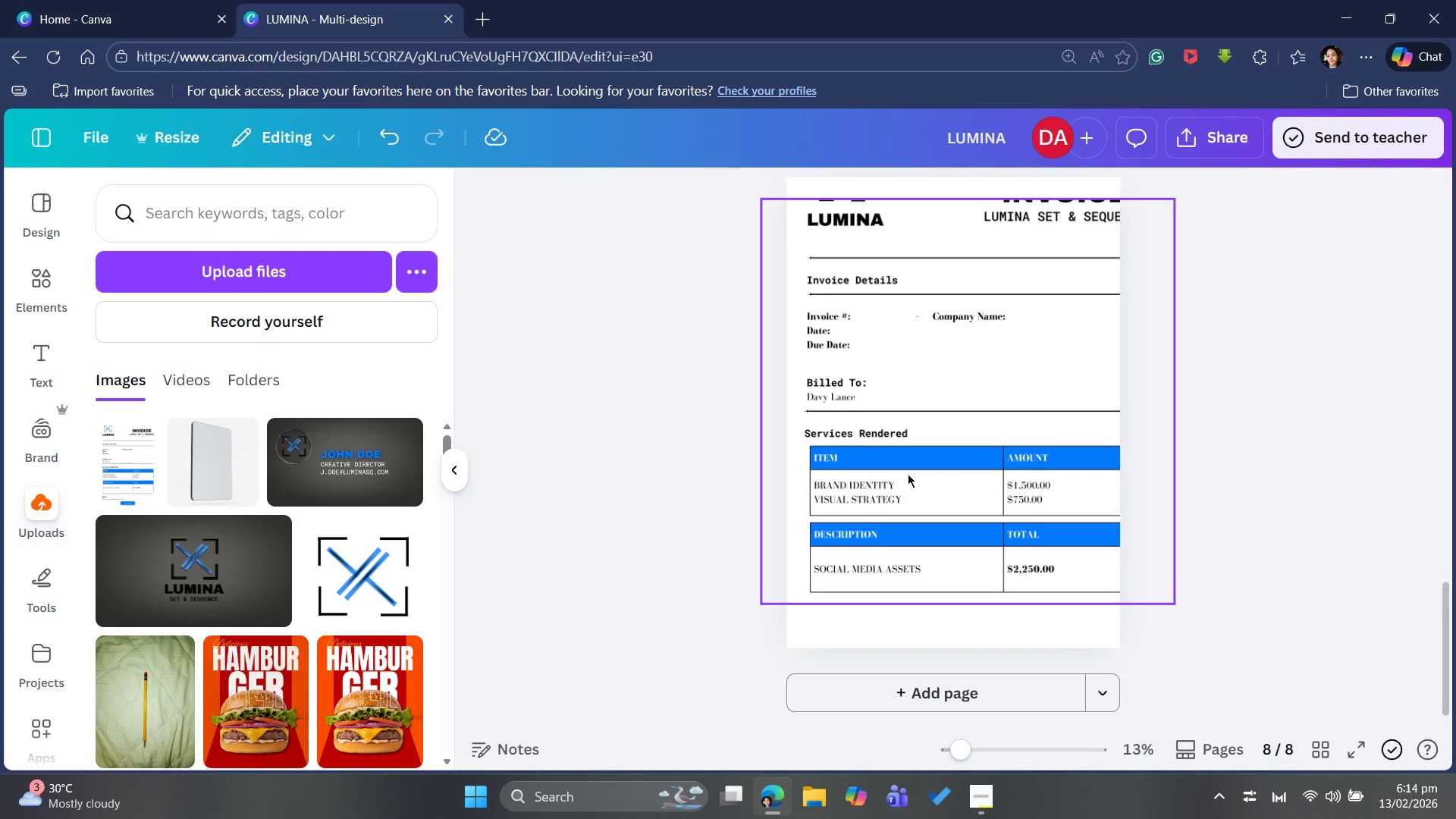 
left_click_drag(start_coordinate=[908, 474], to_coordinate=[995, 554])
 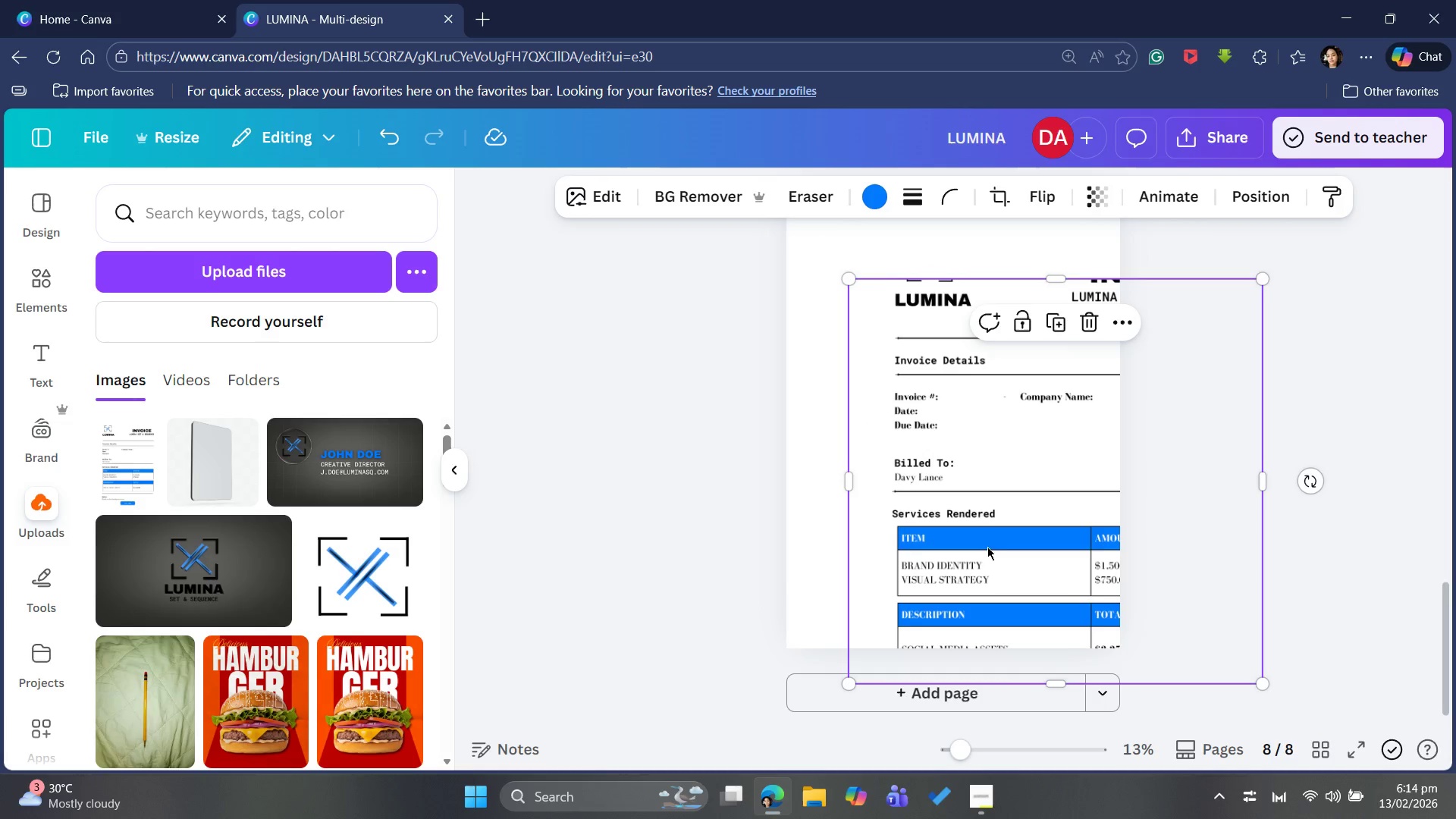 
left_click_drag(start_coordinate=[993, 552], to_coordinate=[921, 479])
 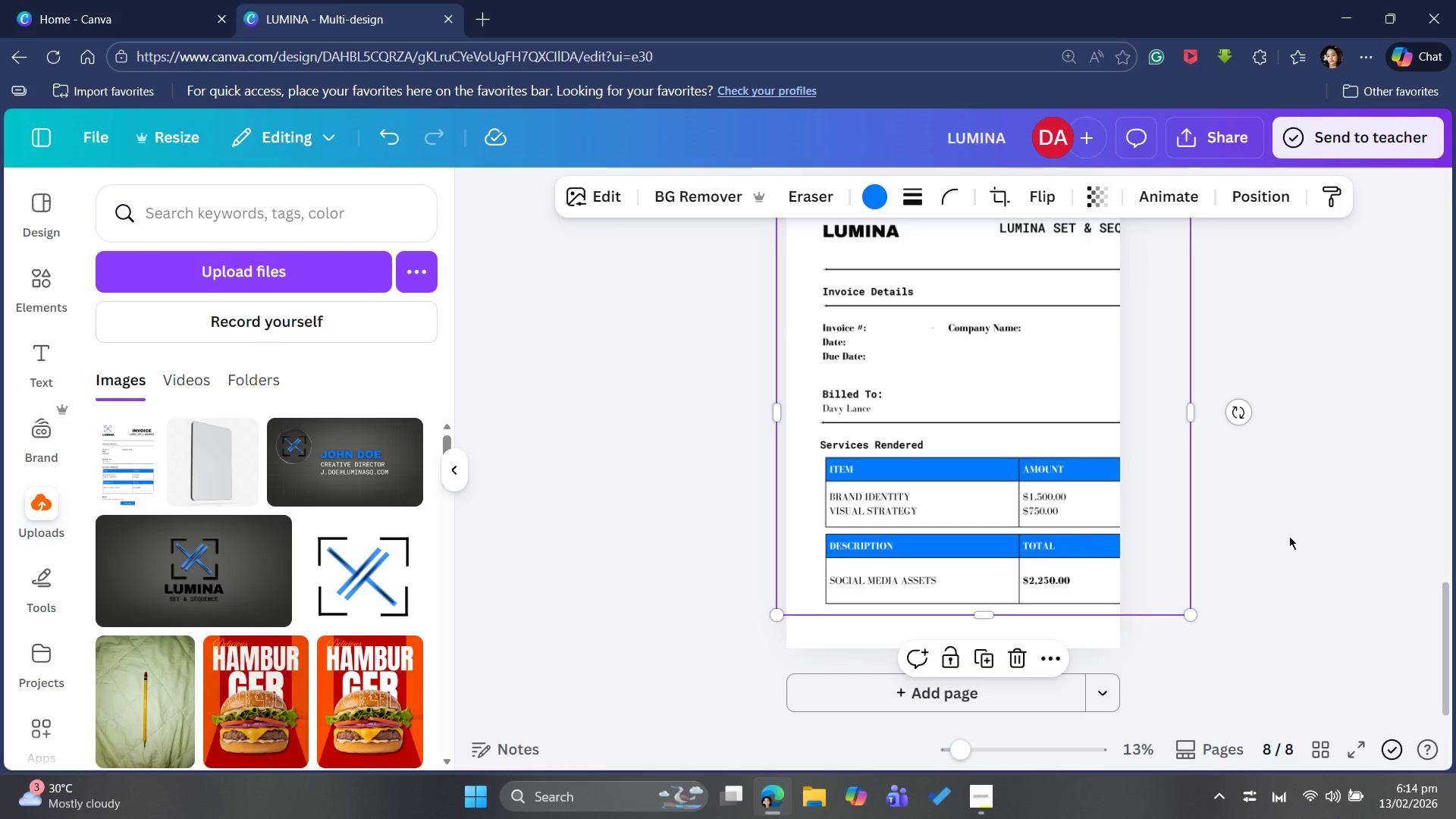 
scroll: coordinate [1291, 541], scroll_direction: up, amount: 2.0
 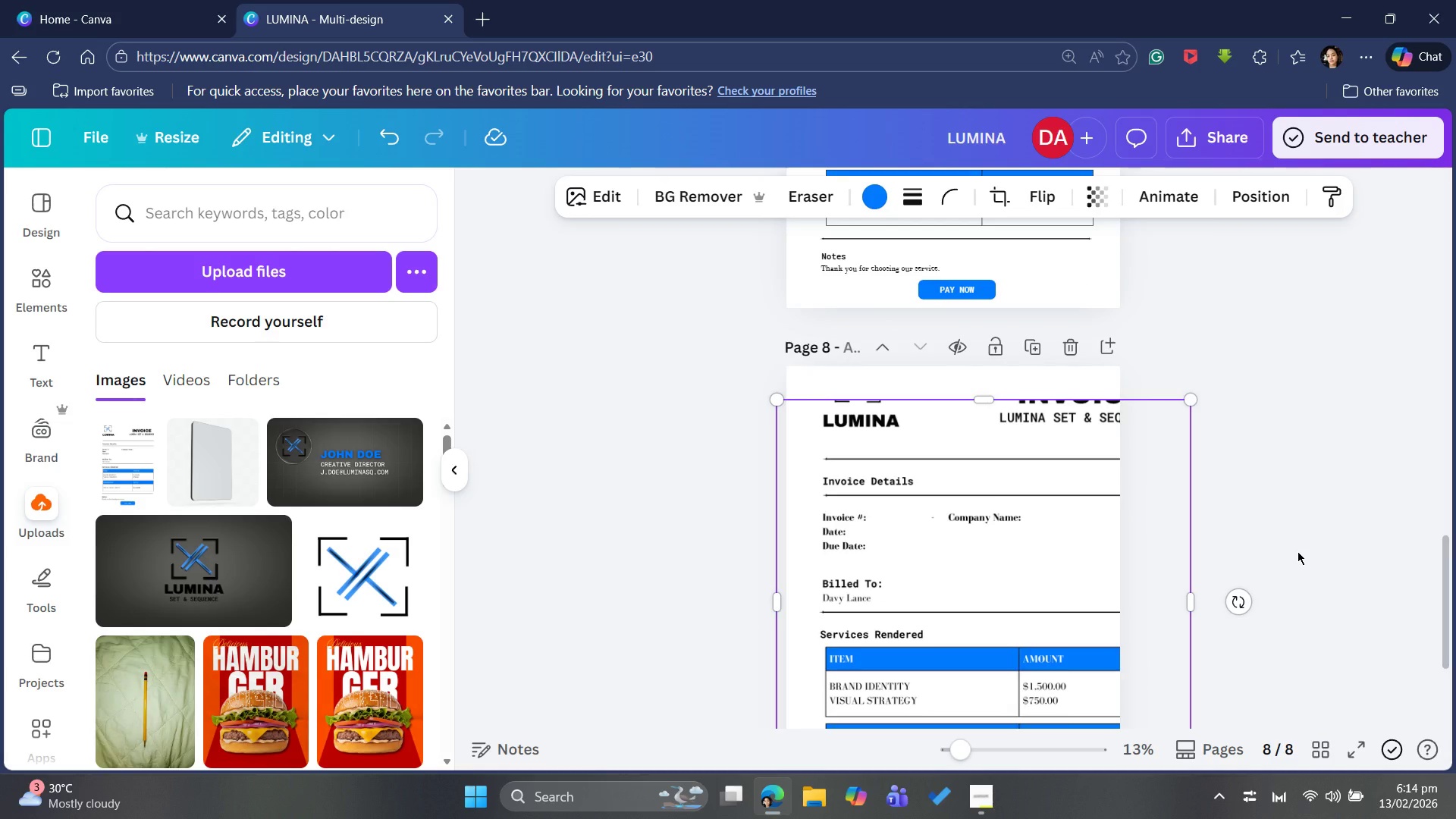 
scroll: coordinate [1298, 551], scroll_direction: down, amount: 5.0
 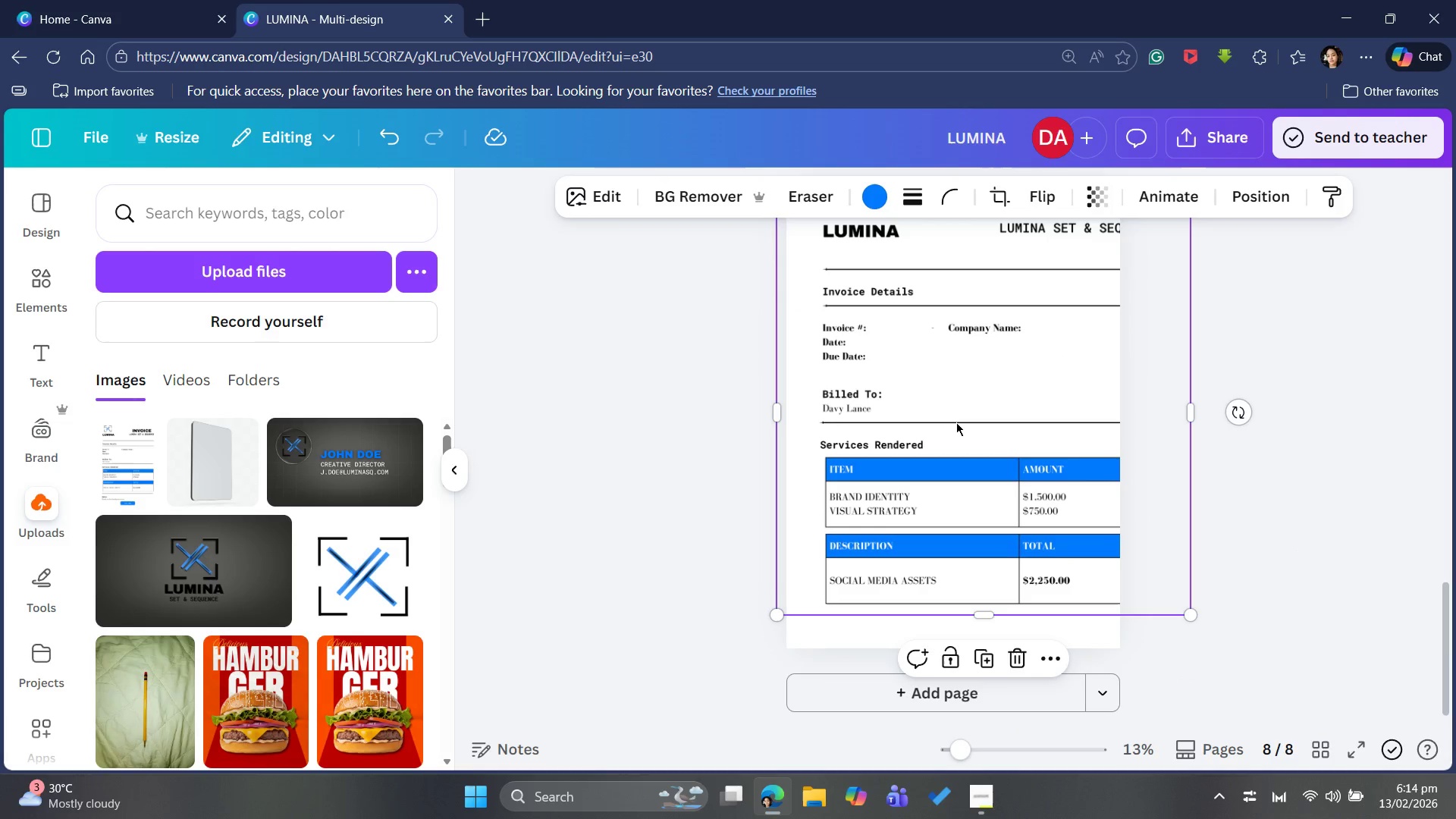 
left_click_drag(start_coordinate=[956, 422], to_coordinate=[927, 430])
 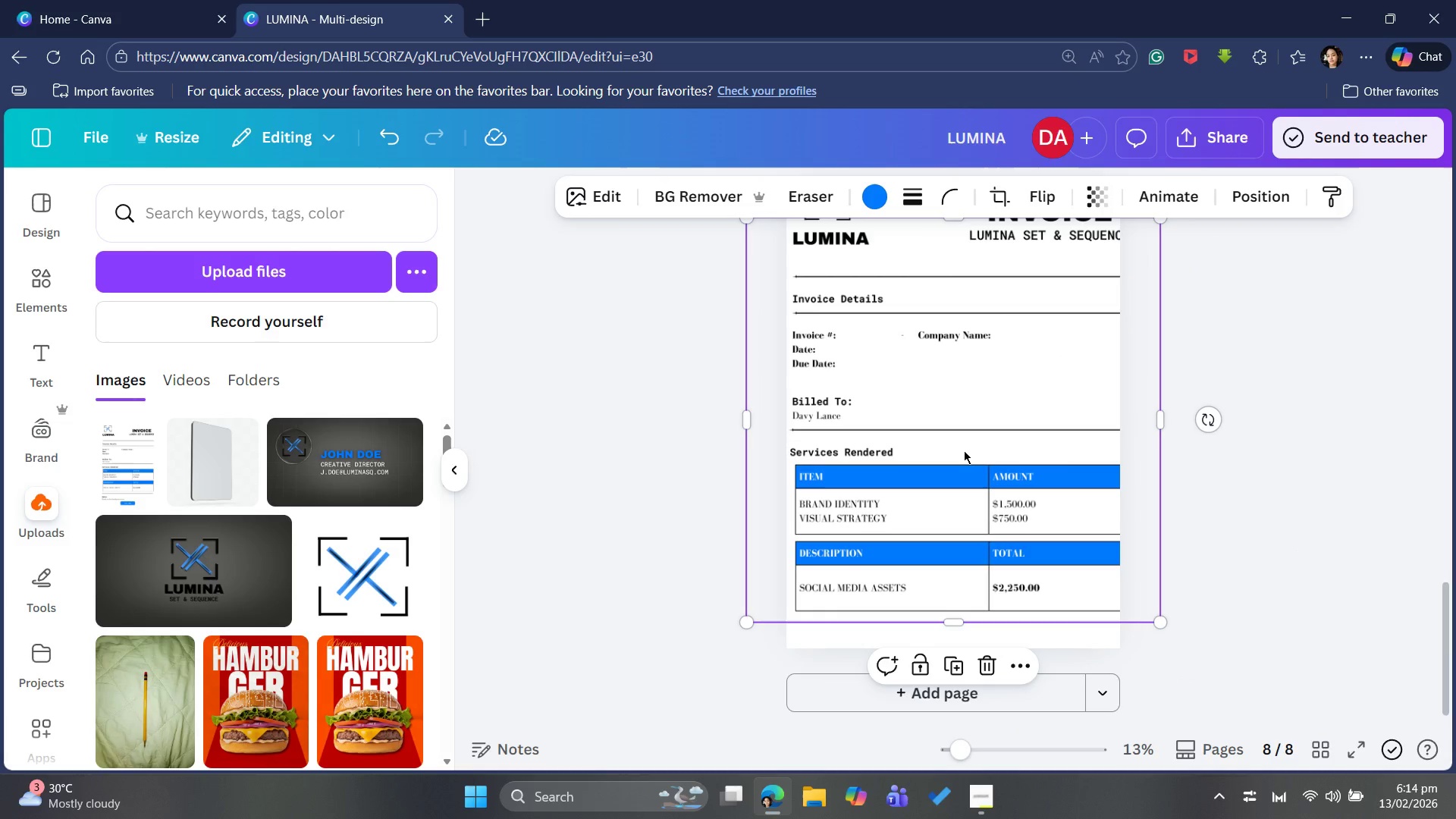 
double_click([964, 451])
 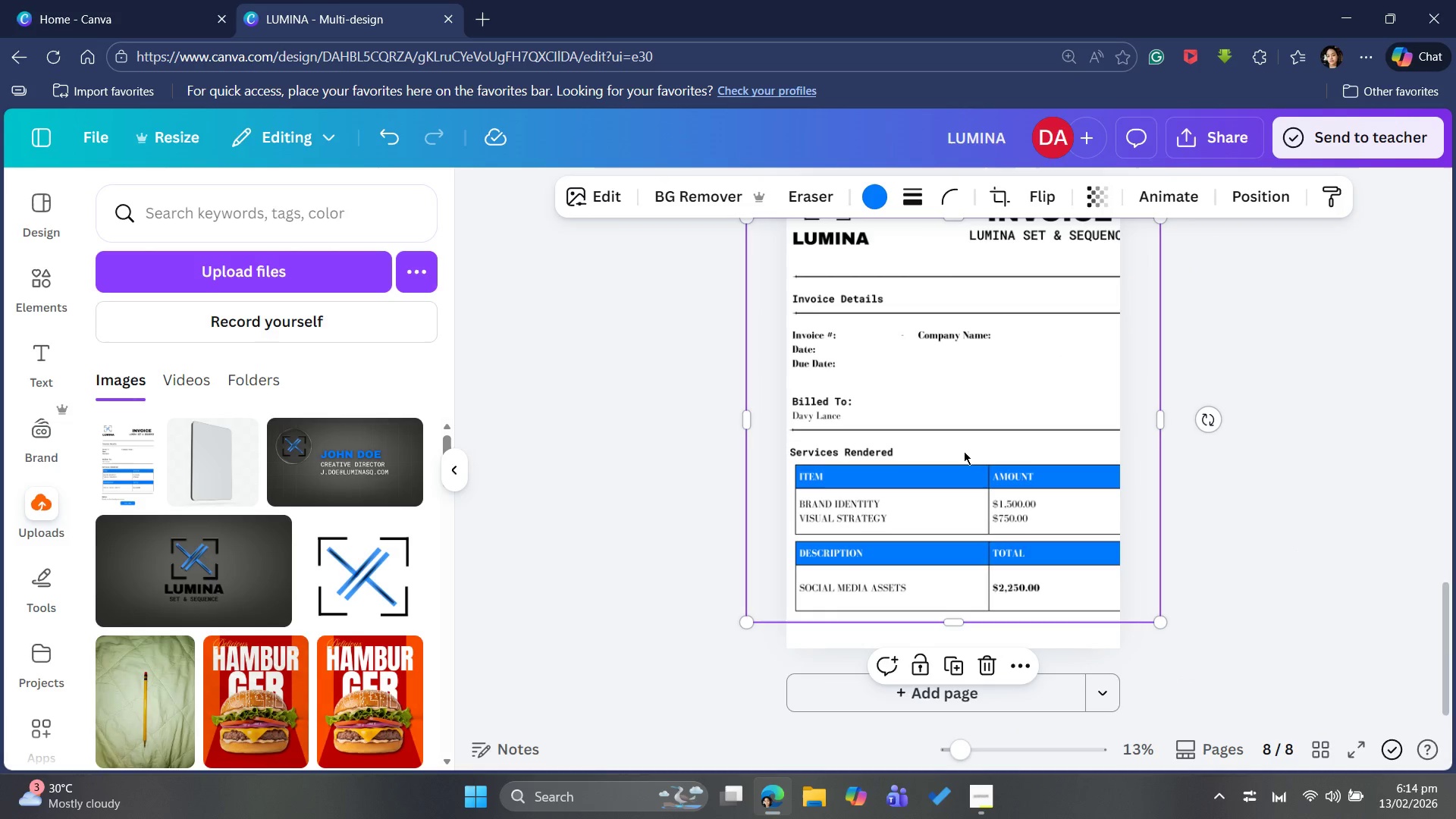 
triple_click([964, 451])
 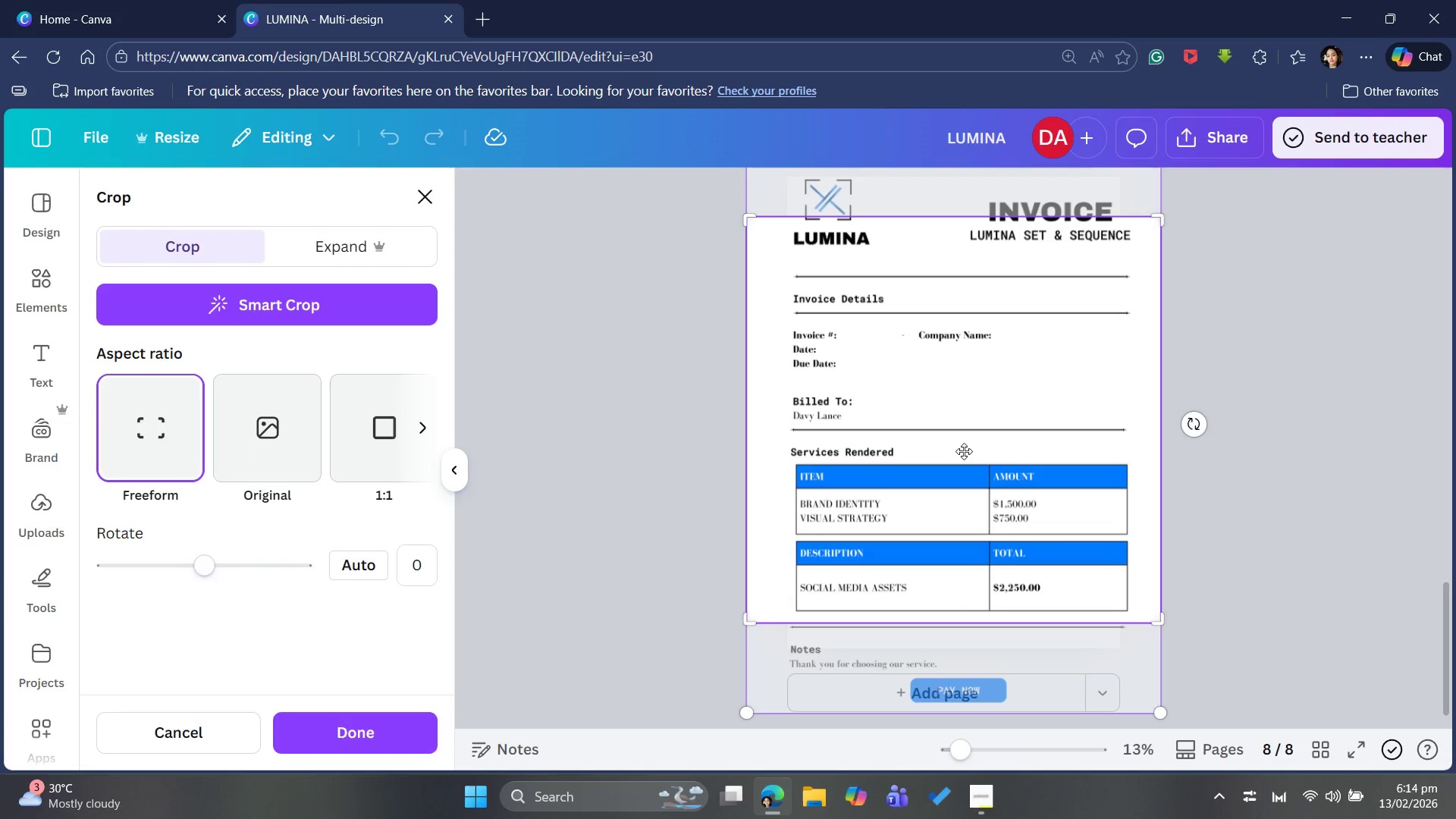 
left_click_drag(start_coordinate=[964, 451], to_coordinate=[988, 453])
 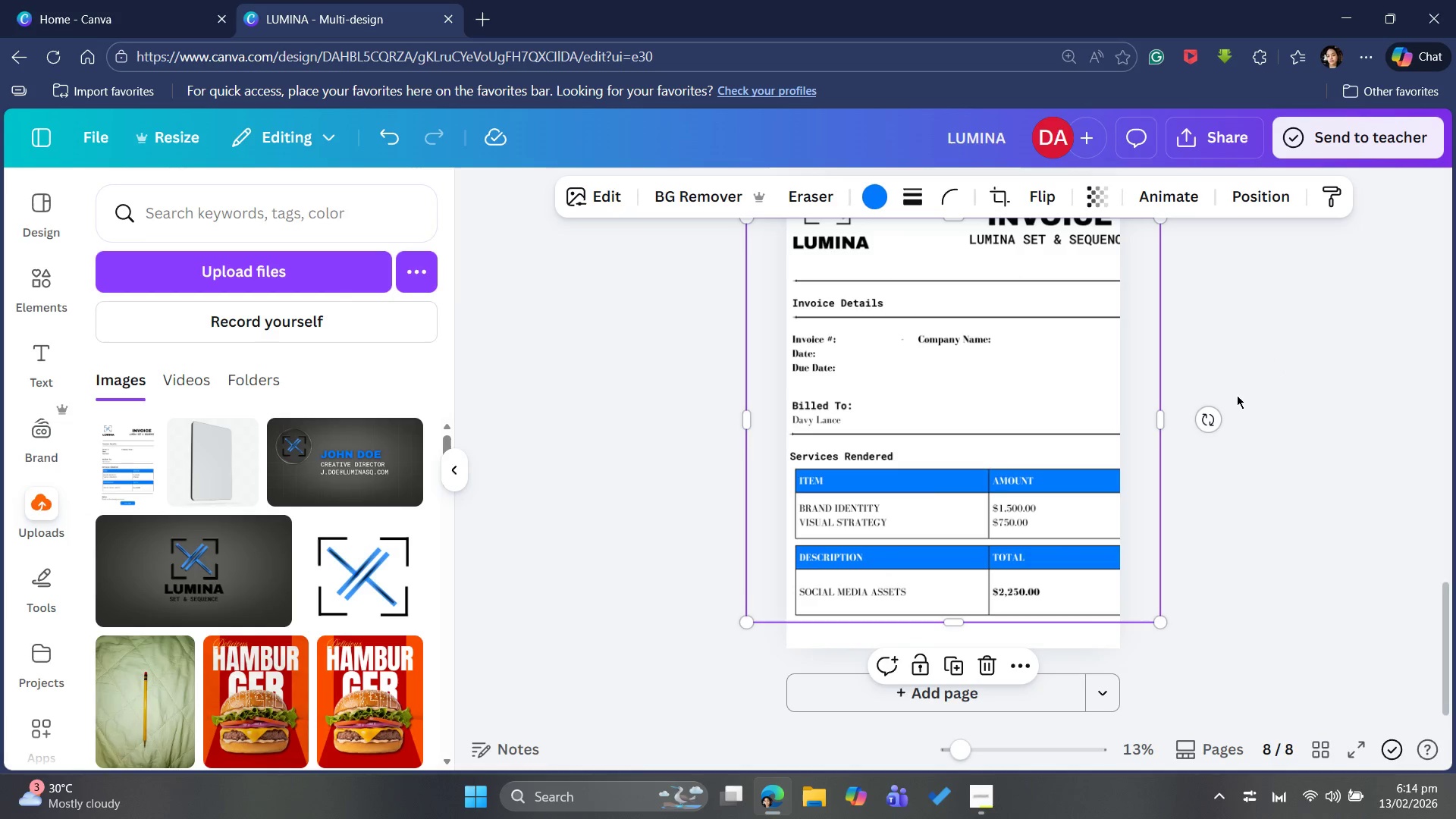 
left_click([877, 494])
 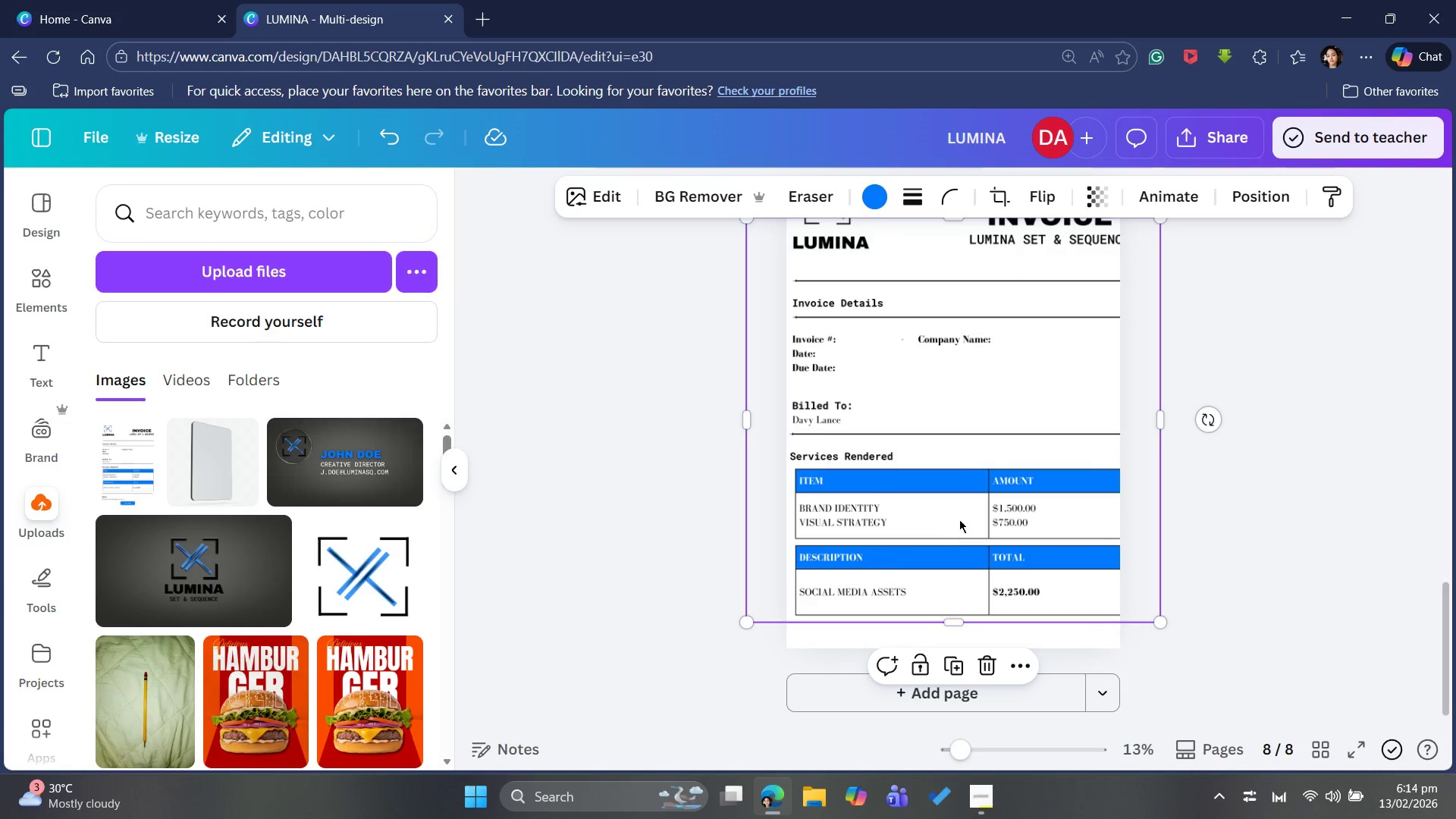 
left_click([966, 518])
 